 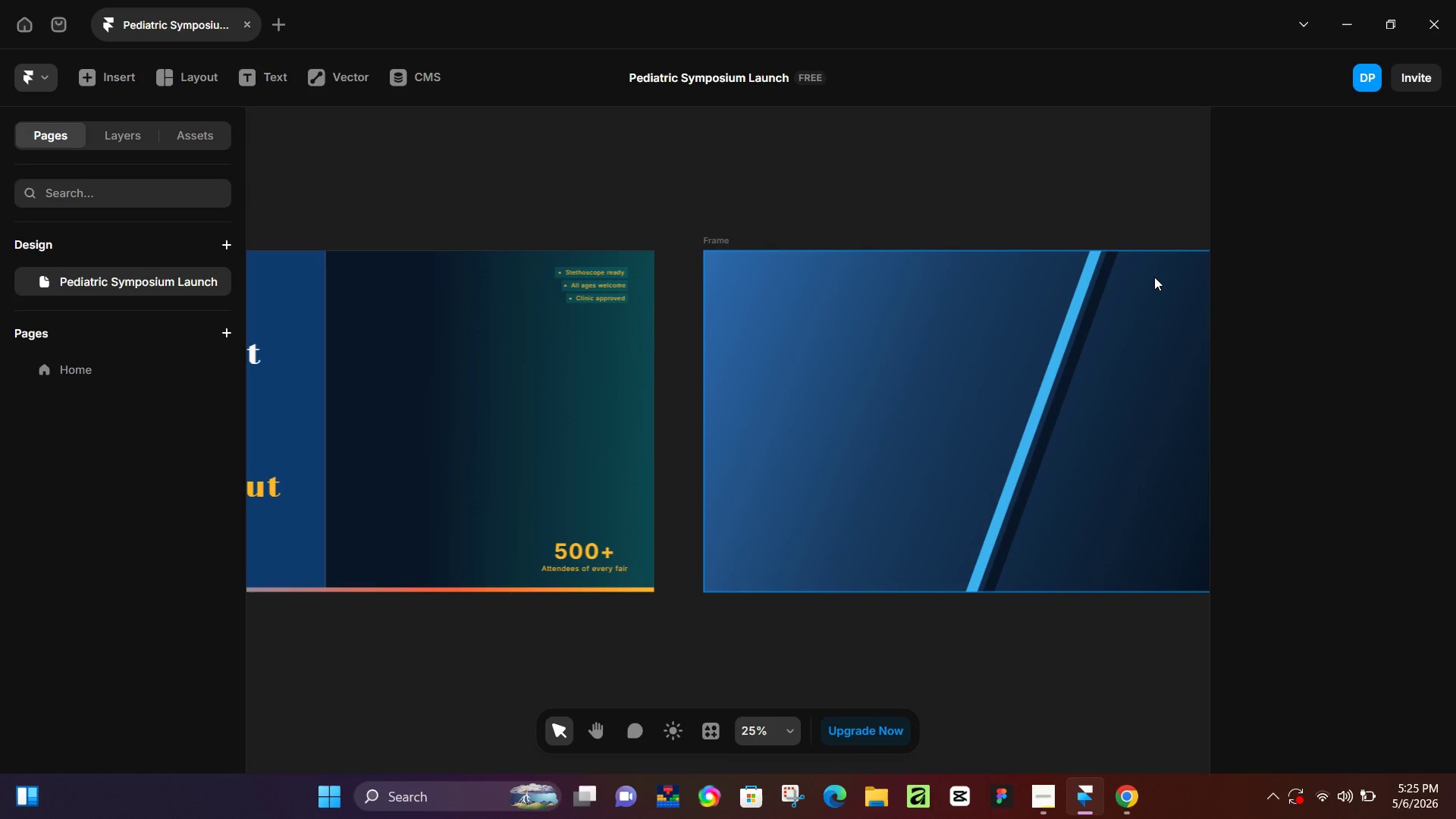 
hold_key(key=ControlLeft, duration=0.47)
scroll: coordinate [1115, 427], scroll_direction: up, amount: 4.0
 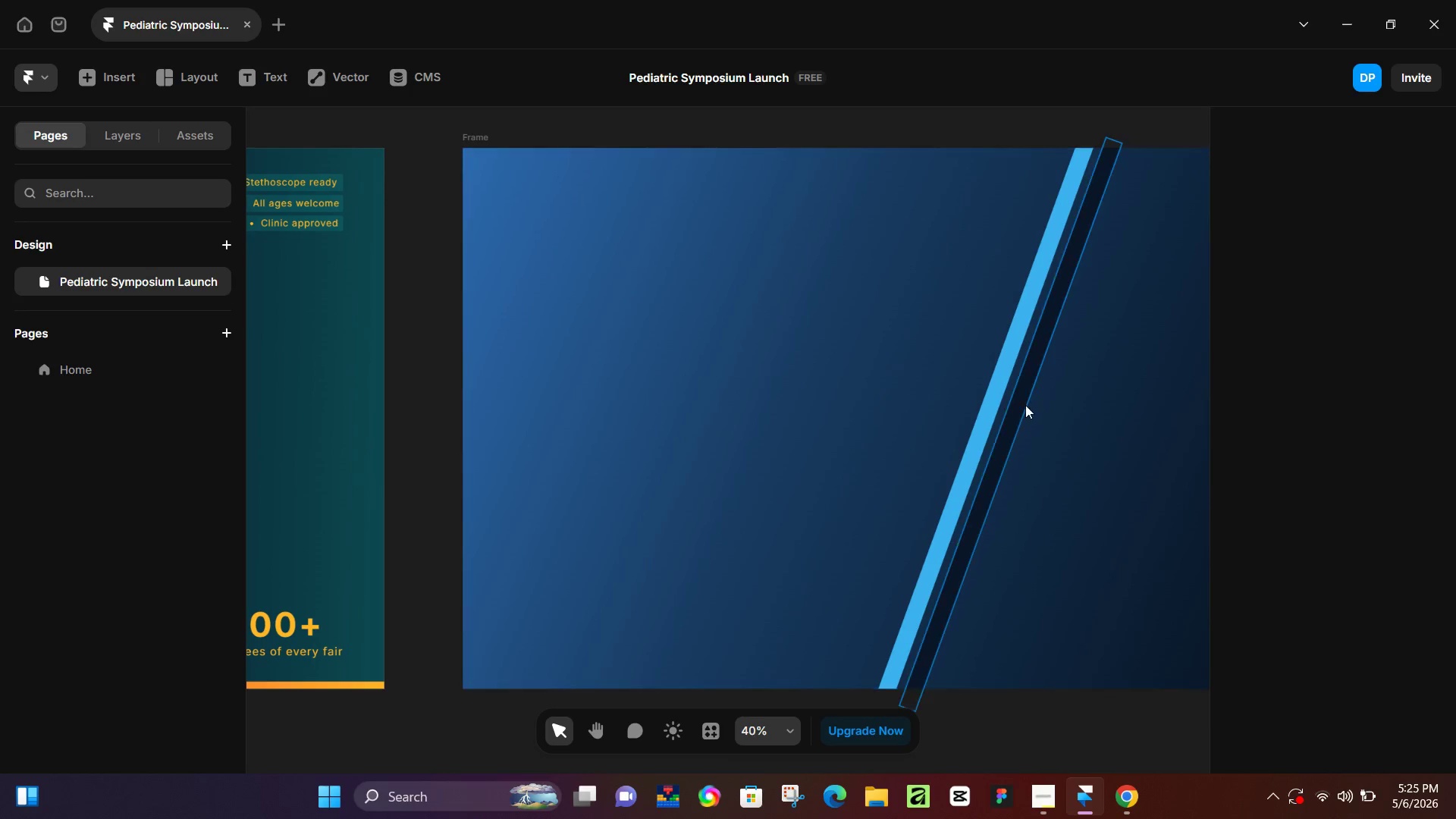 
left_click([1025, 405])
 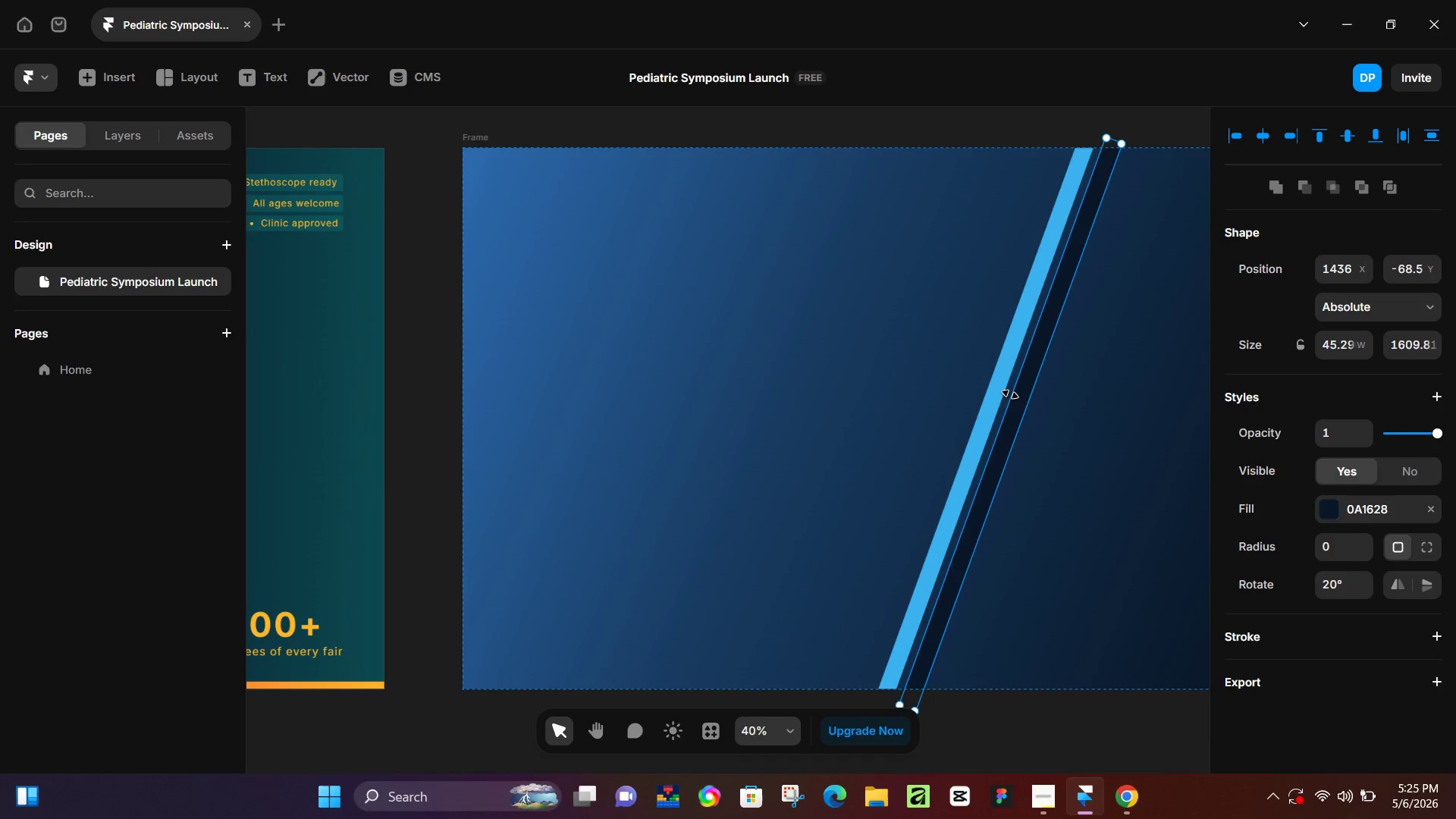 
left_click_drag(start_coordinate=[1010, 394], to_coordinate=[1018, 396])
 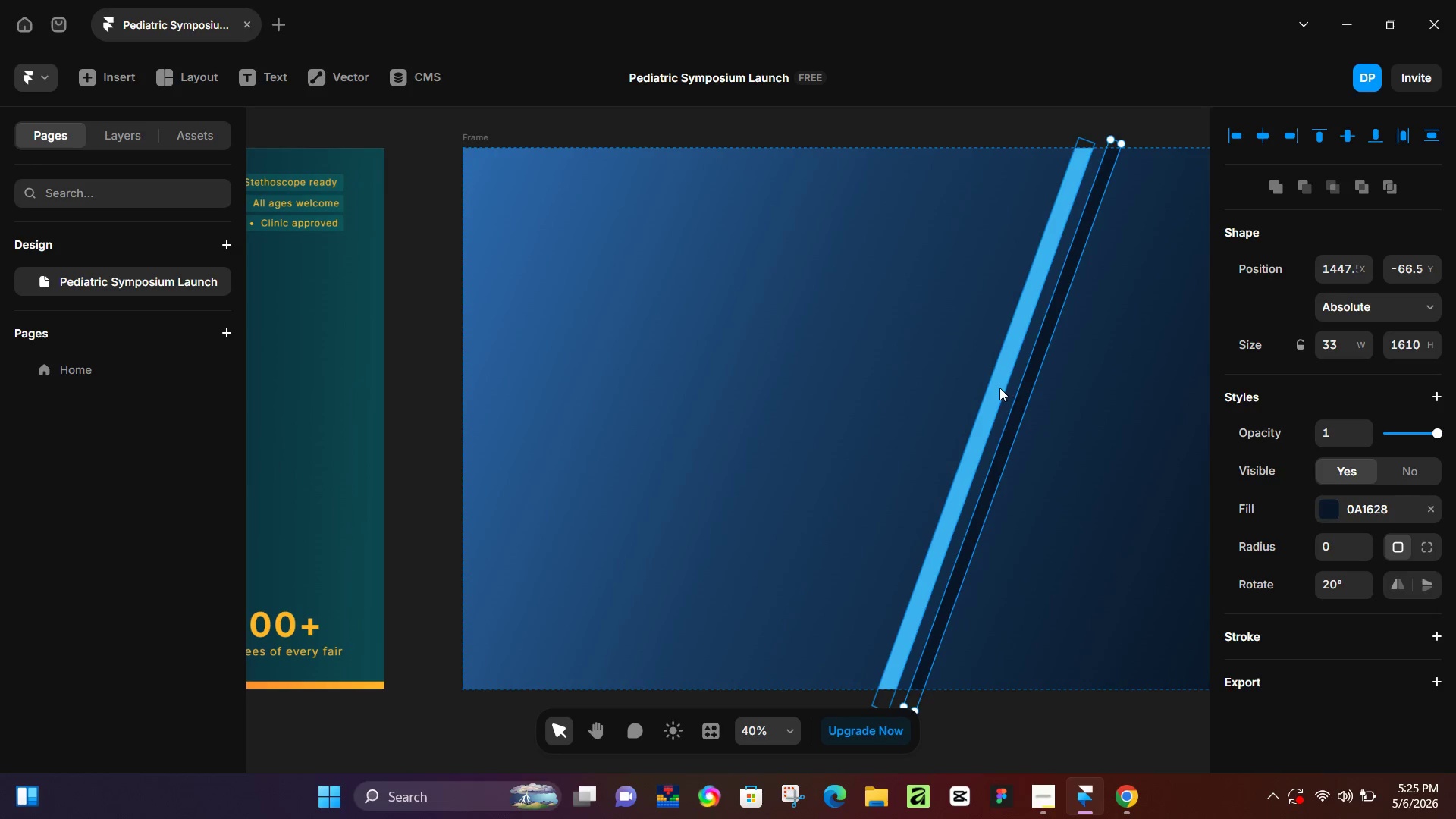 
left_click([999, 388])
 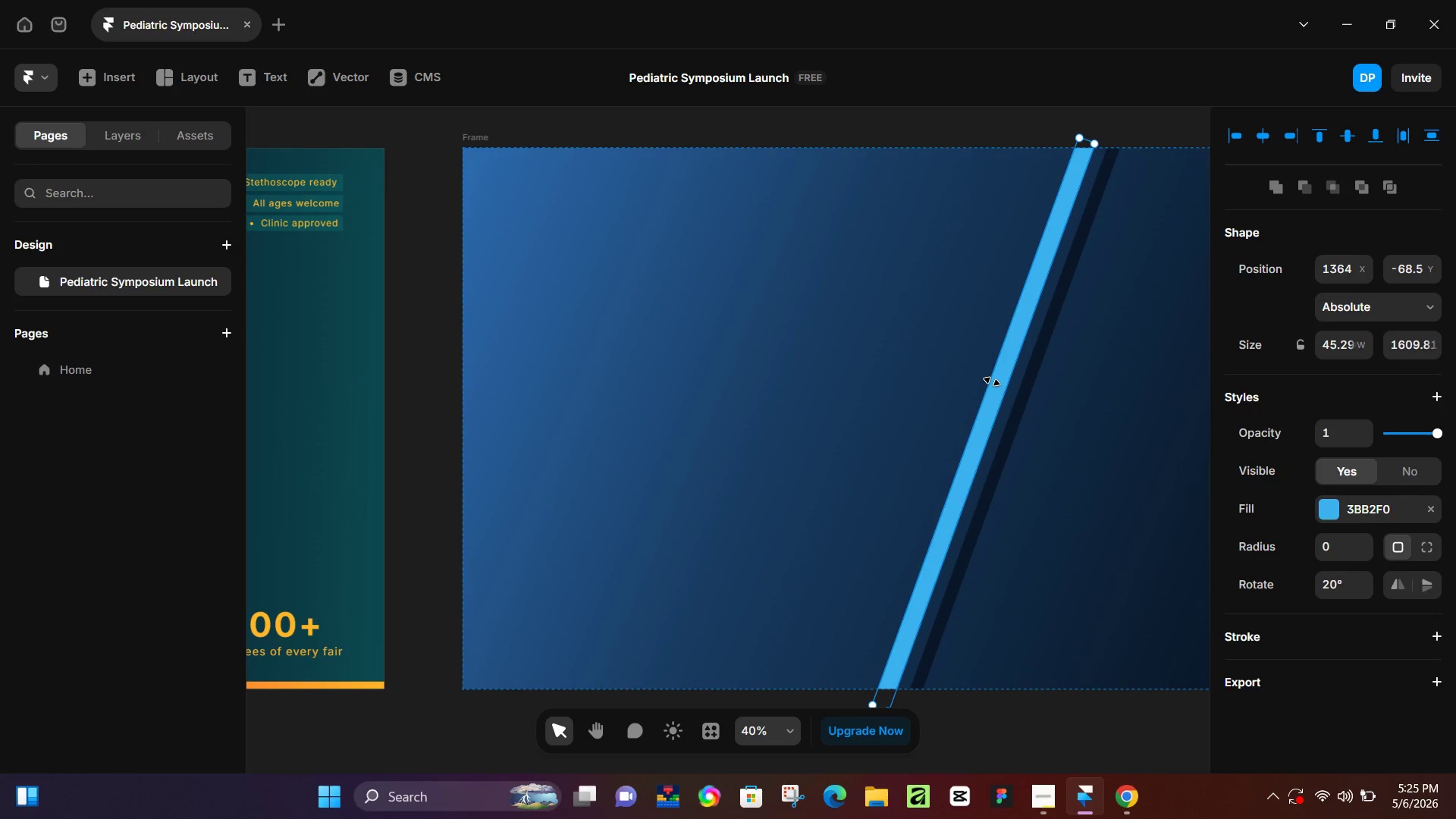 
left_click_drag(start_coordinate=[992, 381], to_coordinate=[998, 384])
 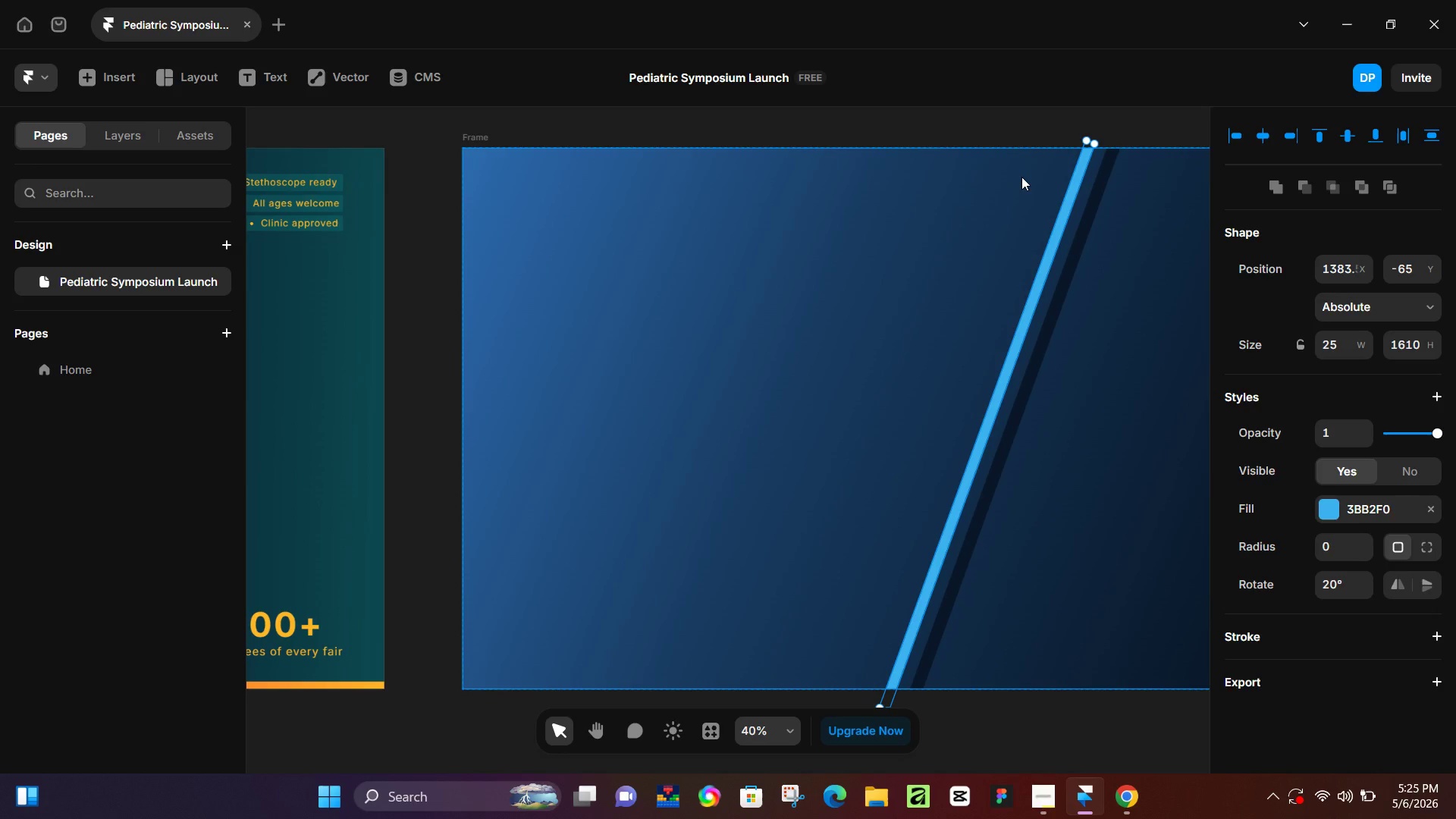 
left_click([1012, 115])
 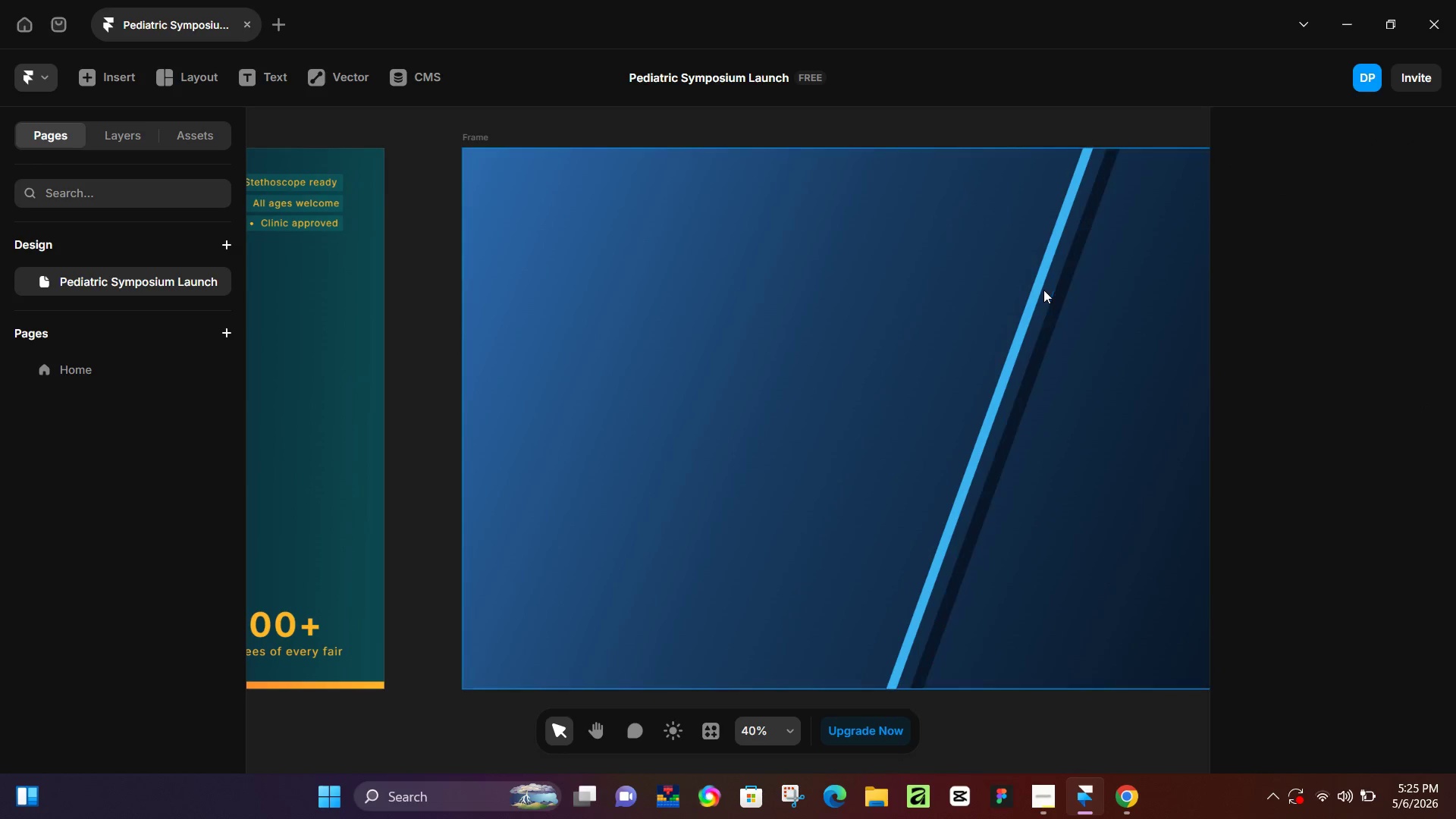 
left_click([1042, 290])
 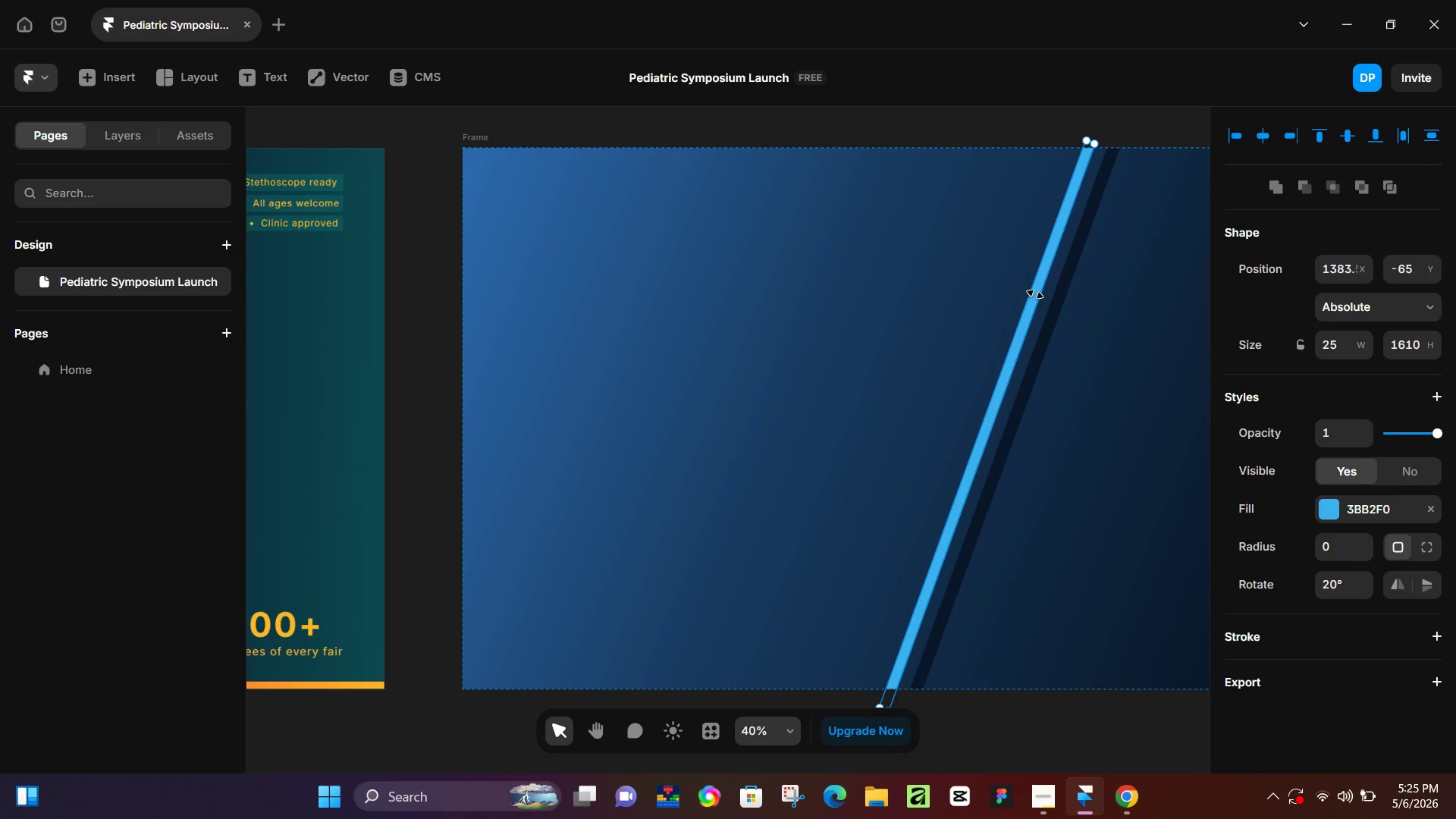 
left_click_drag(start_coordinate=[1035, 294], to_coordinate=[1040, 298])
 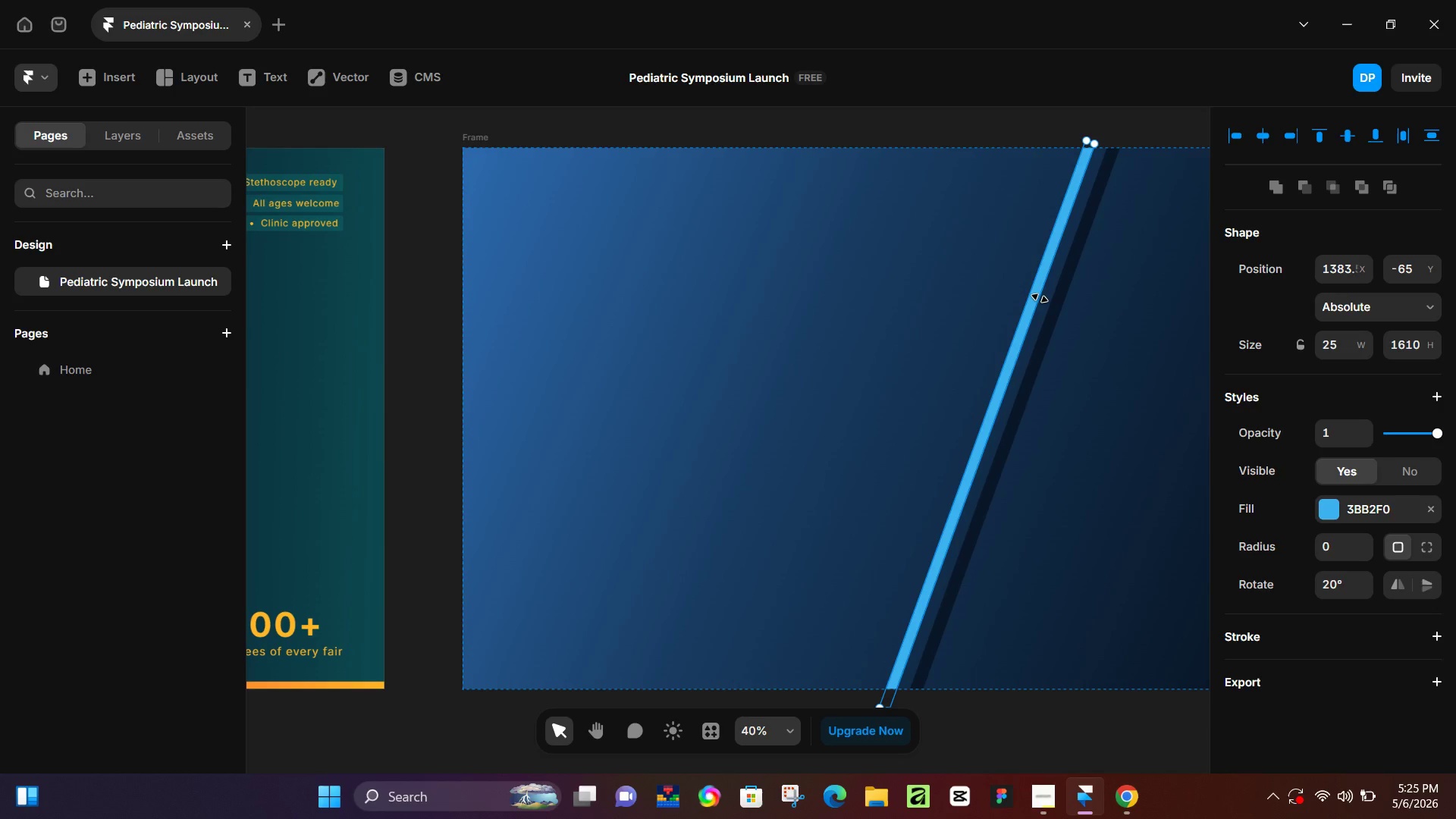 
wait(21.8)
 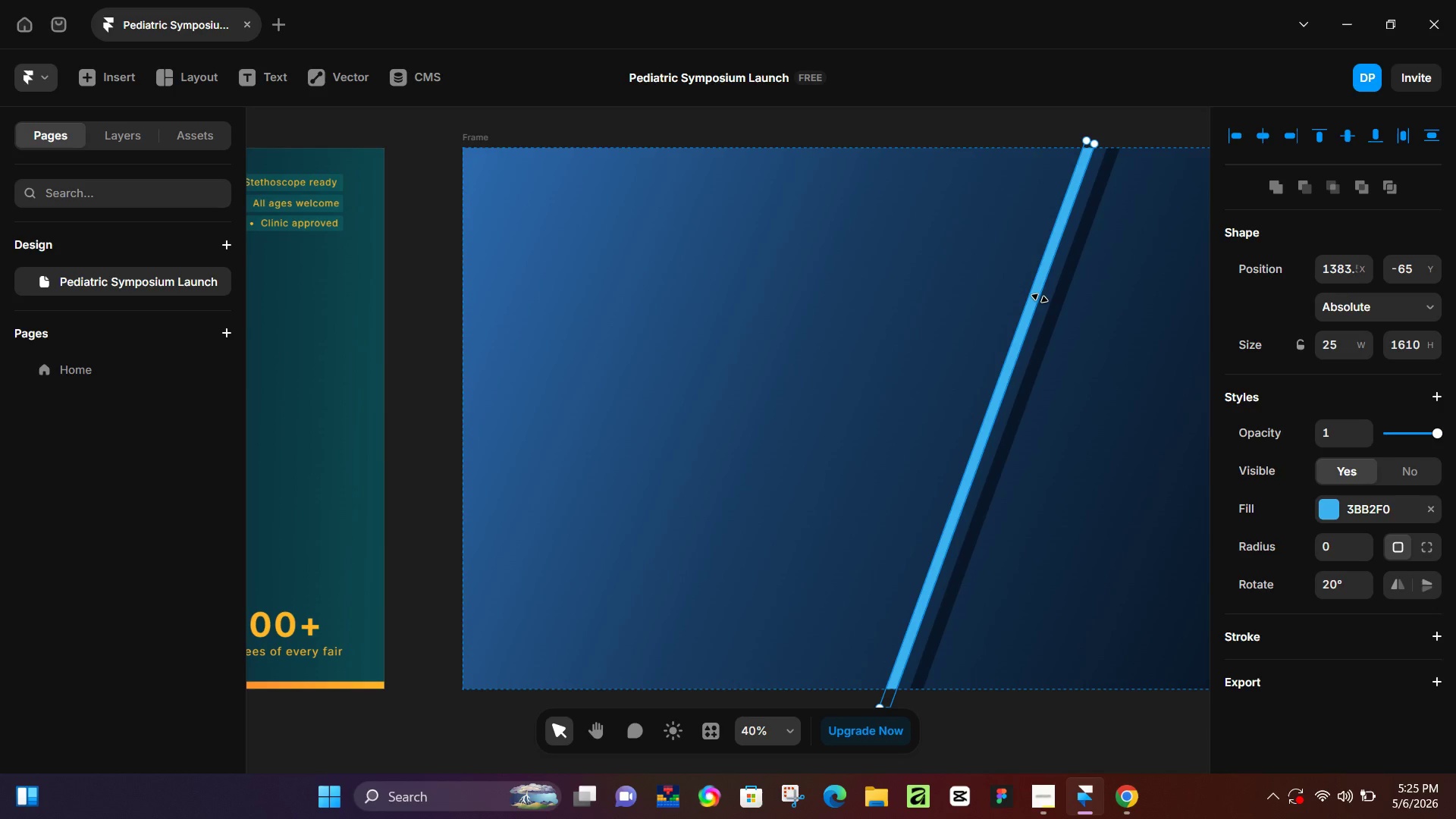 
left_click([1033, 122])
 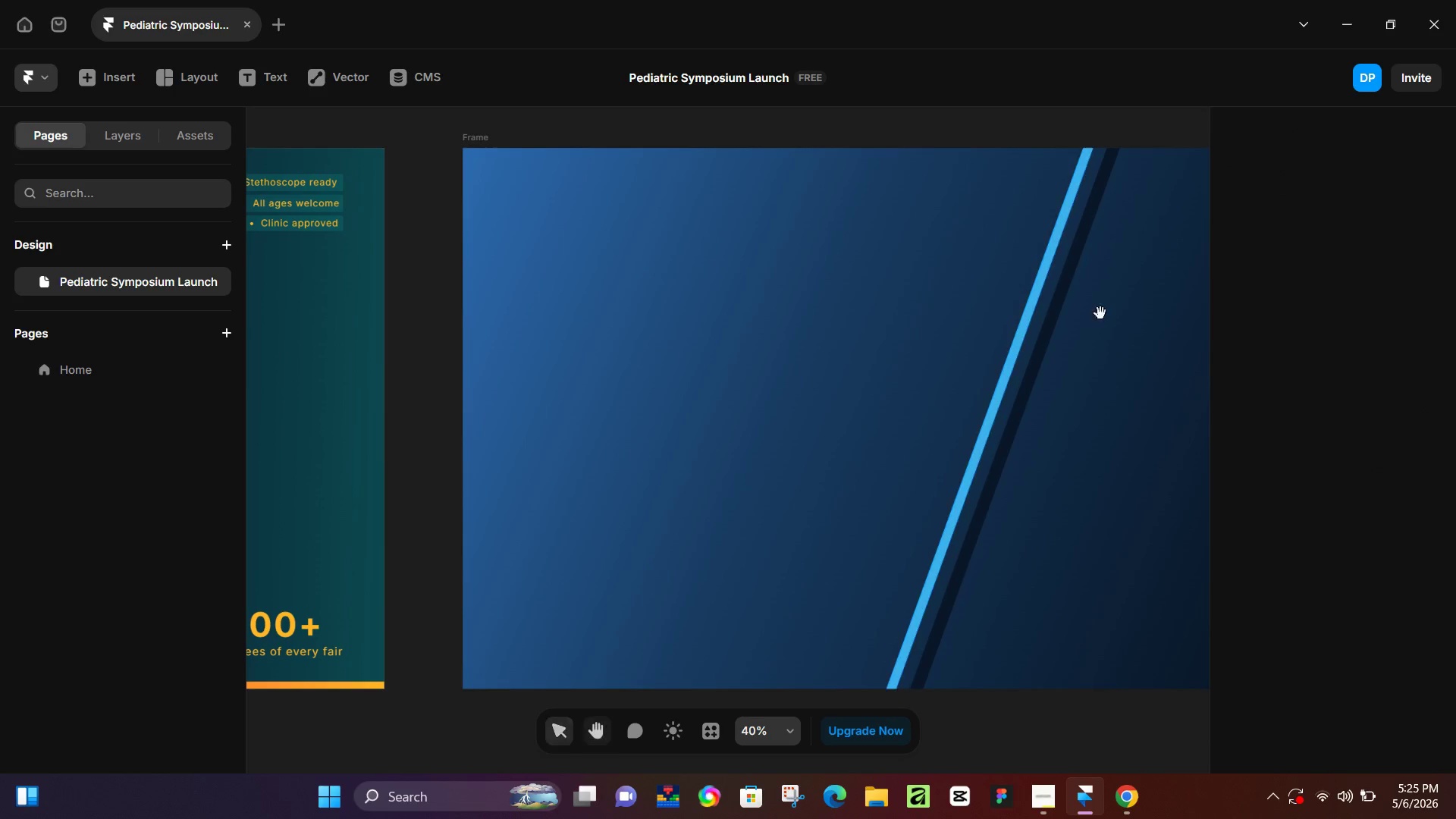 
hold_key(key=Space, duration=0.84)
 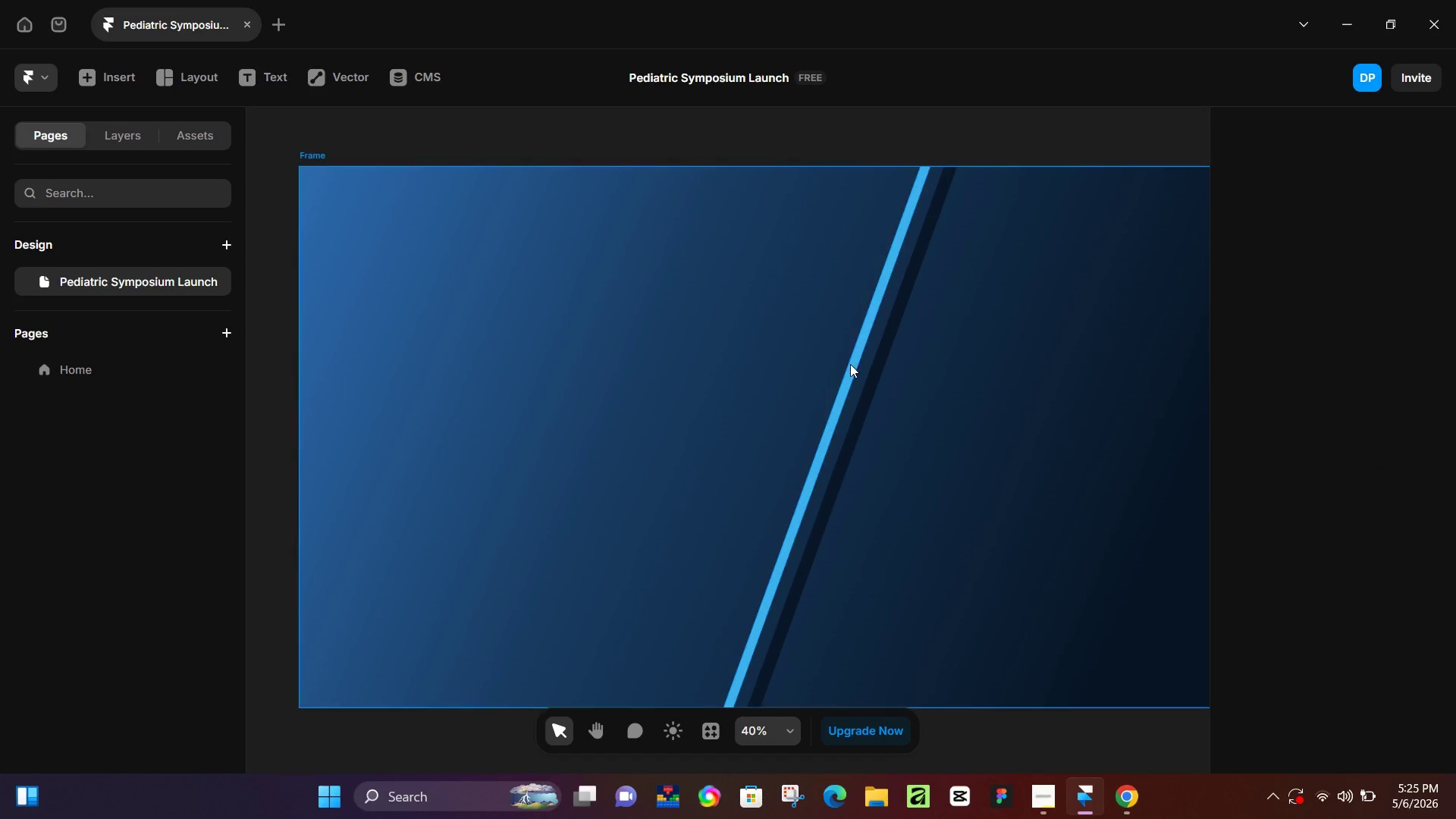 
left_click_drag(start_coordinate=[1147, 399], to_coordinate=[983, 416])
 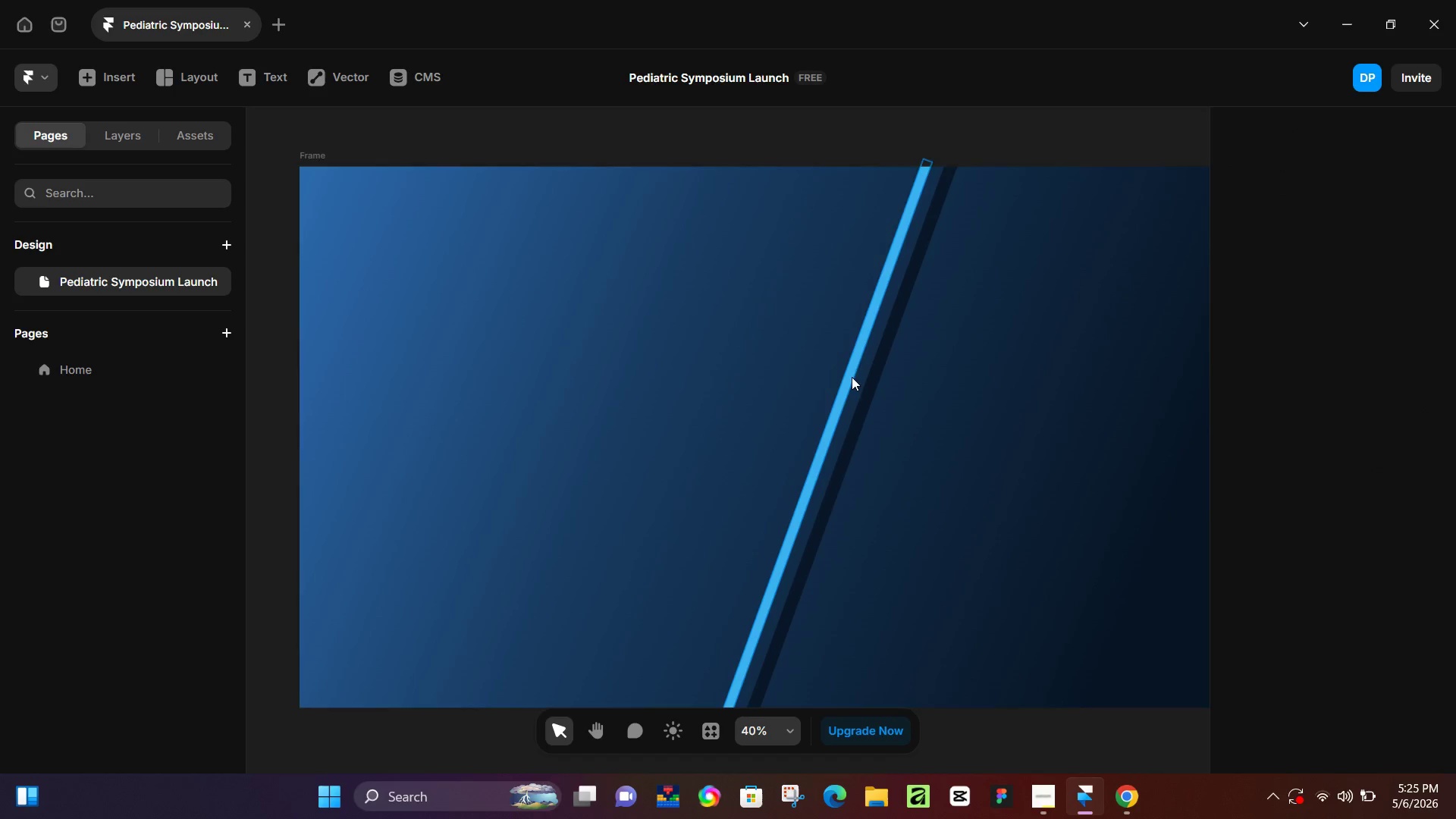 
hold_key(key=ControlLeft, duration=0.5)
scroll: coordinate [850, 362], scroll_direction: up, amount: 2.0
 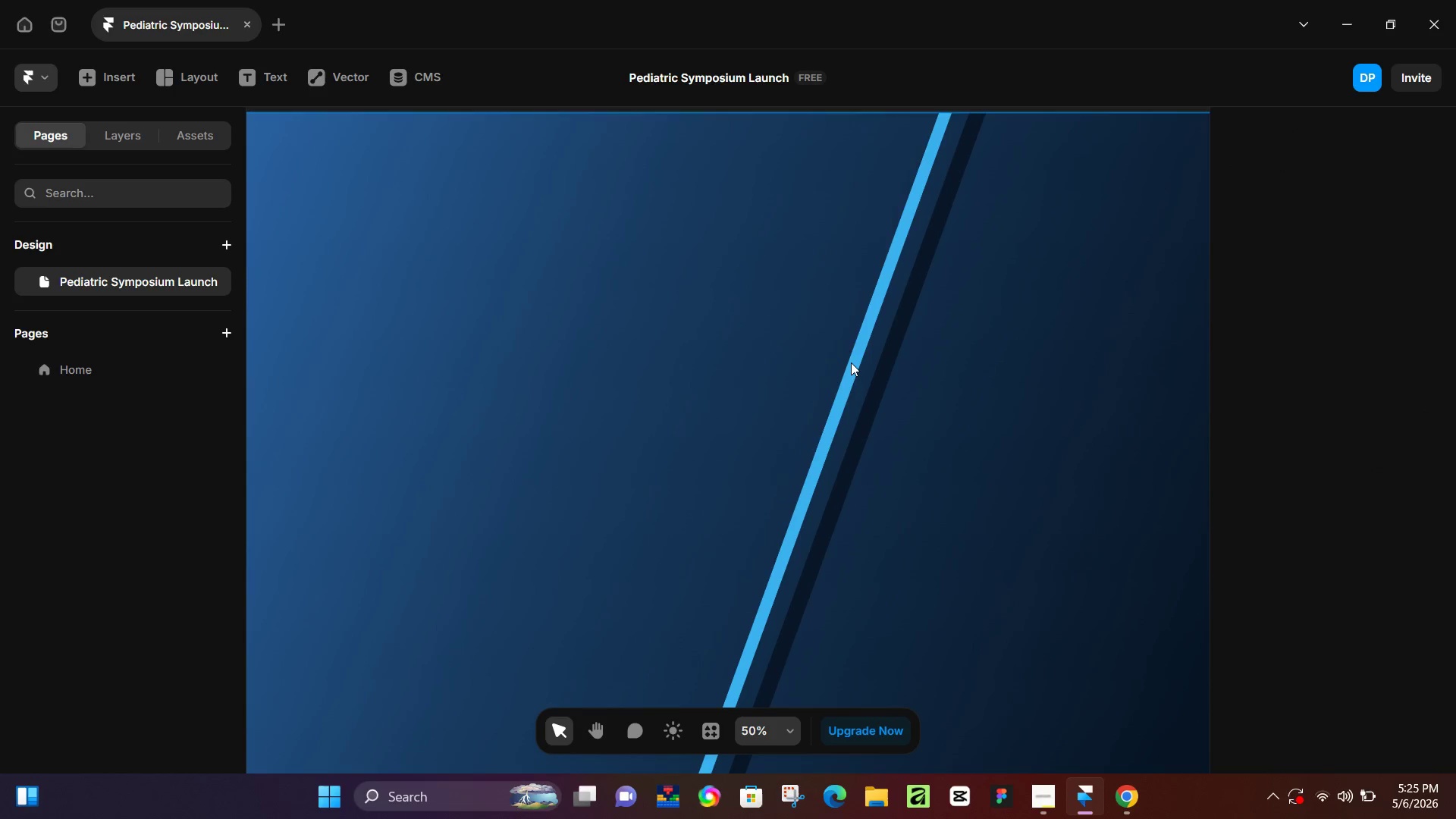 
left_click([851, 362])
 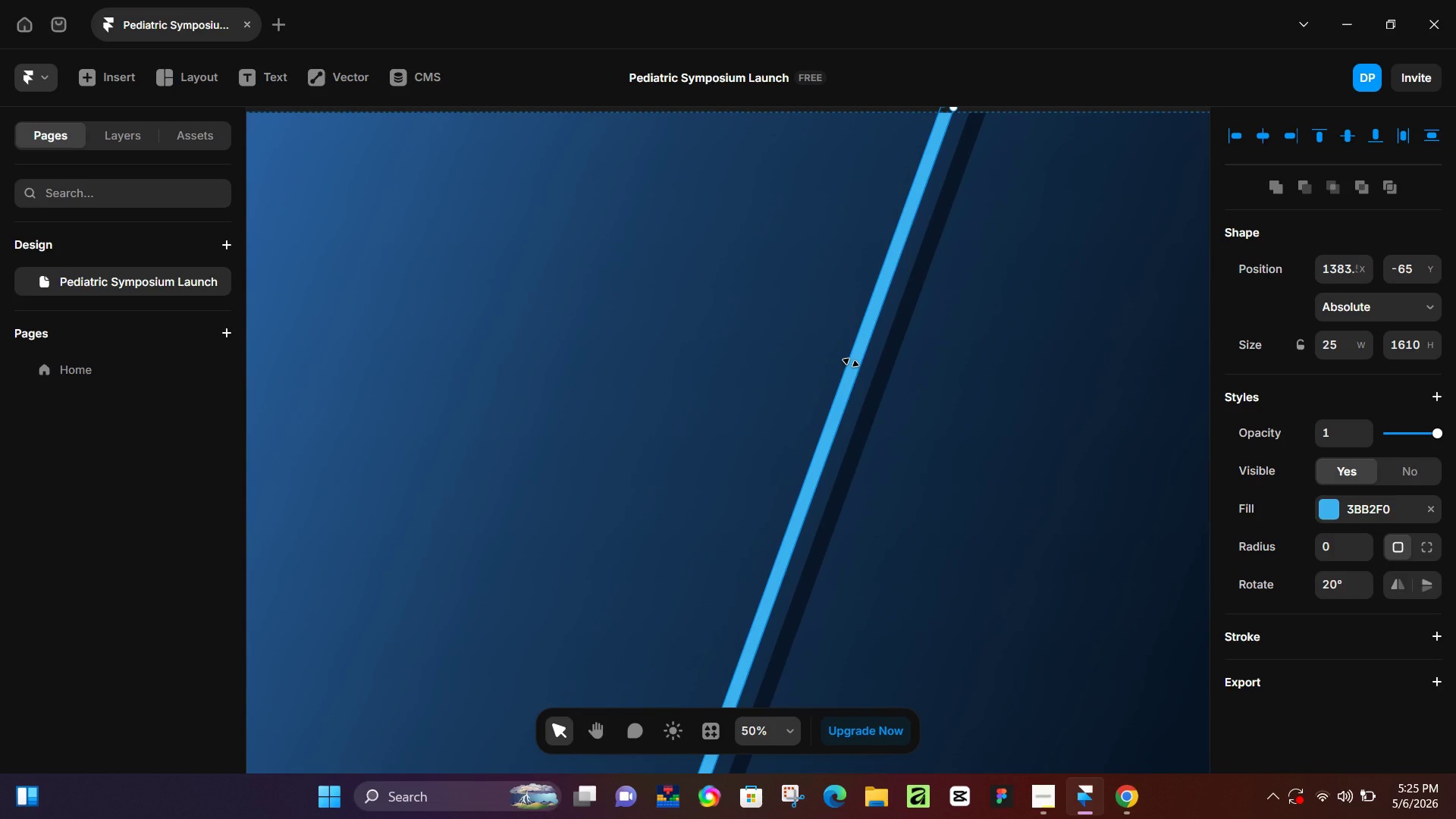 
hold_key(key=ArrowRight, duration=0.95)
 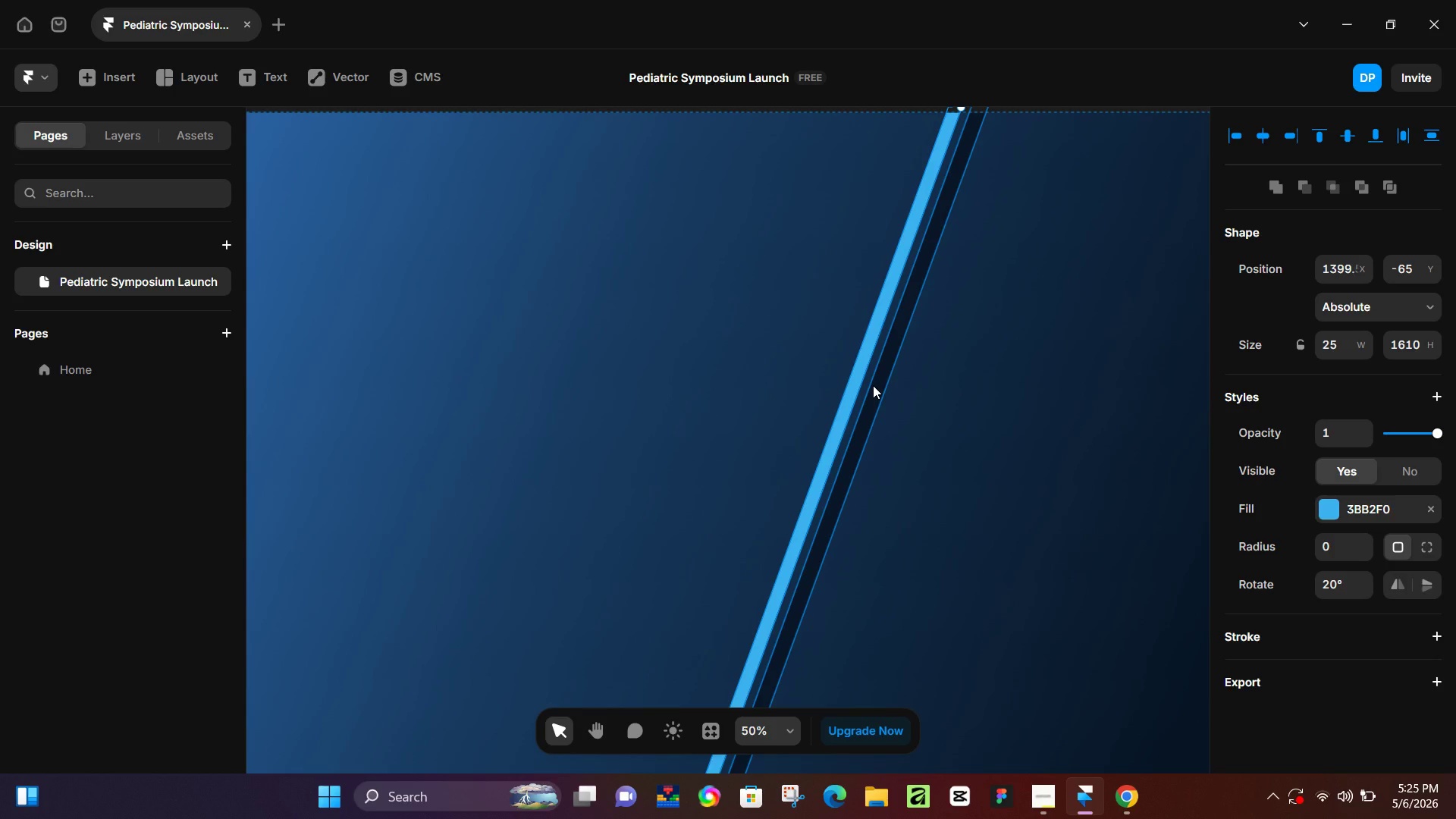 
key(ArrowLeft)
 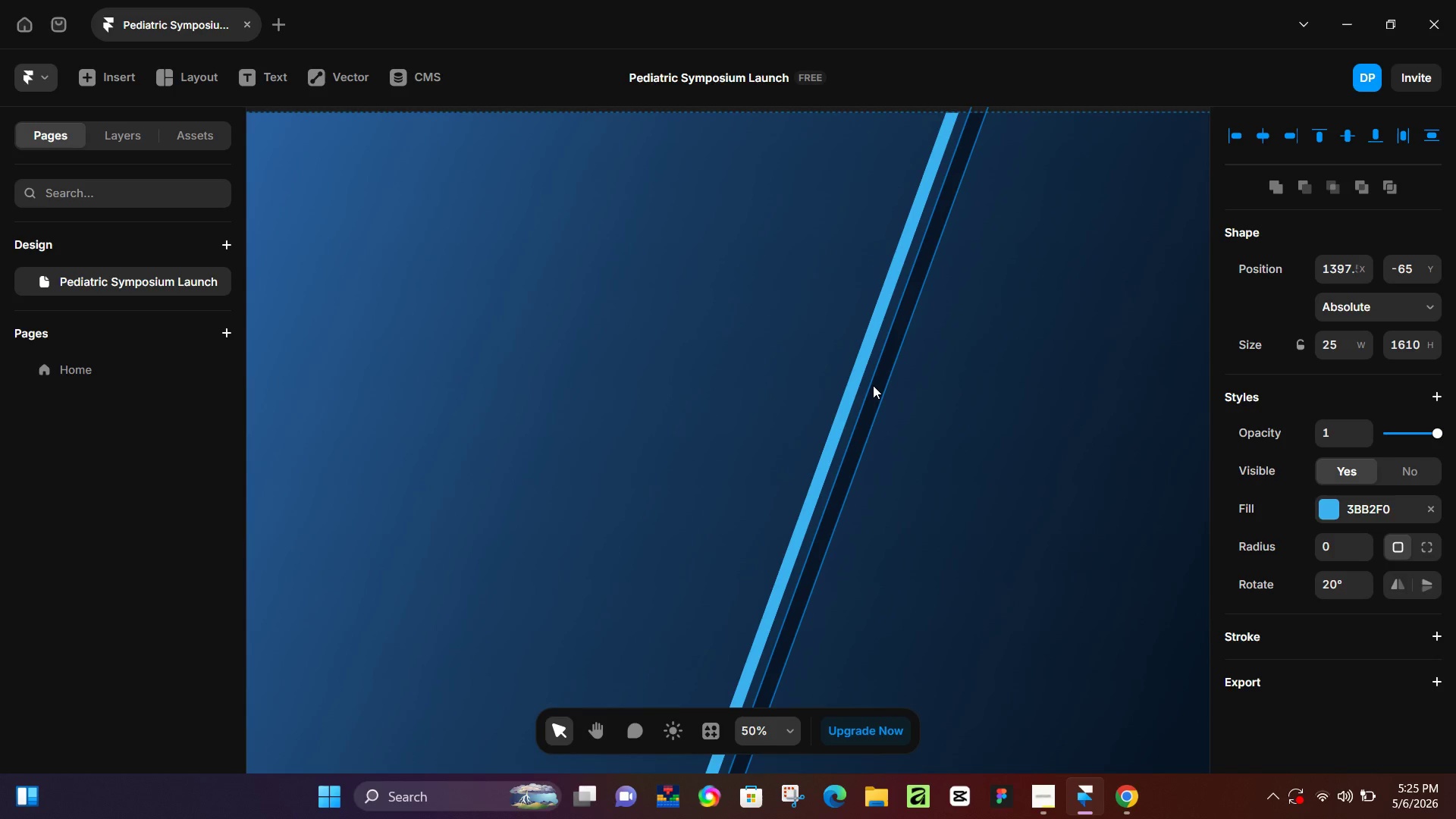 
key(ArrowLeft)
 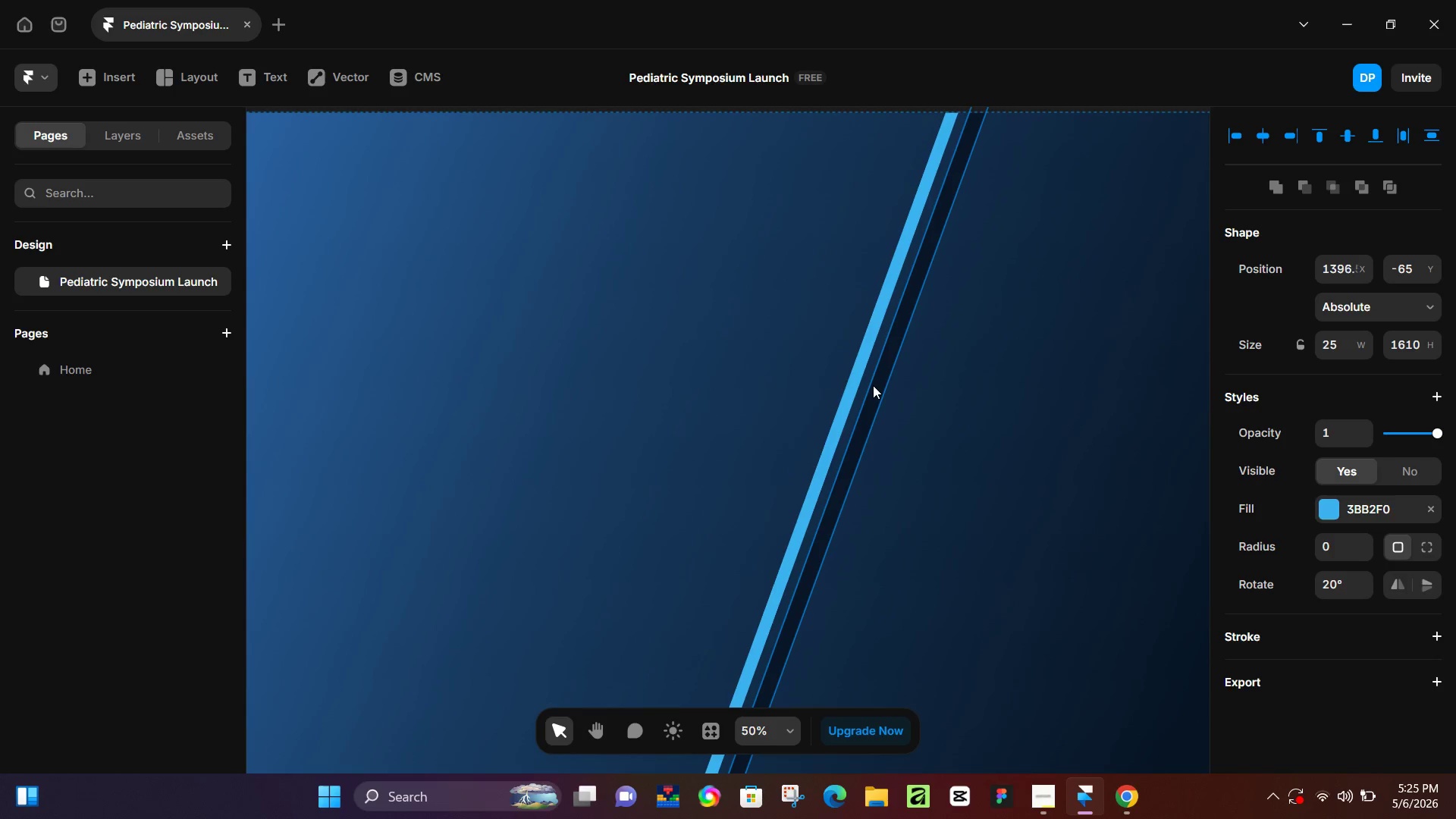 
key(ArrowLeft)
 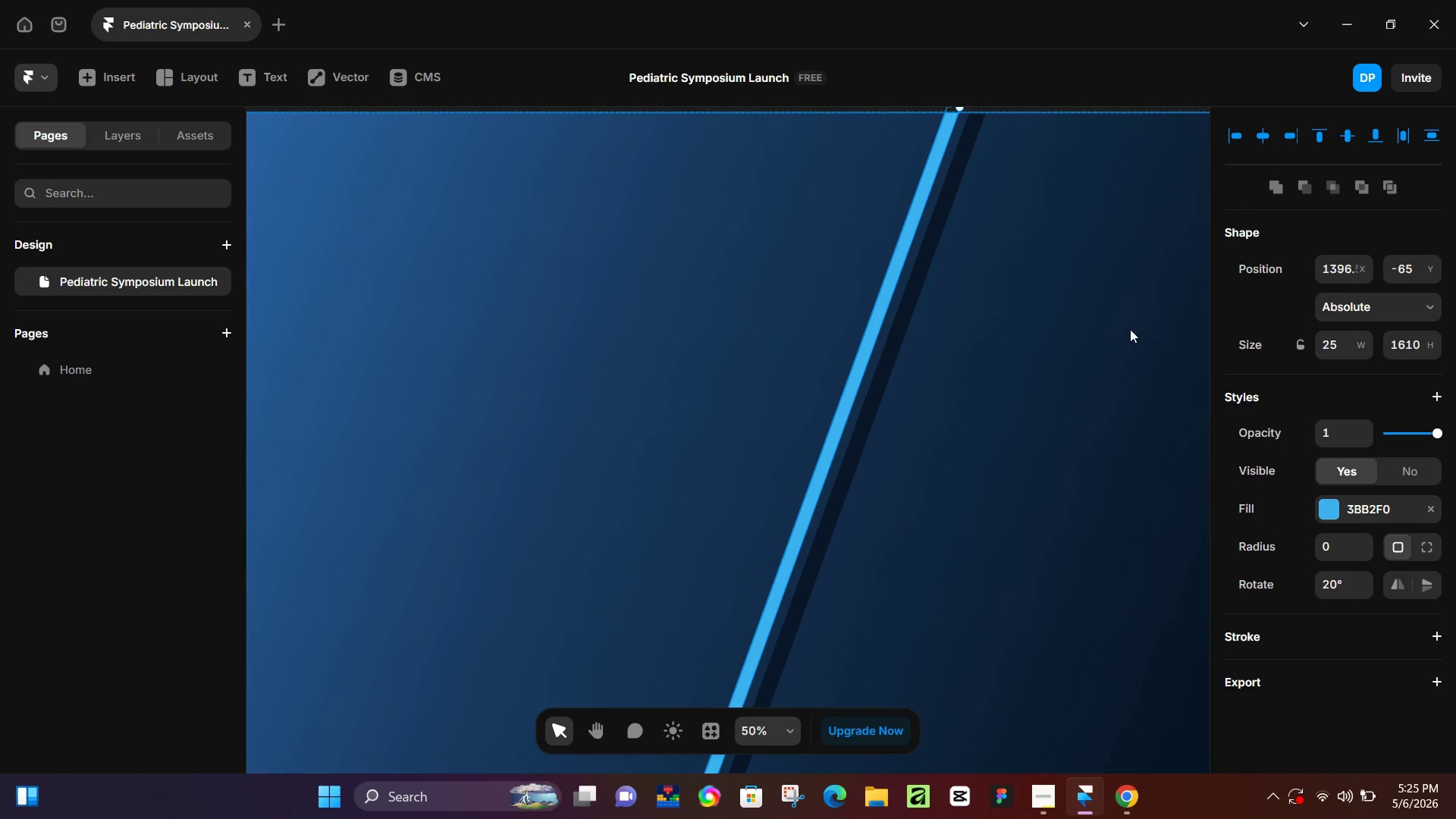 
hold_key(key=Space, duration=0.64)
 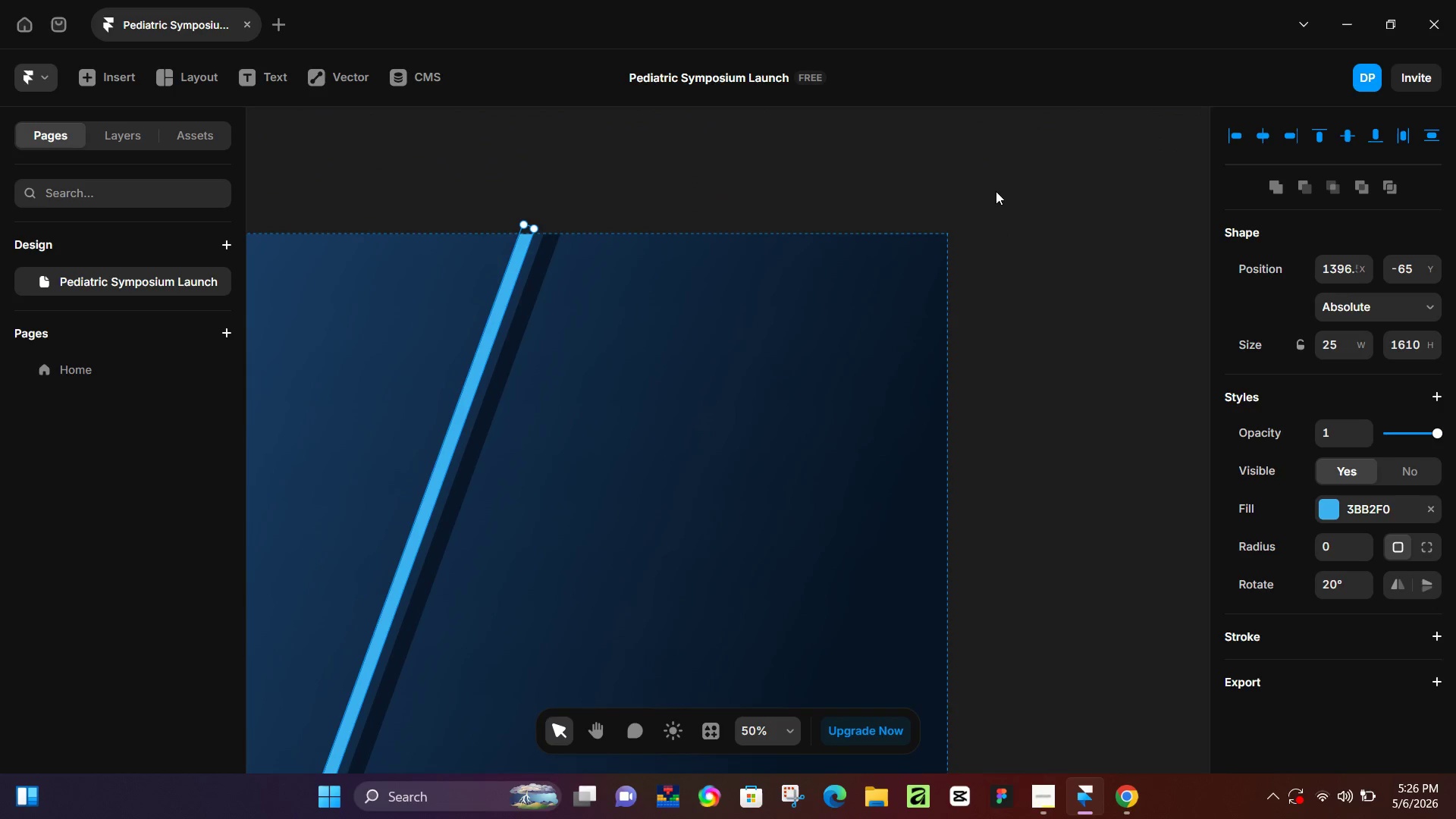 
left_click_drag(start_coordinate=[1128, 347], to_coordinate=[702, 468])
 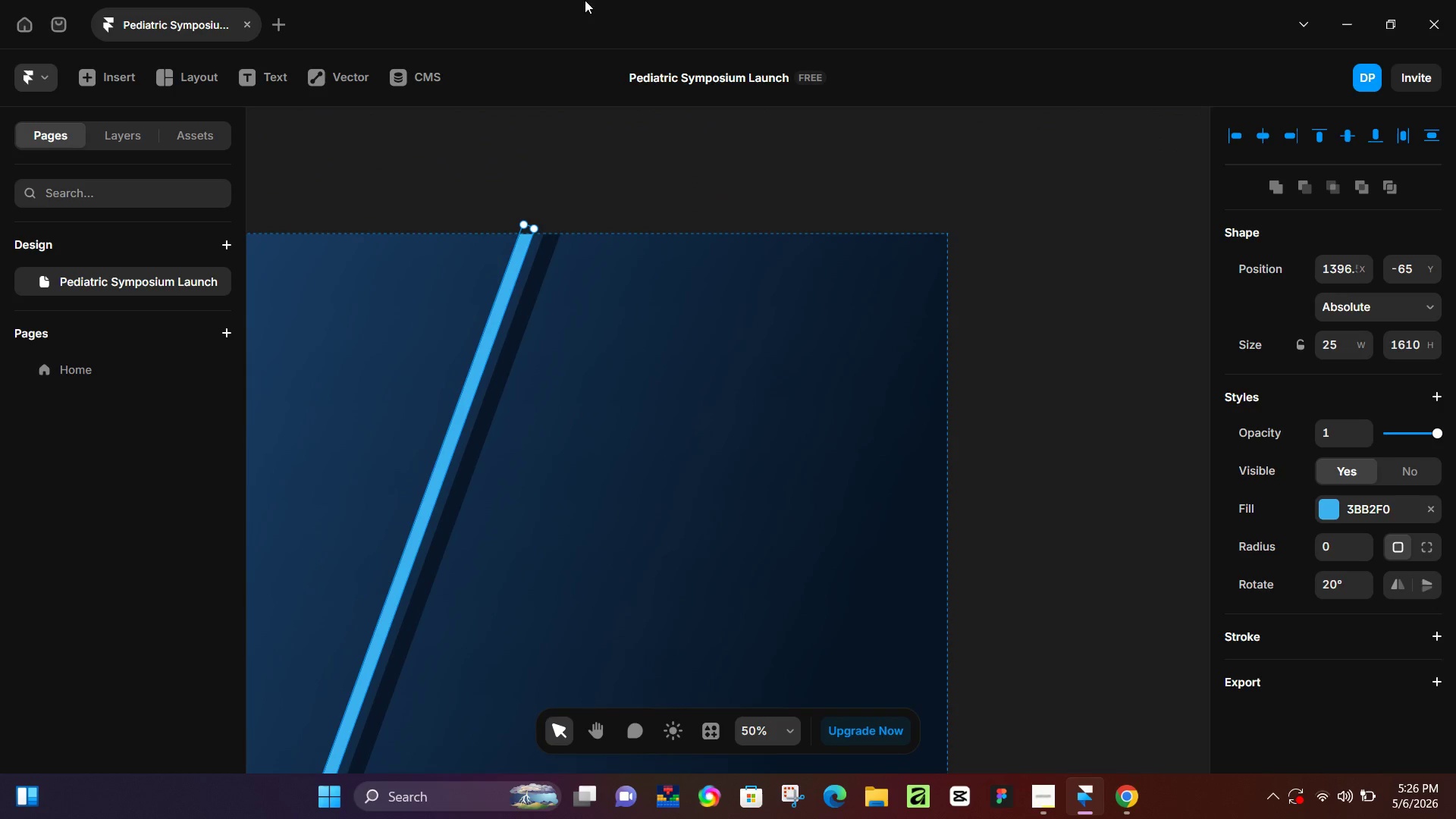 
wait(5.75)
 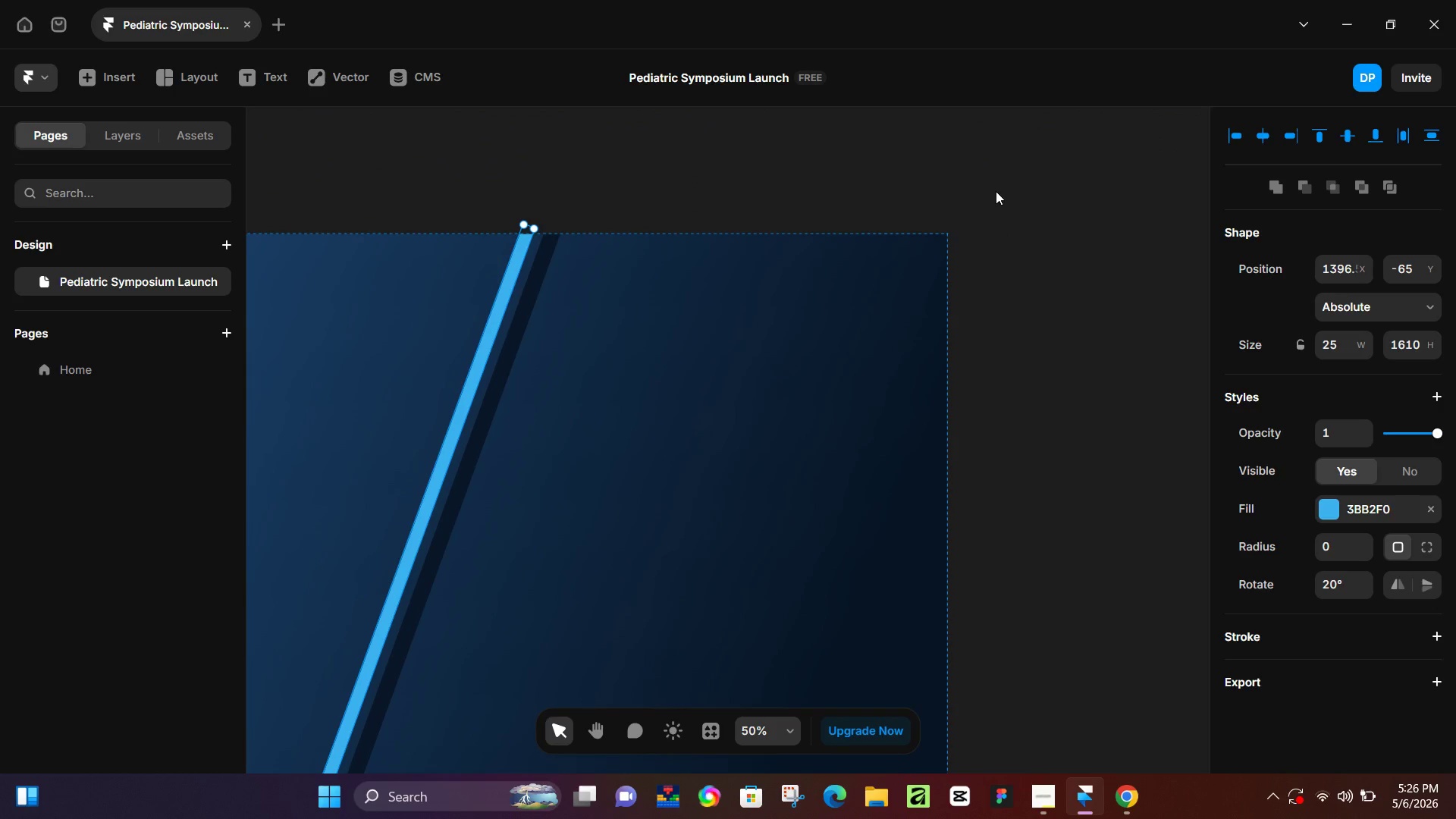 
type(yt)
 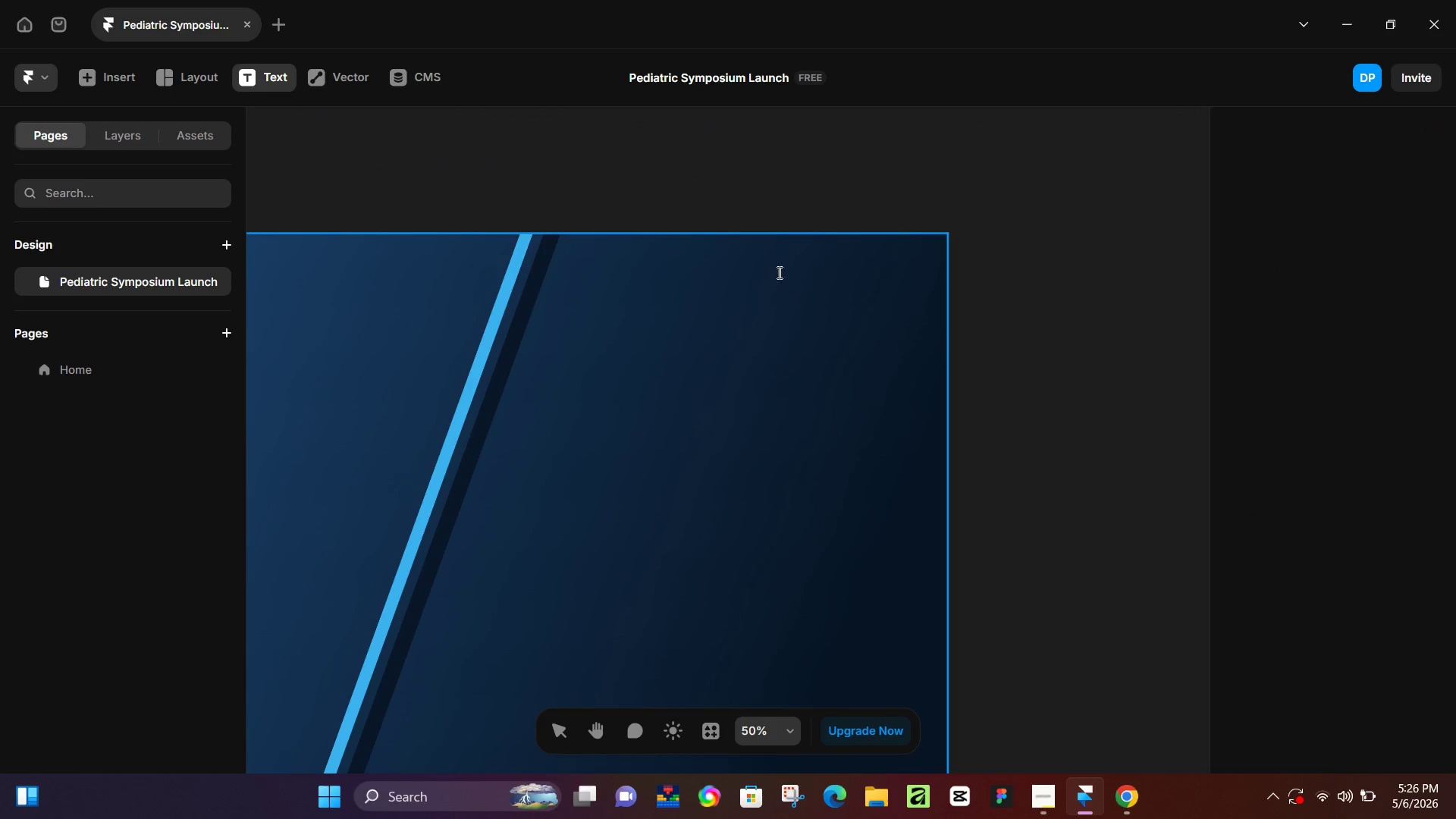 
left_click([777, 271])
 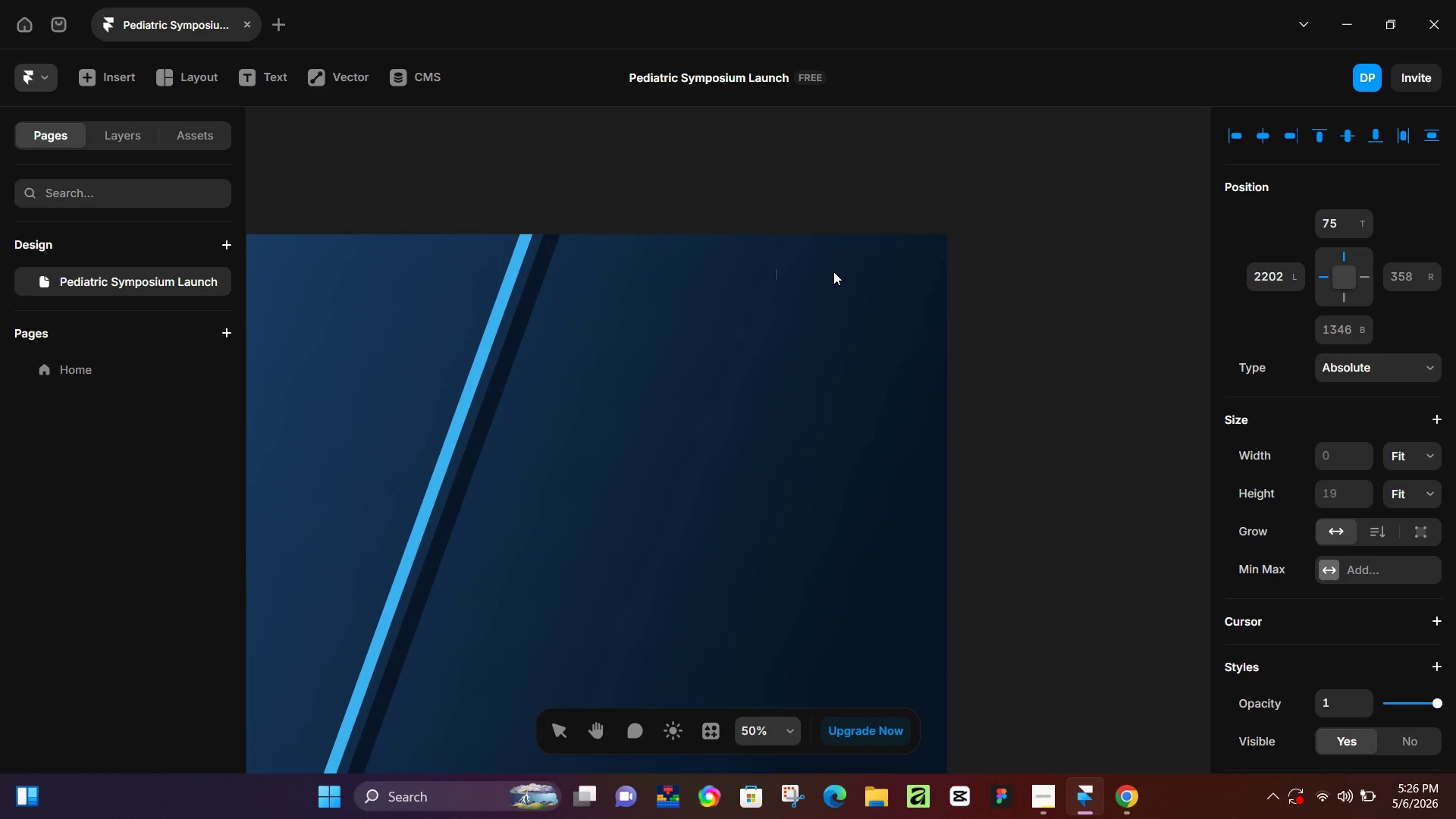 
type(NEW EPISODE)
 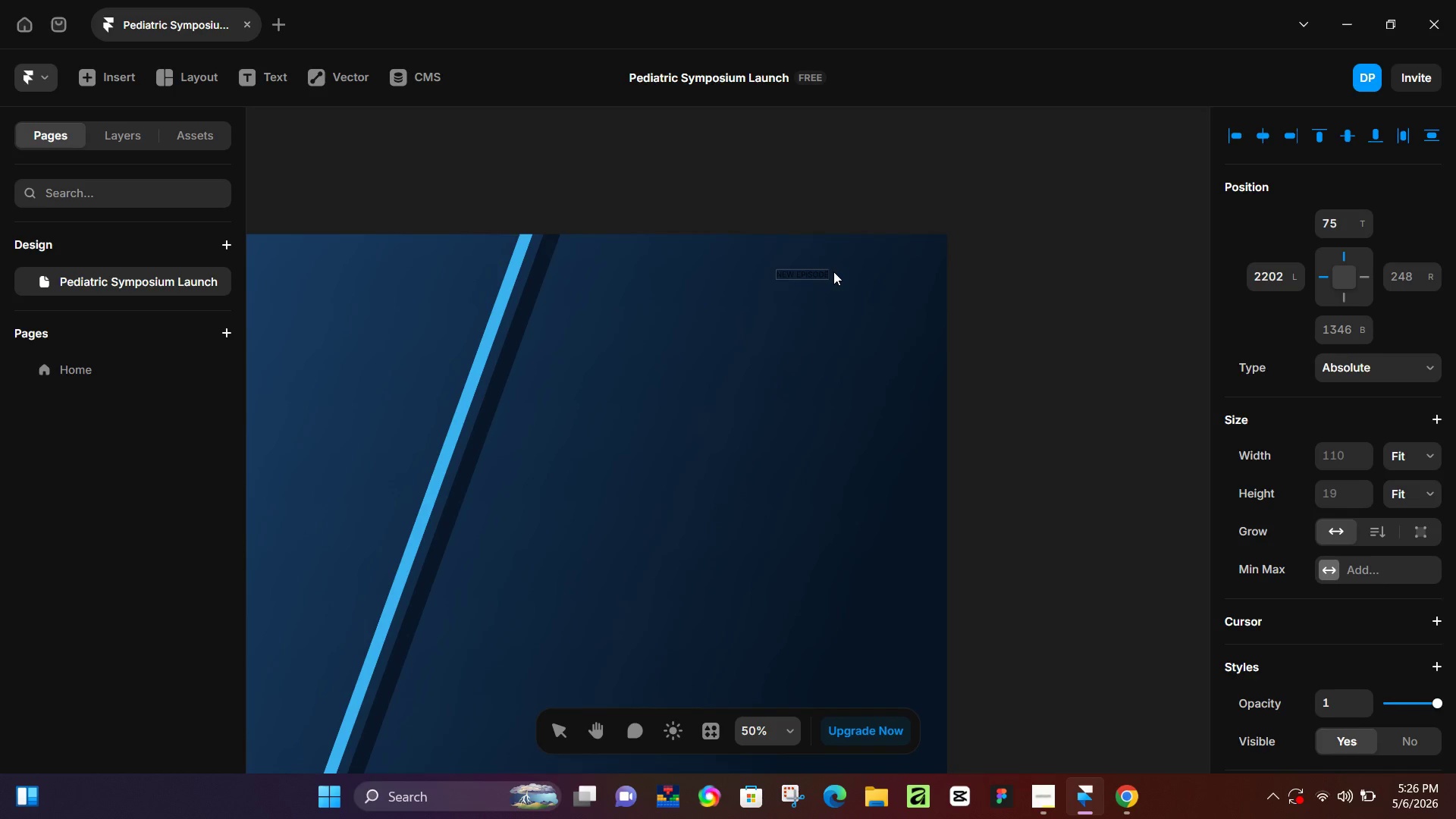 
key(Control+A)
 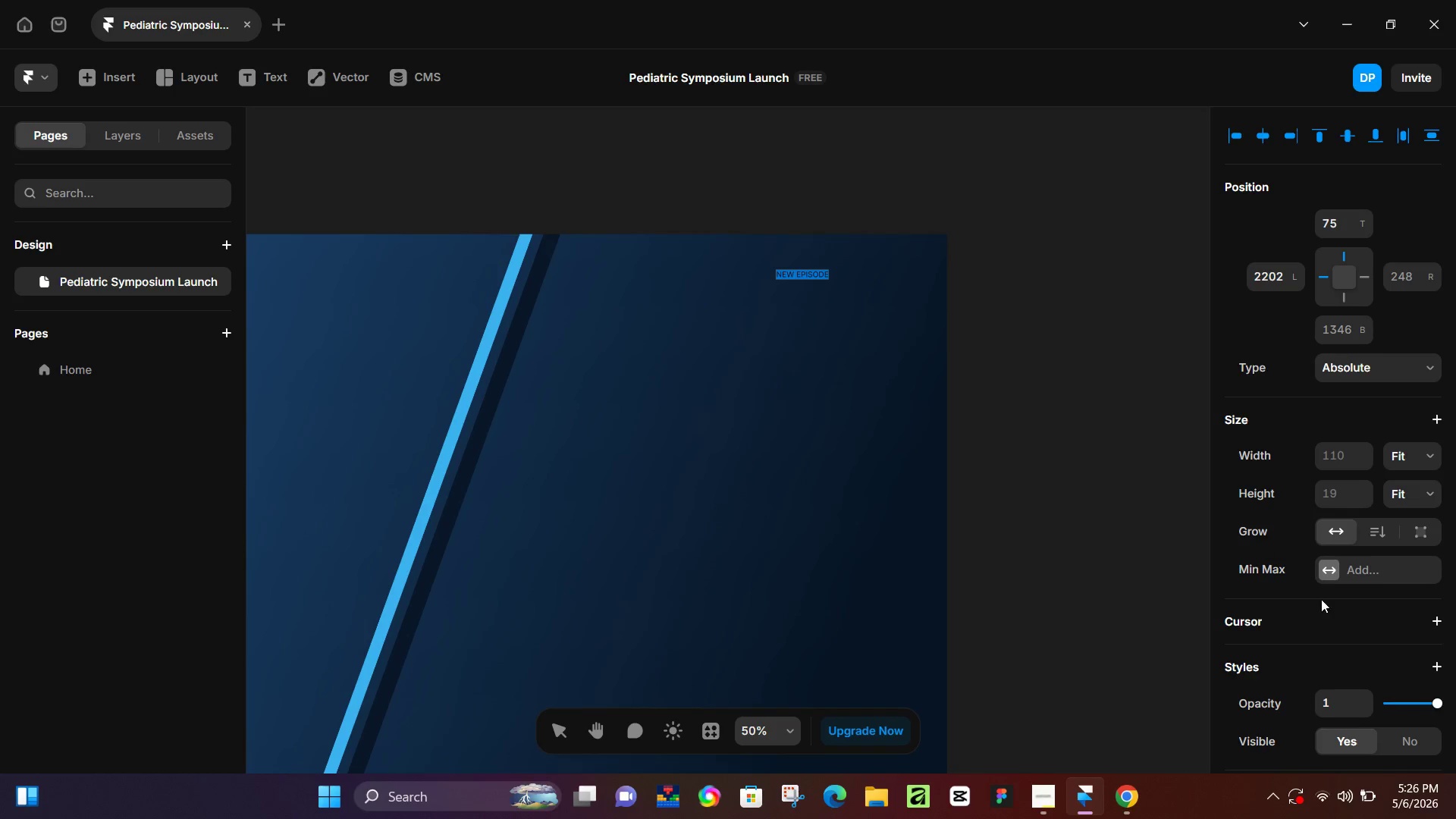 
scroll: coordinate [1356, 632], scroll_direction: down, amount: 3.0
 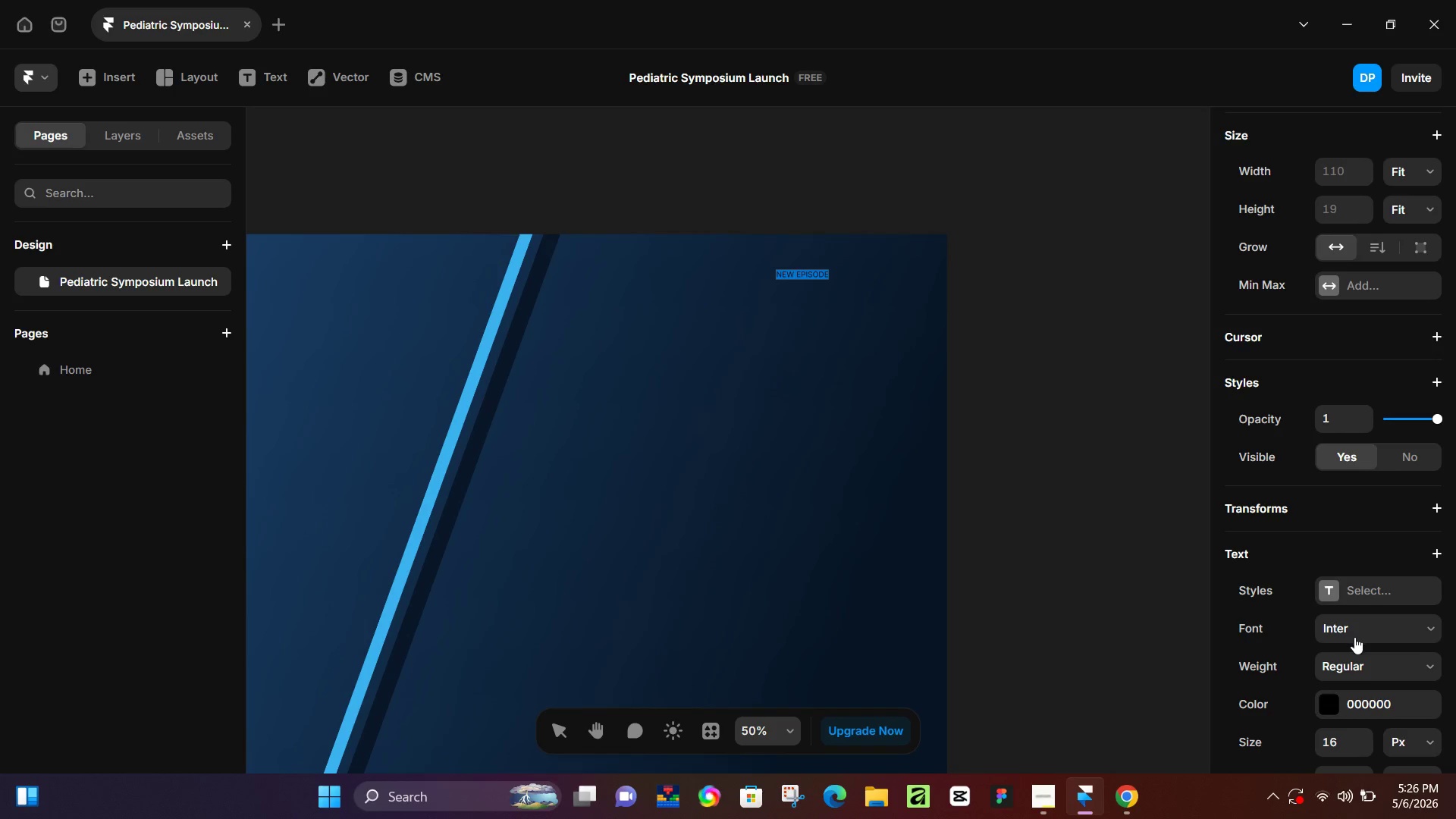 
left_click([1352, 663])
 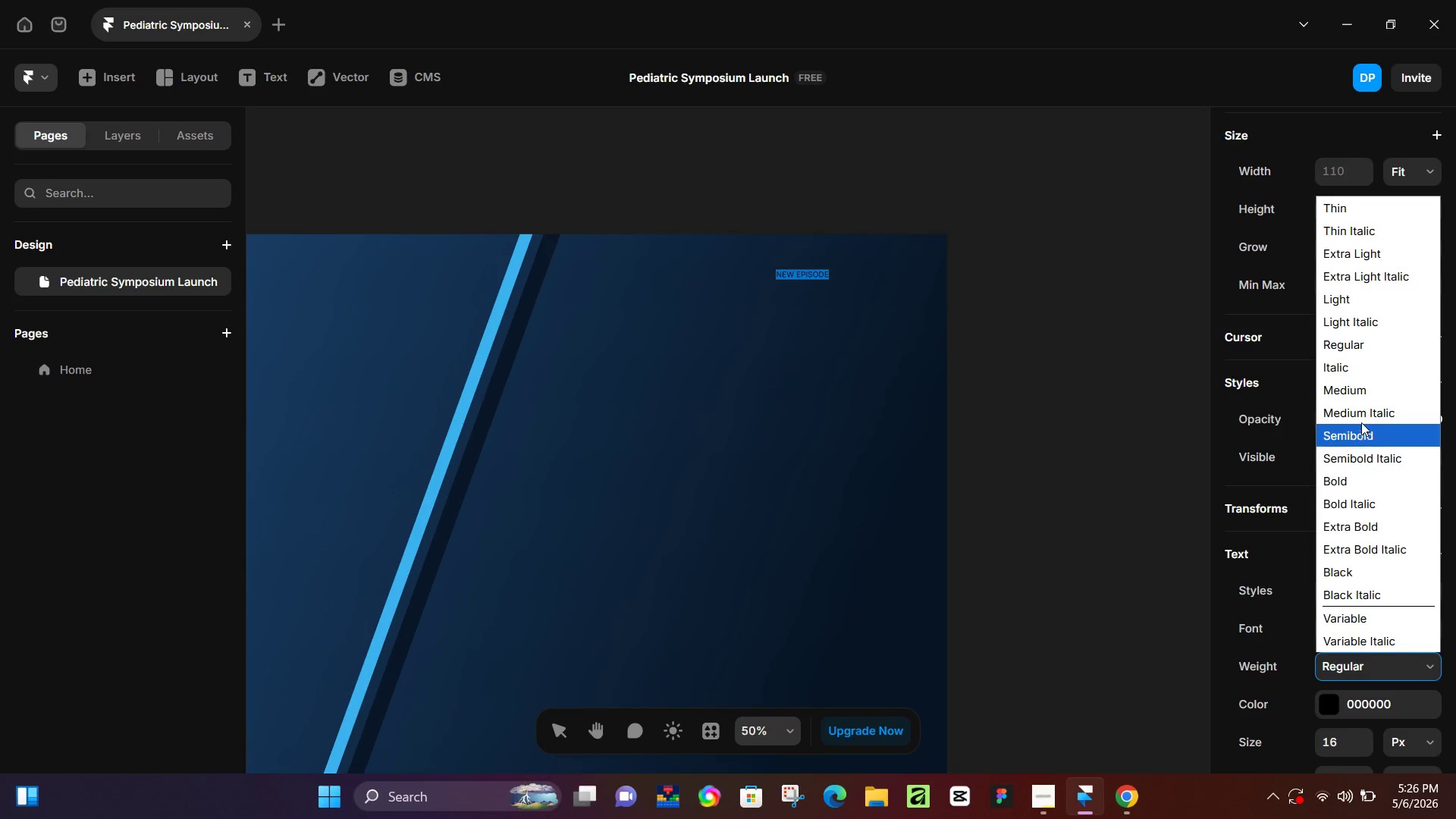 
left_click([1364, 396])
 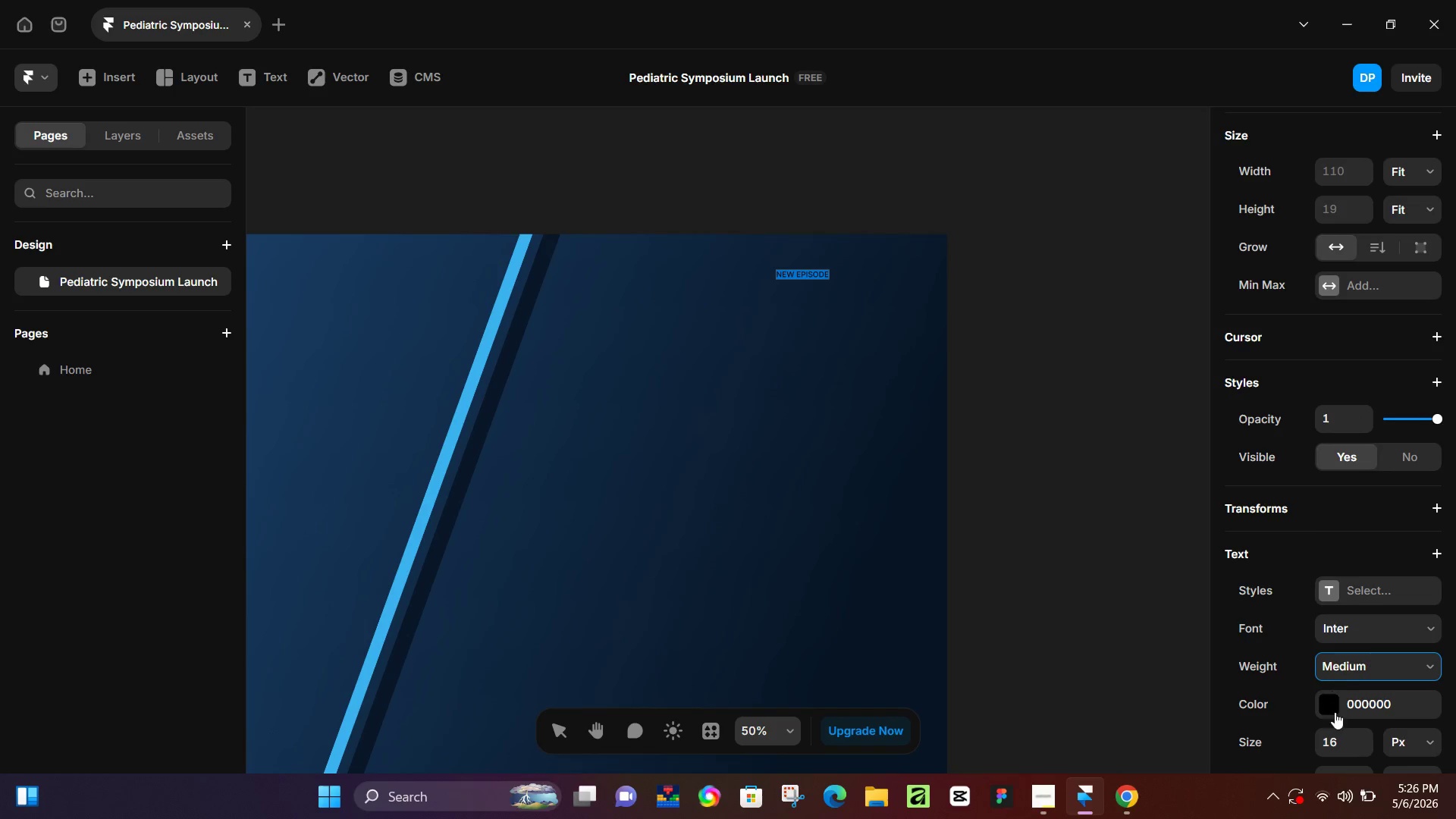 
left_click([1335, 734])
 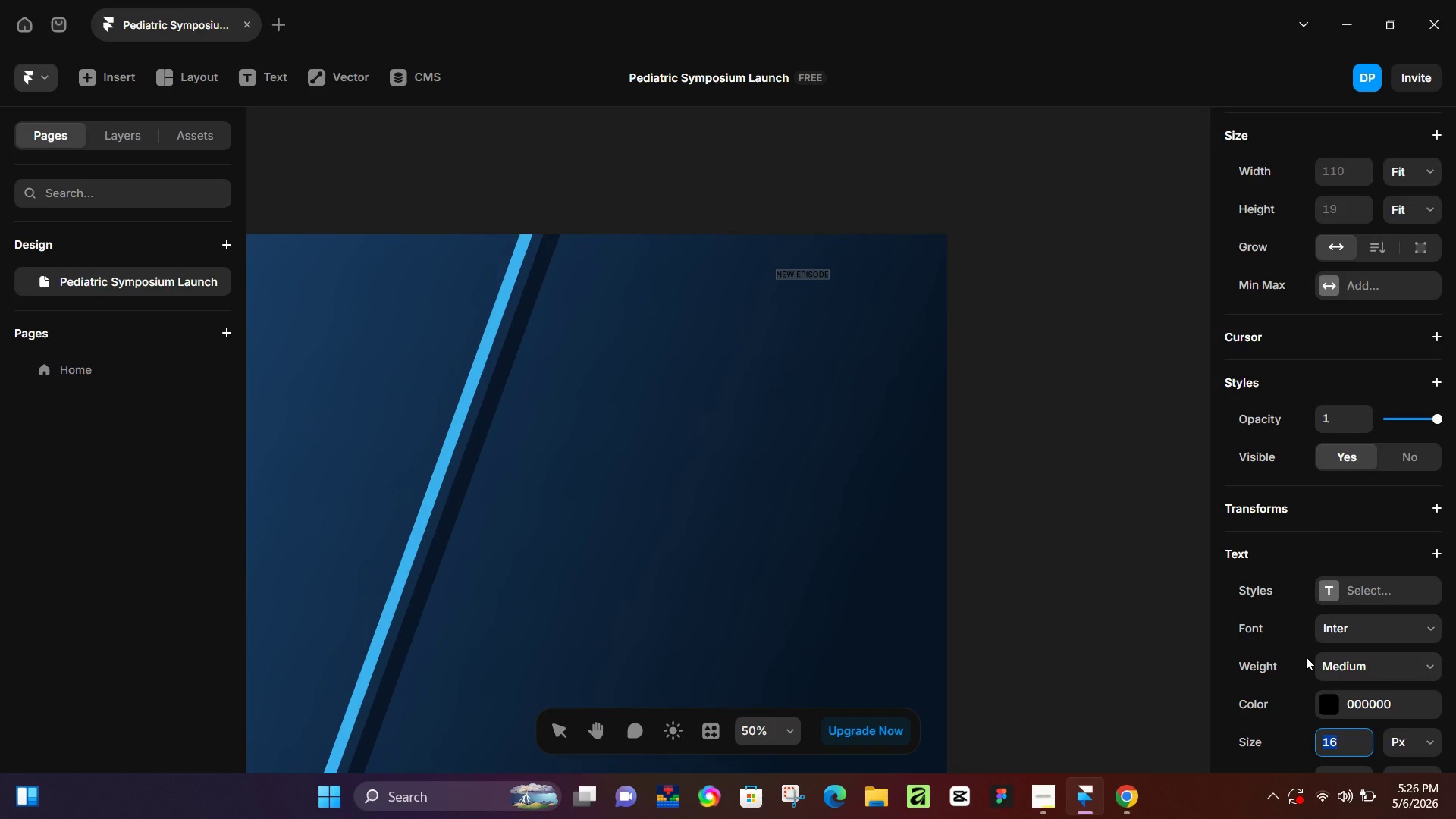 
key(Numpad3)
 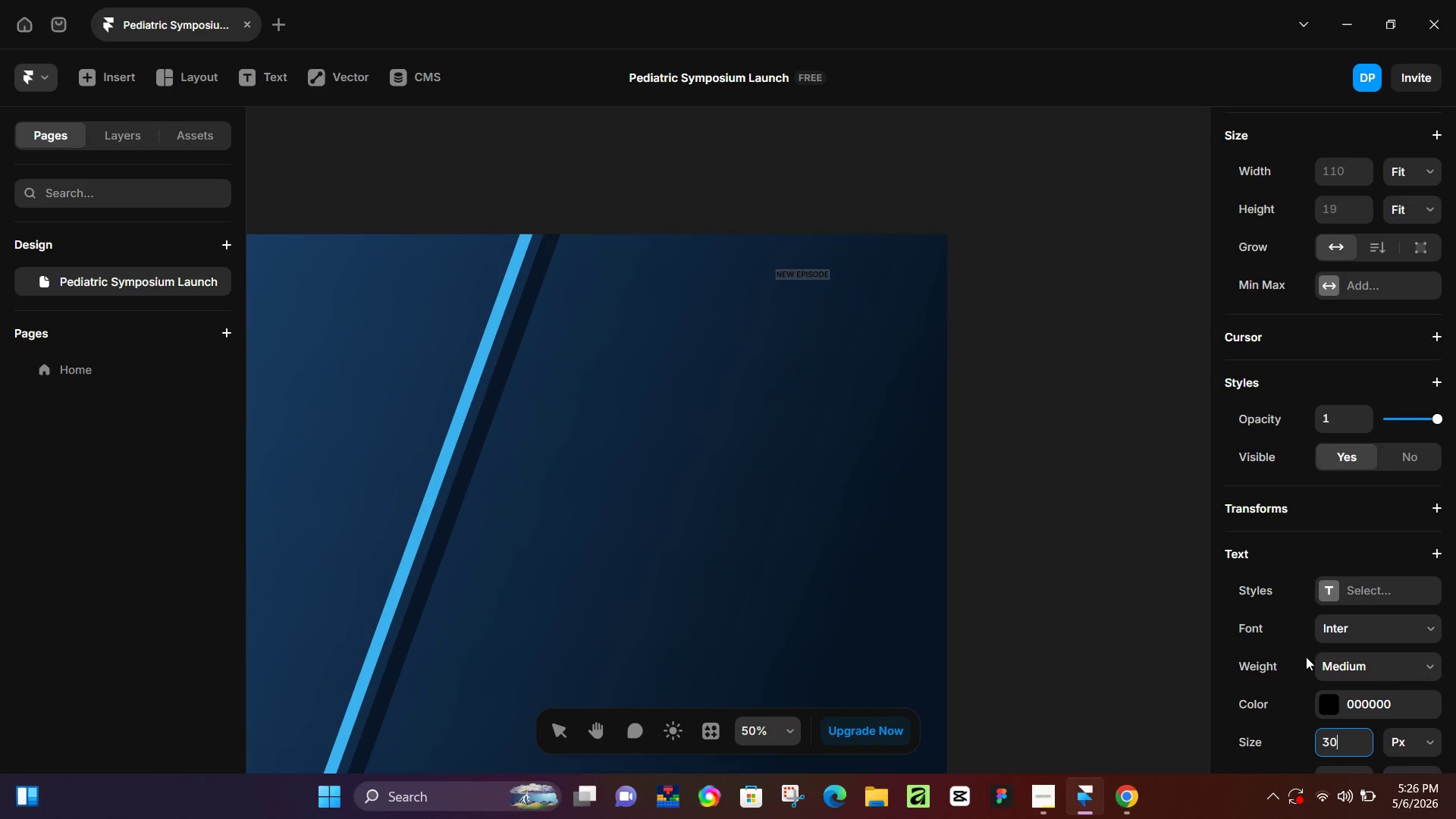 
key(Numpad0)
 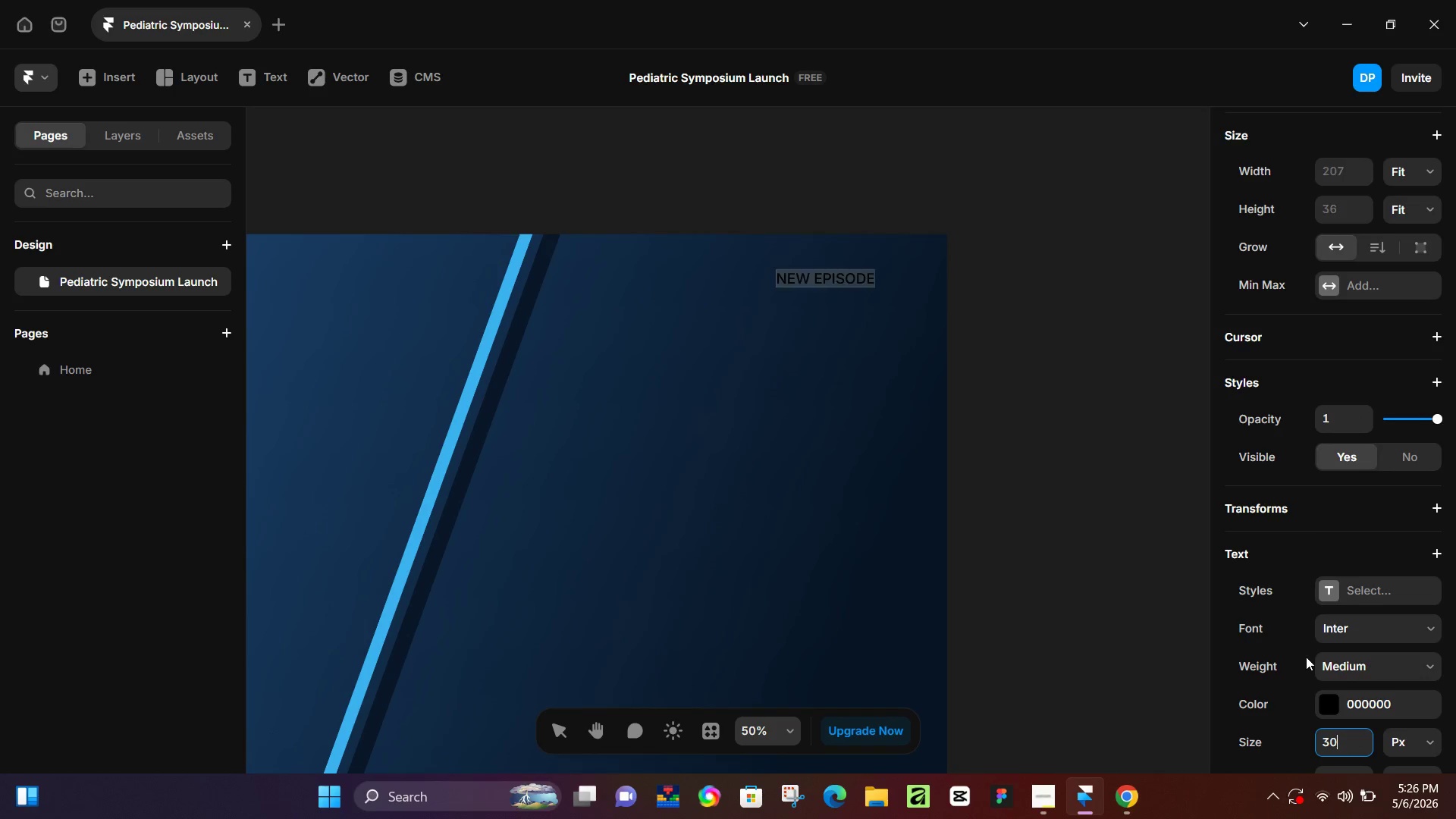 
key(NumpadEnter)
 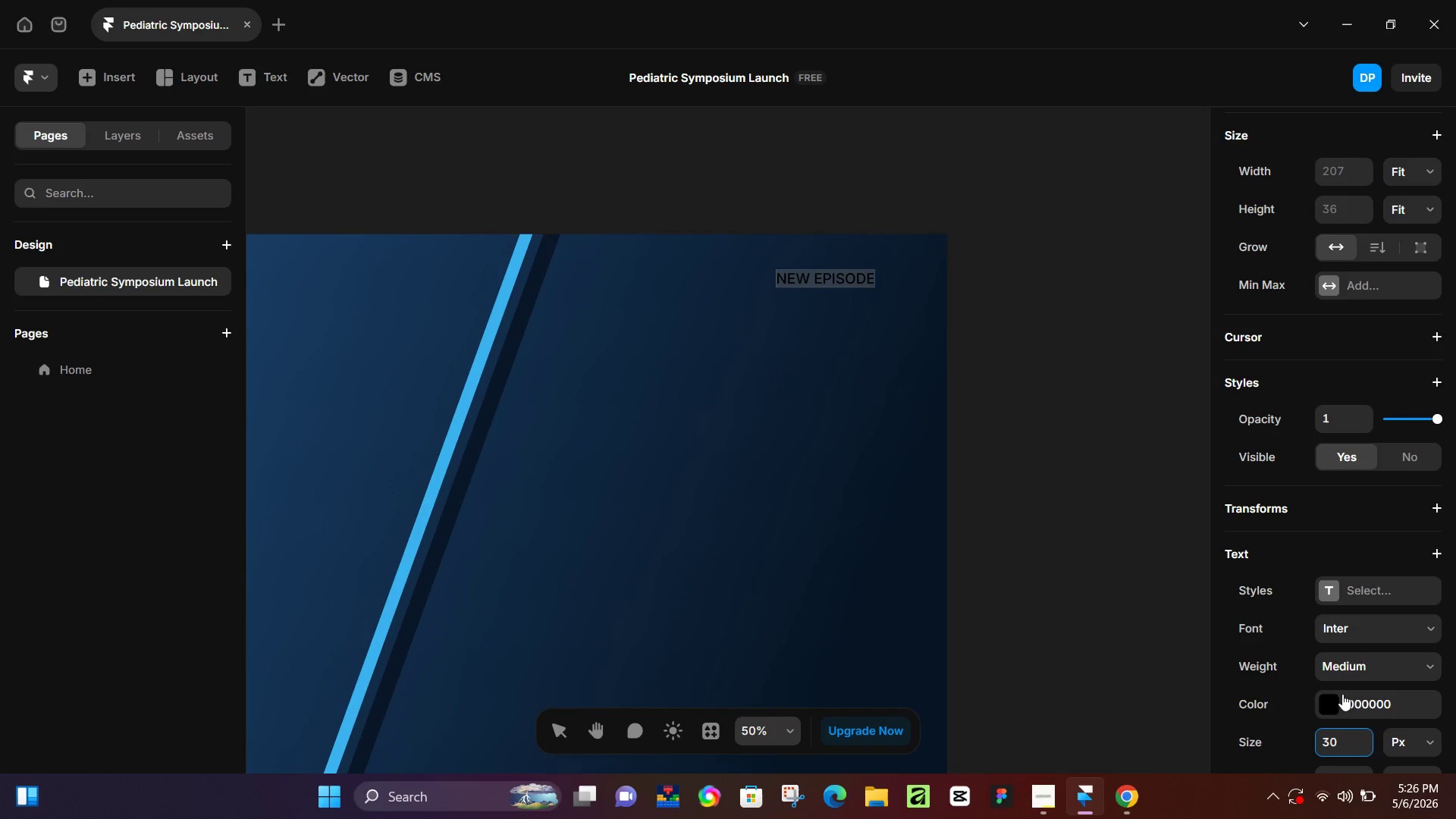 
left_click([1035, 356])
 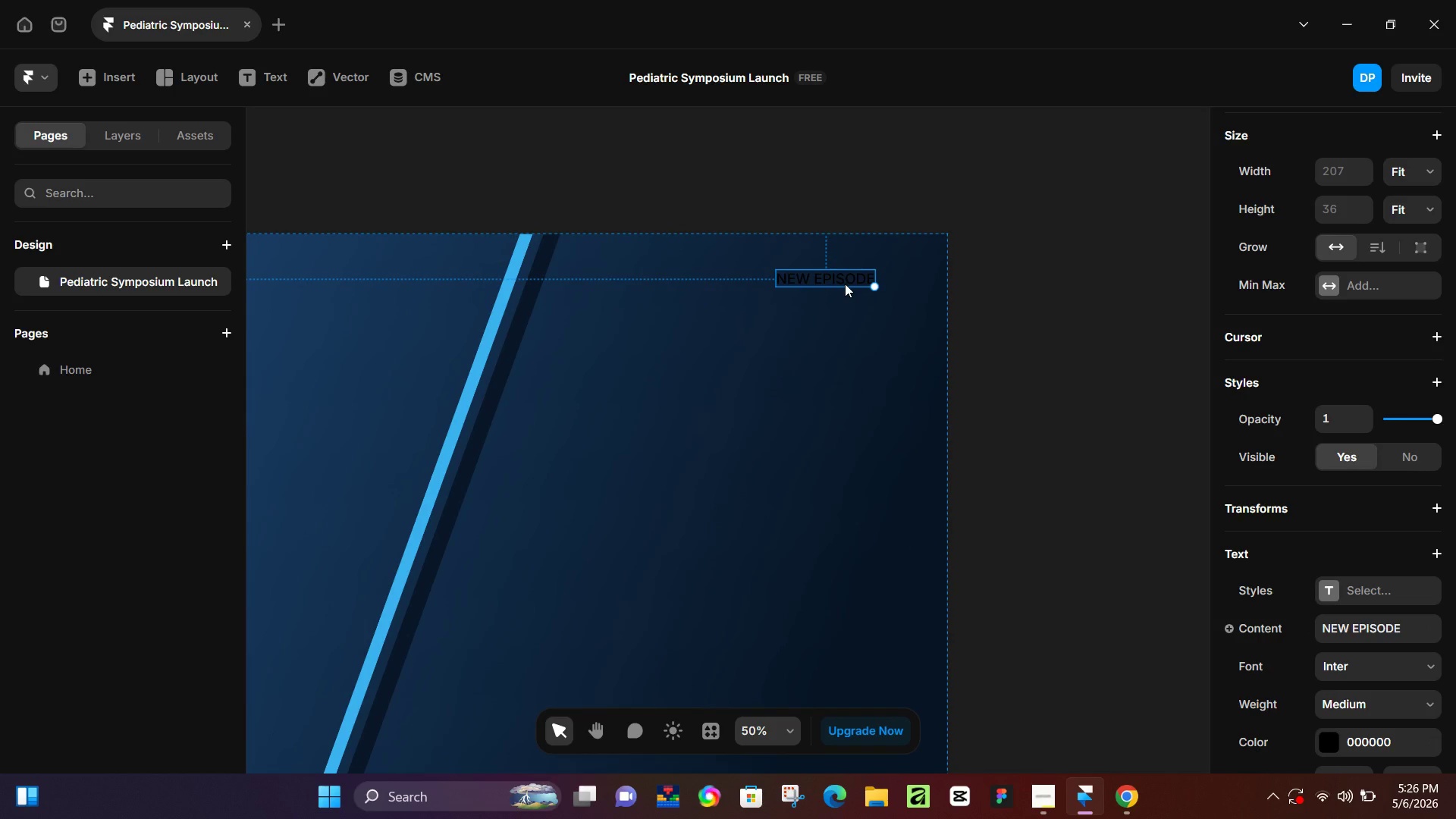 
key(Control+NumpadEnter)
 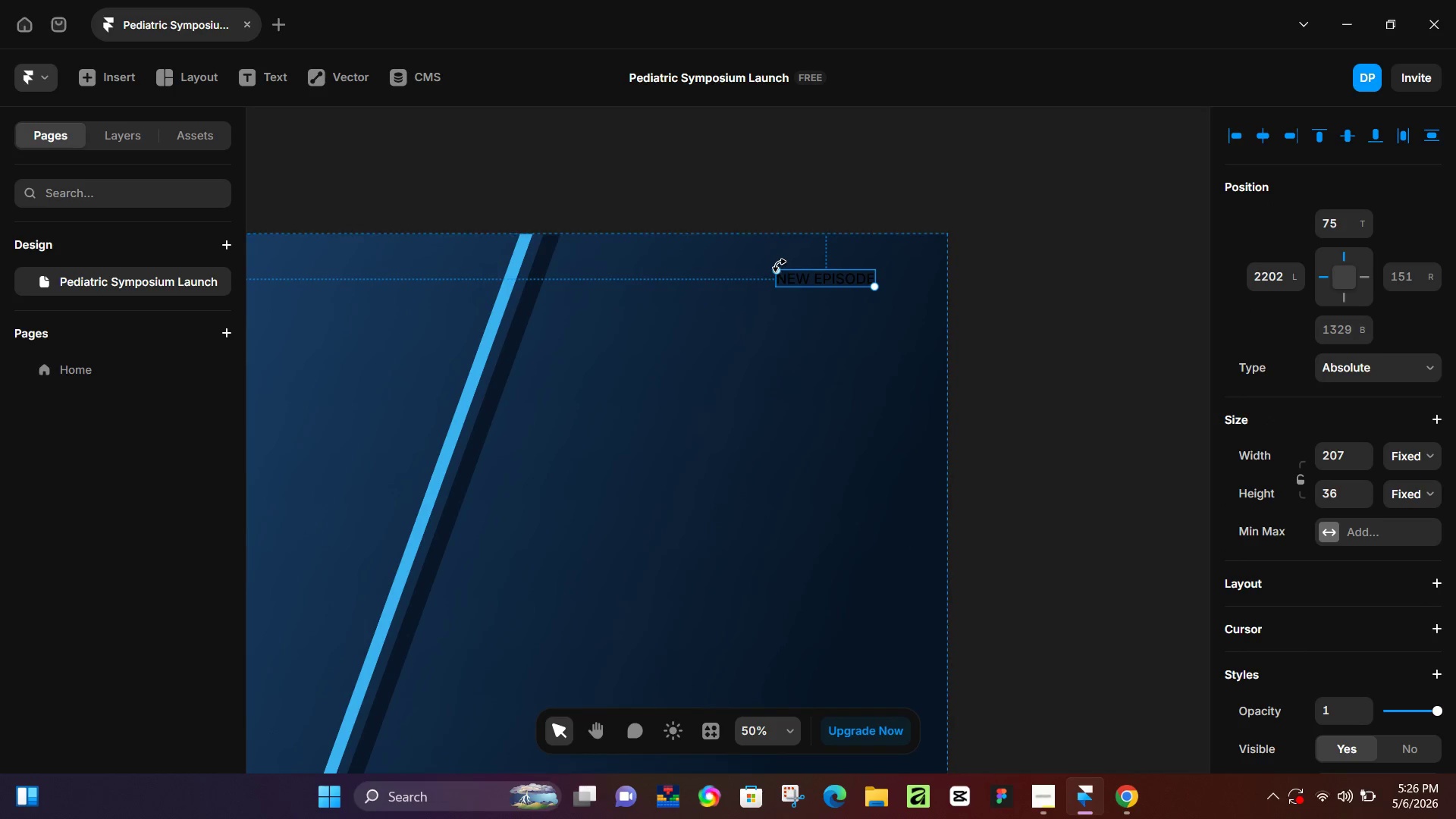 
left_click_drag(start_coordinate=[775, 265], to_coordinate=[760, 266])
 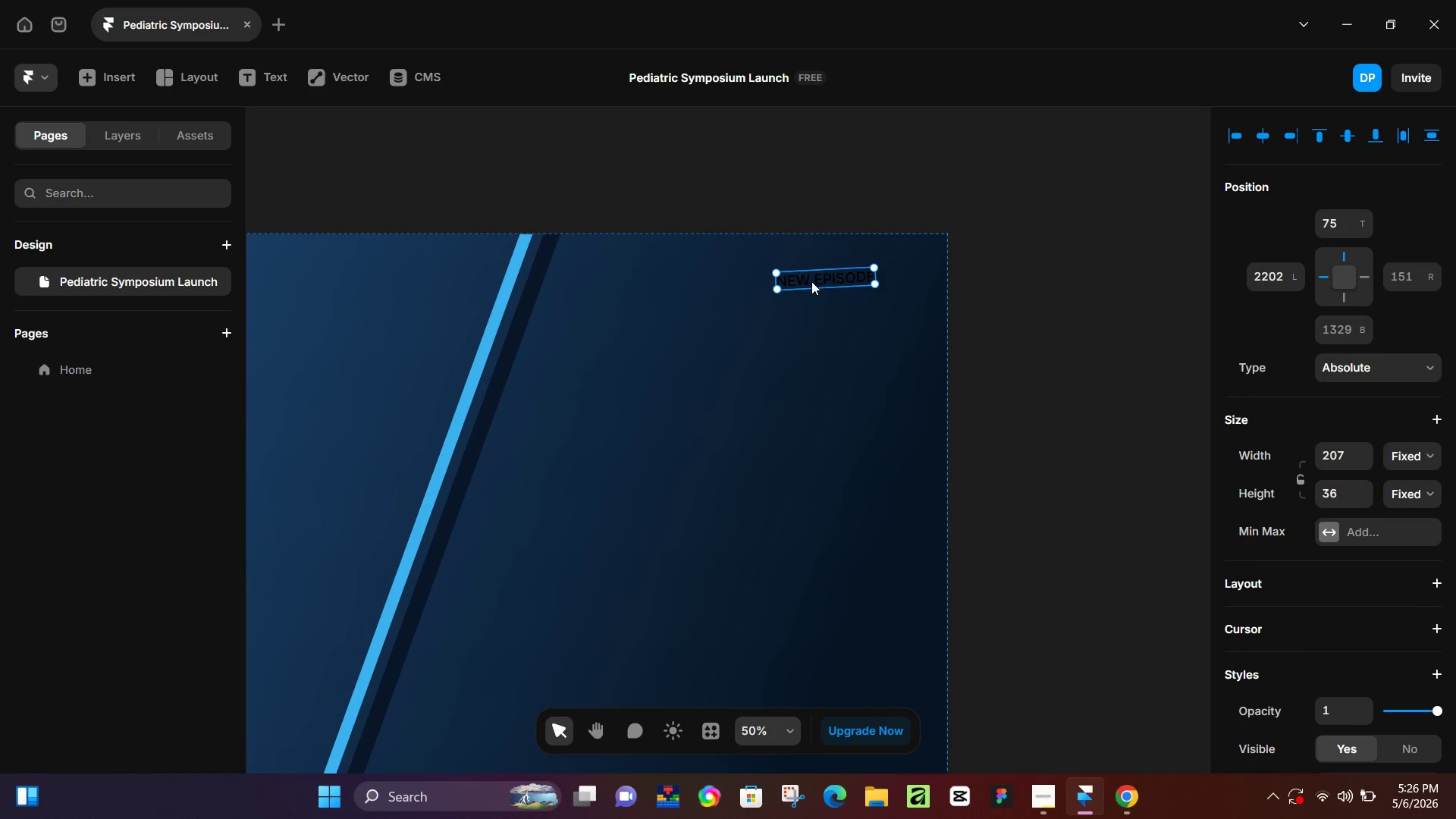 
key(Control+Z)
 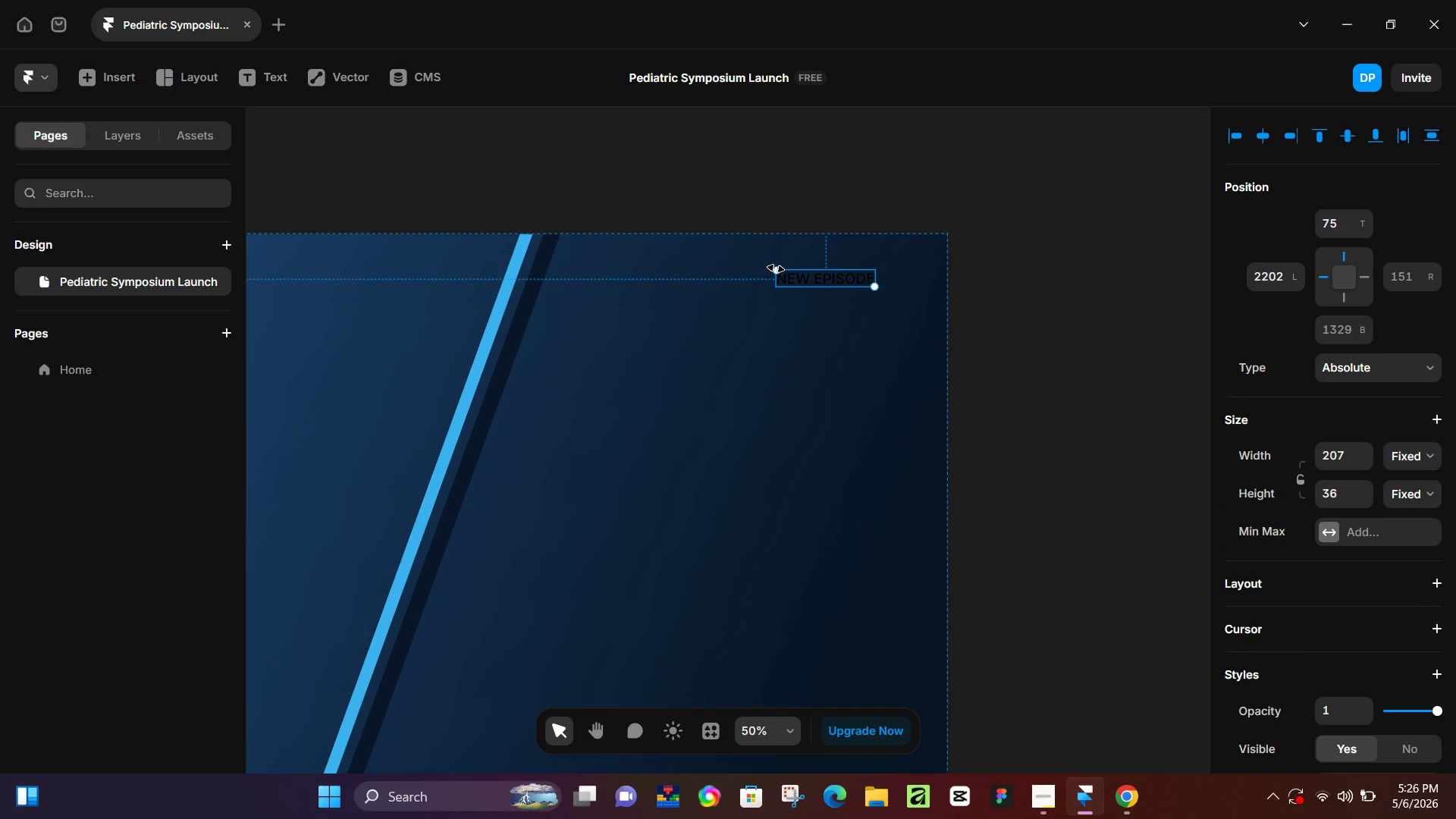 
left_click_drag(start_coordinate=[776, 268], to_coordinate=[757, 268])
 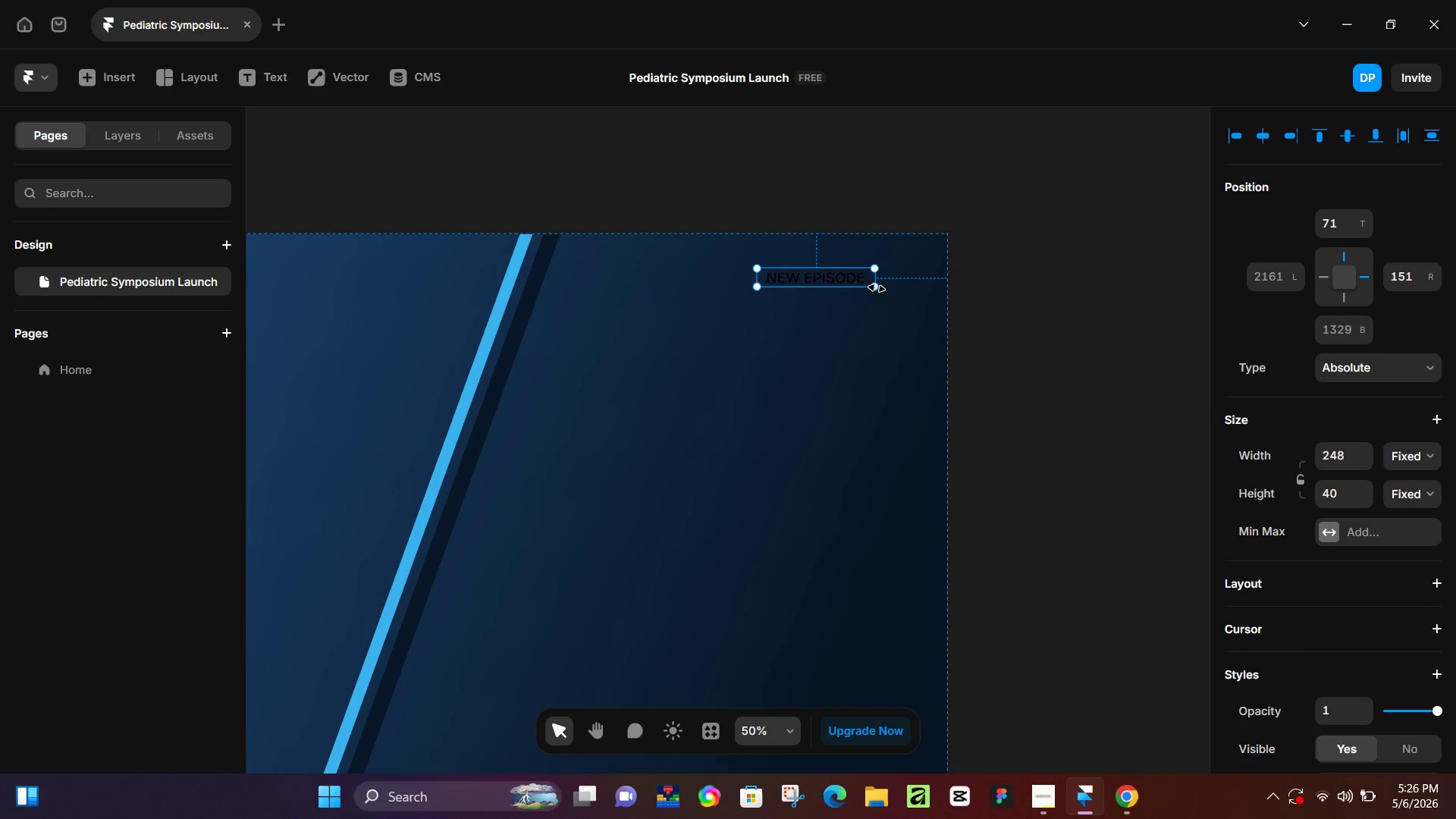 
left_click_drag(start_coordinate=[877, 287], to_coordinate=[906, 300])
 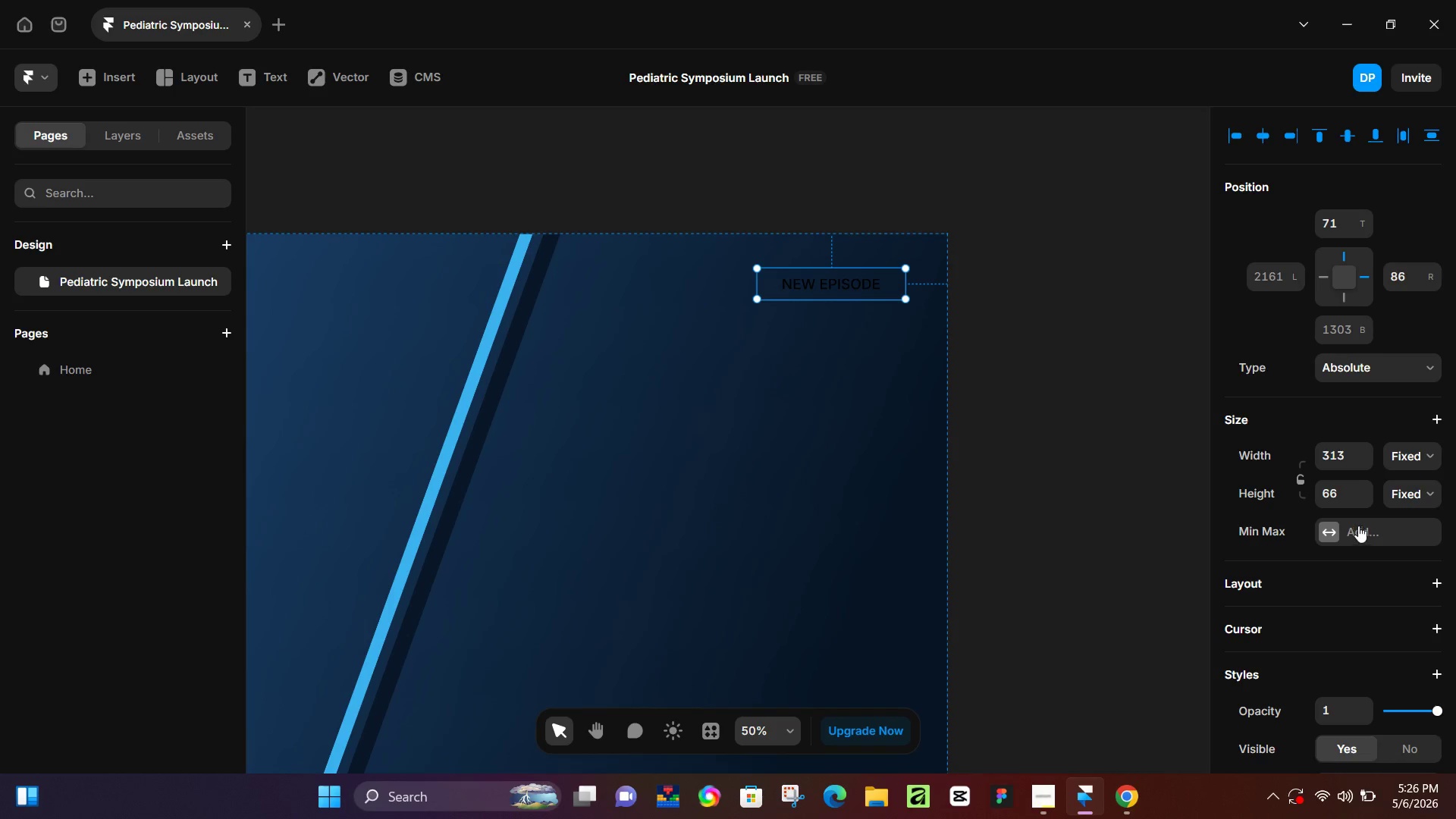 
scroll: coordinate [1356, 615], scroll_direction: down, amount: 4.0
 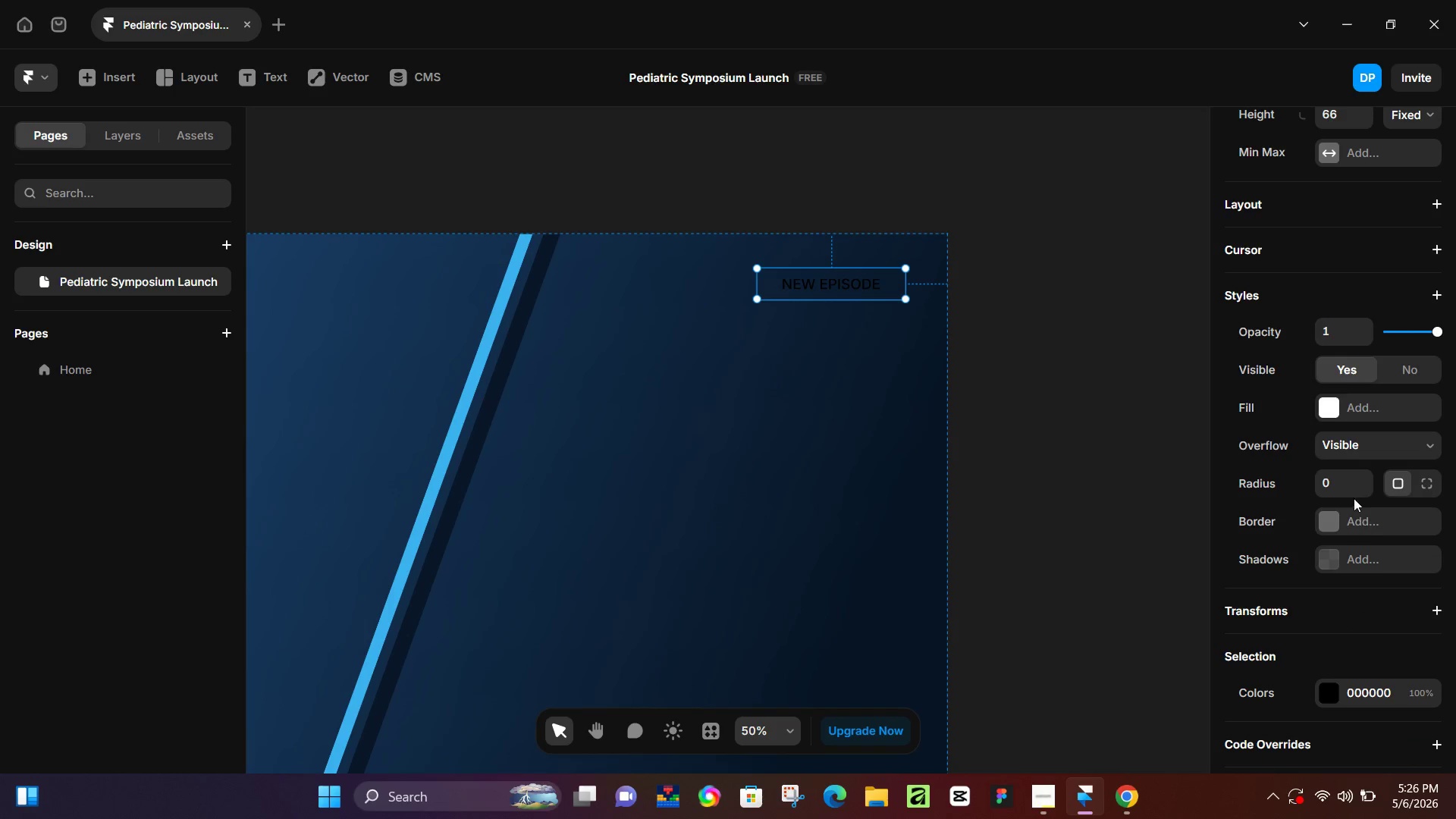 
left_click([1348, 487])
 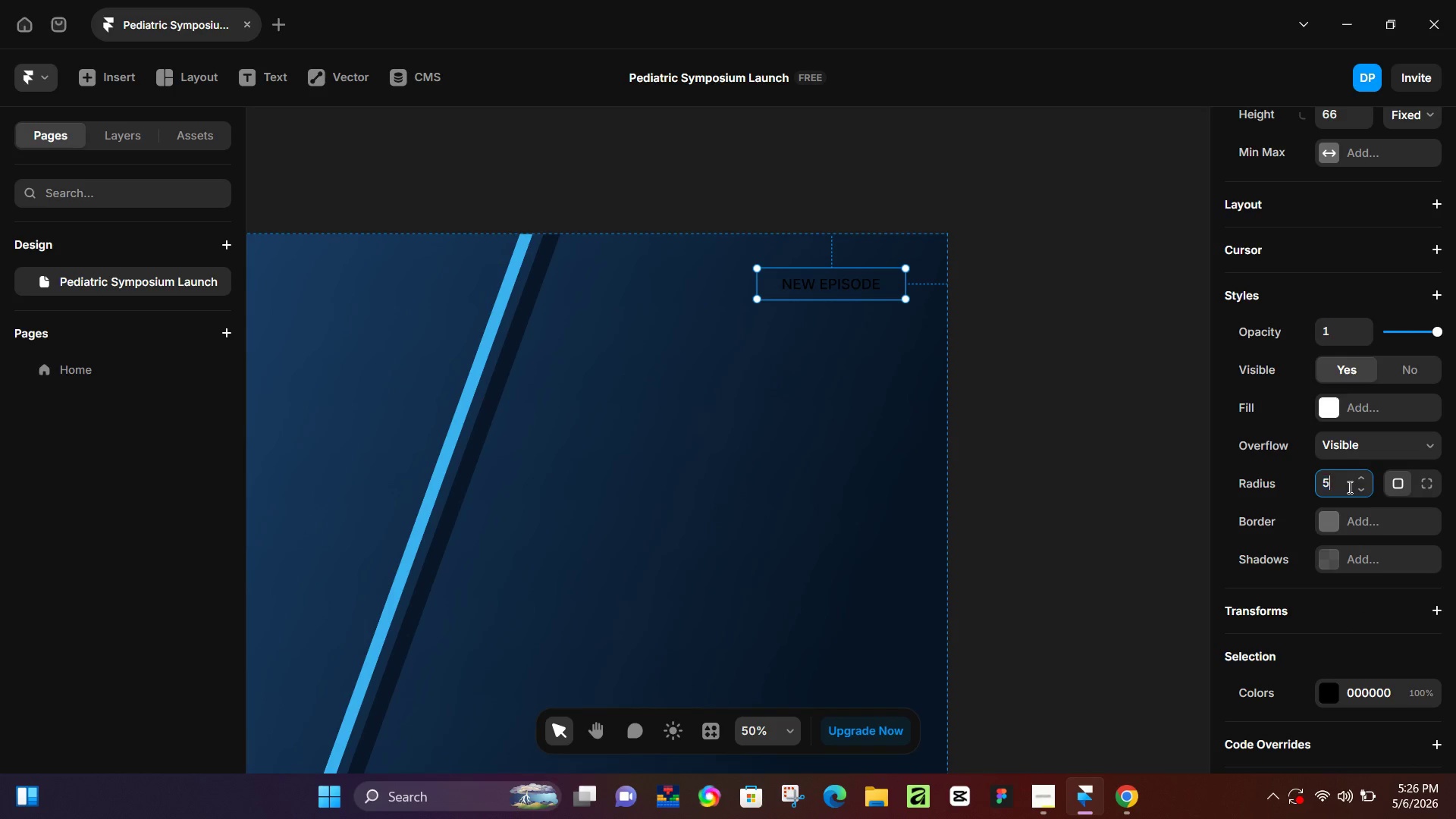 
key(Numpad5)
 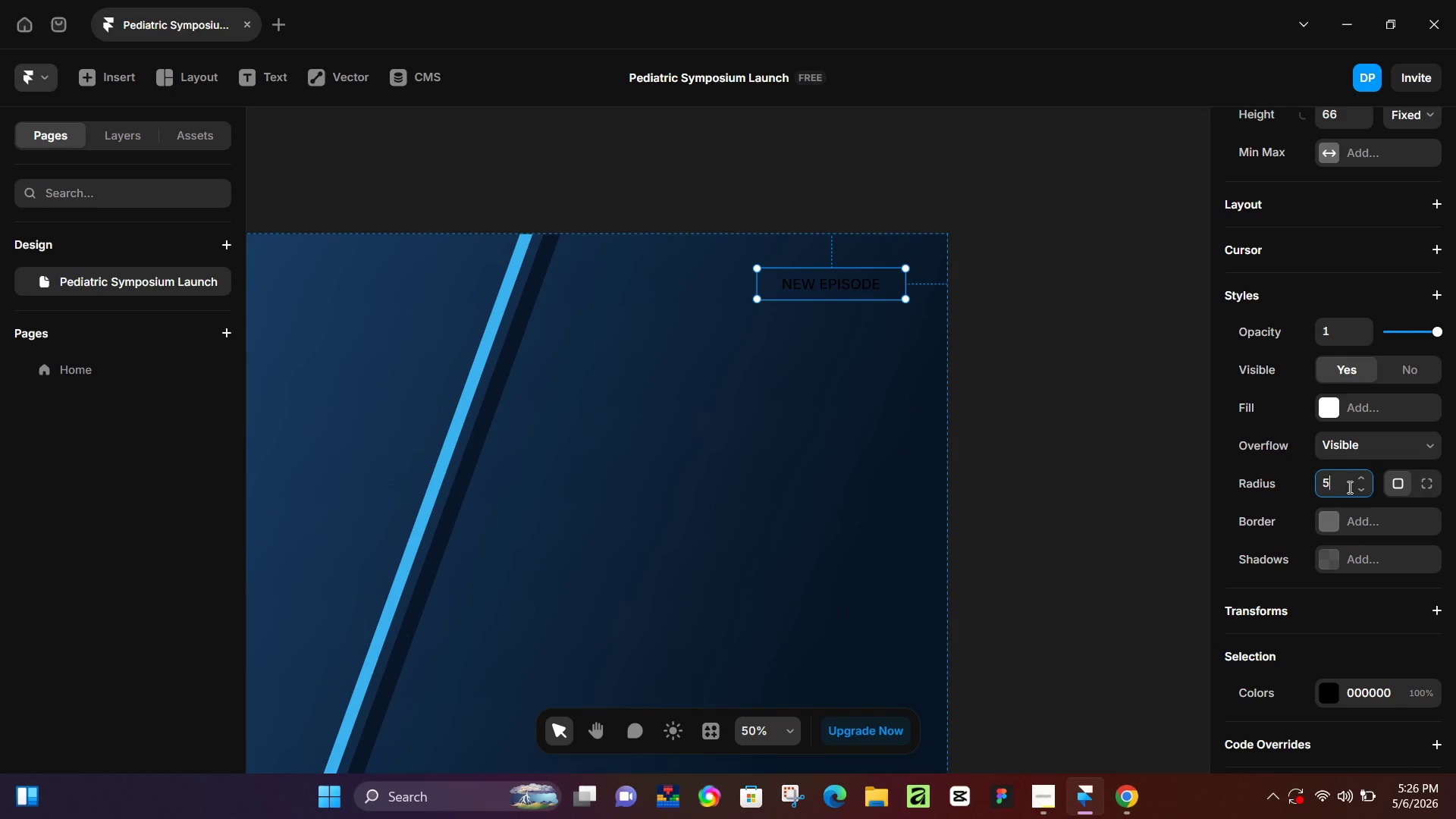 
key(NumpadEnter)
 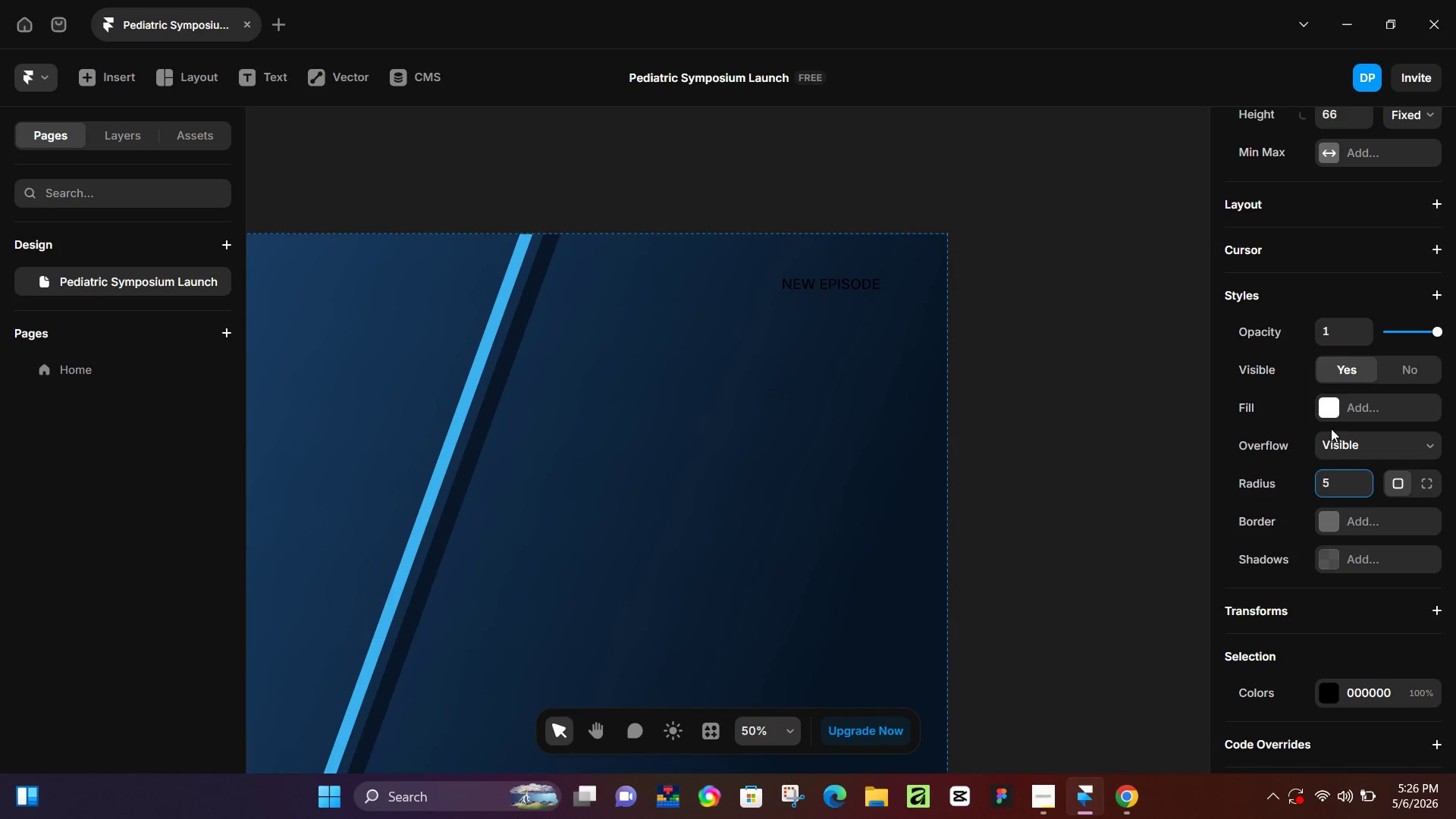 
left_click([1331, 405])
 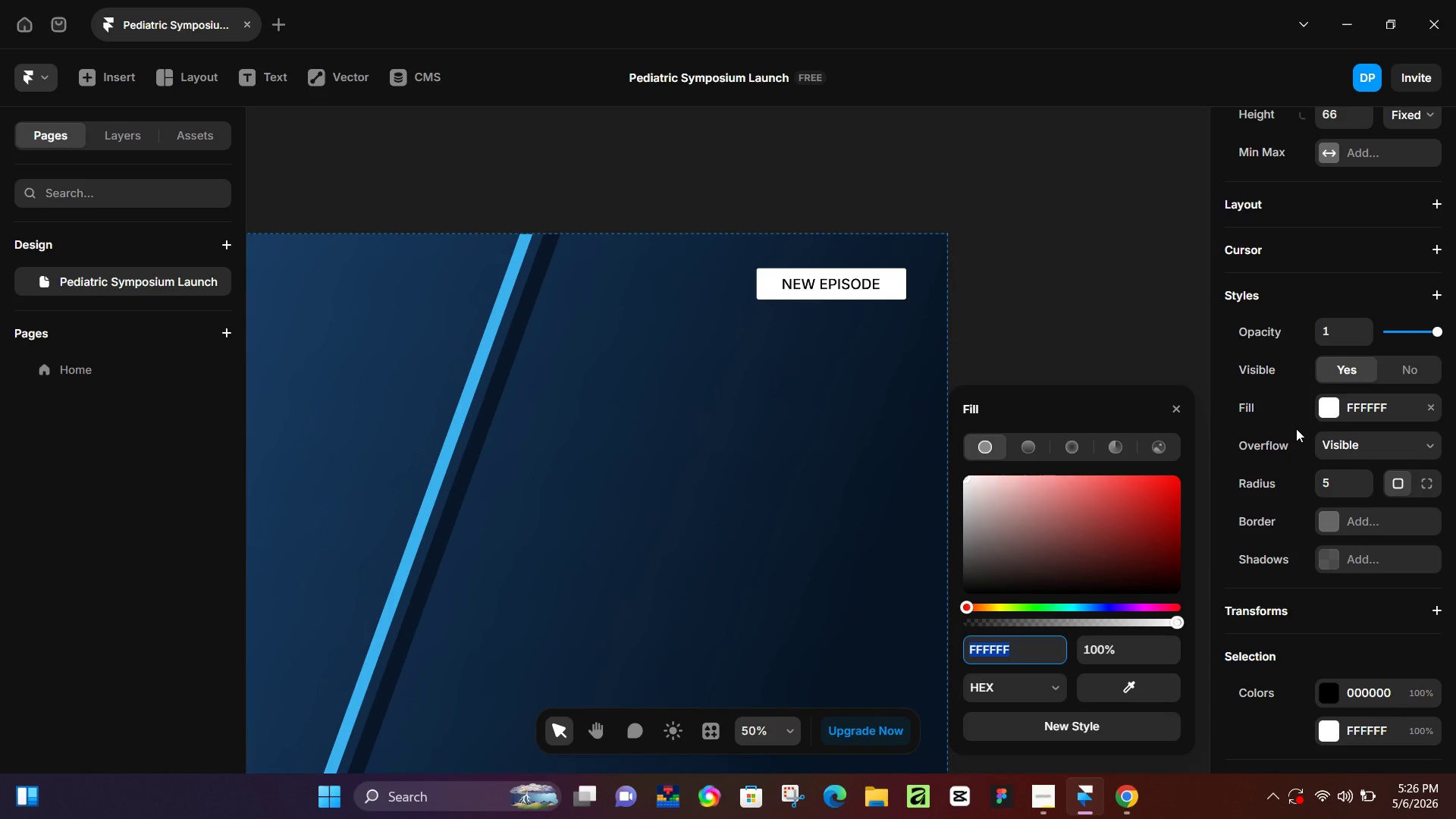 
mouse_move([1258, 493])
 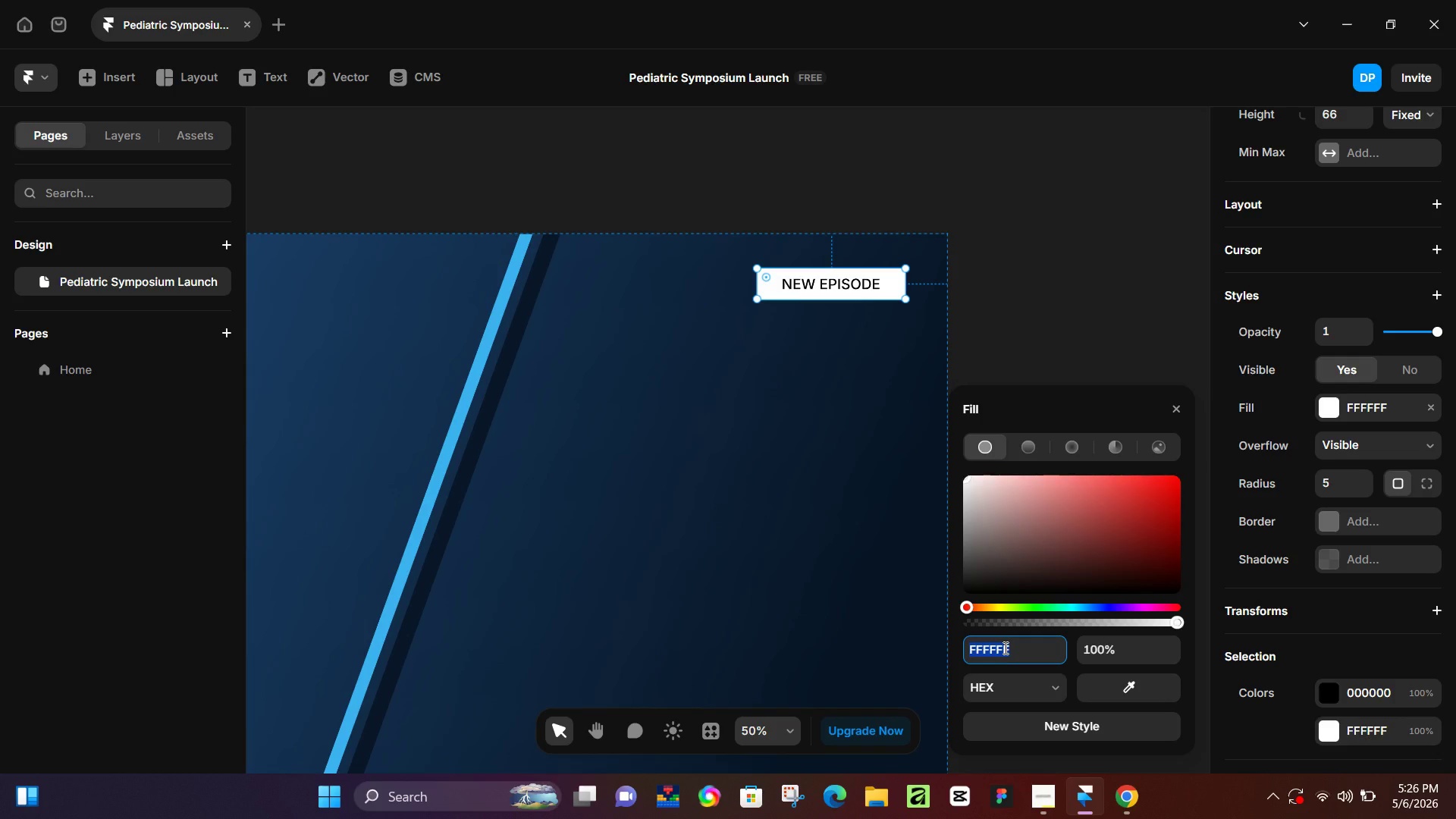 
type(ff6b35)
key(NumpadEnter)
 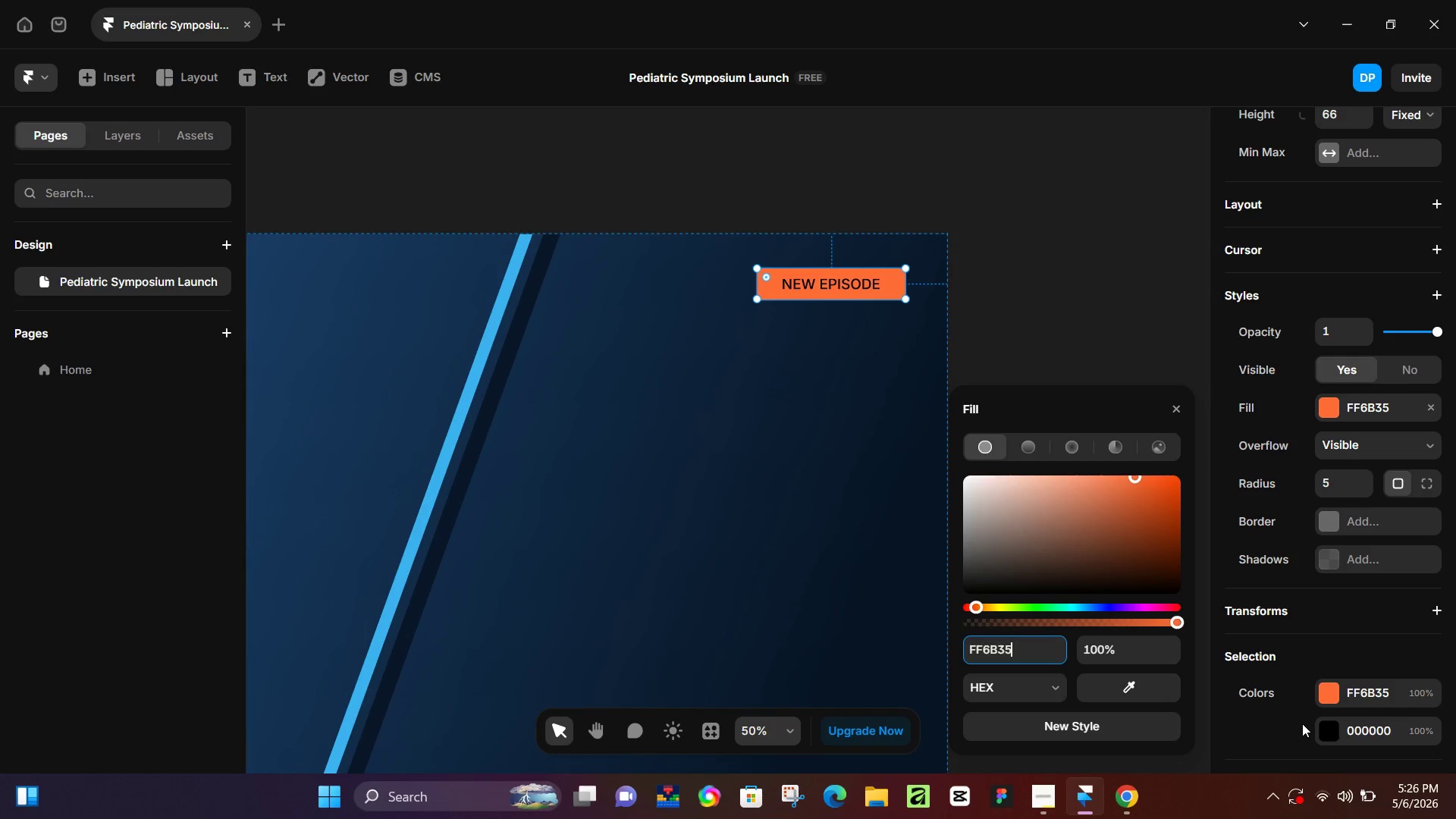 
wait(9.39)
 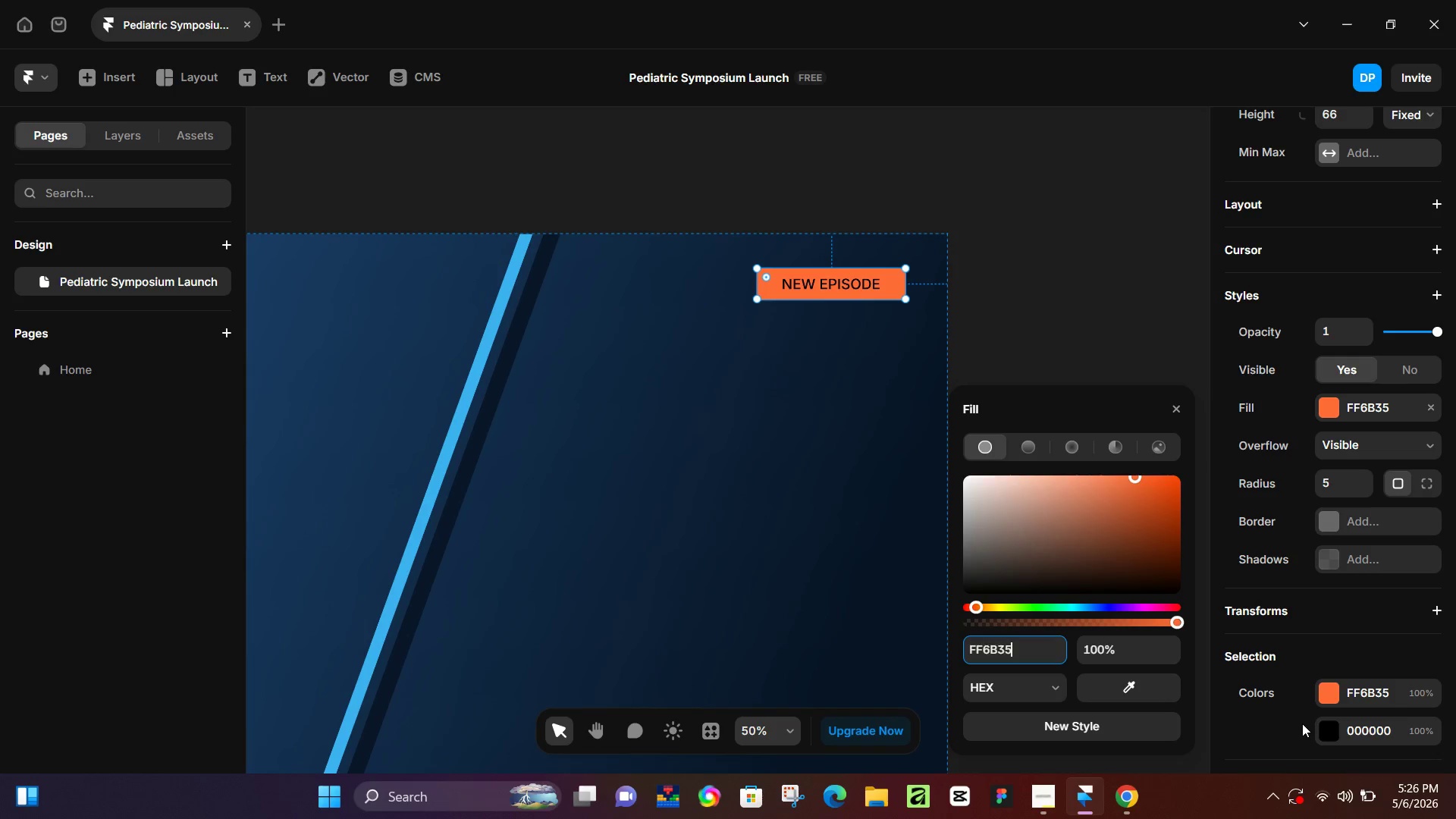 
left_click([1335, 733])
 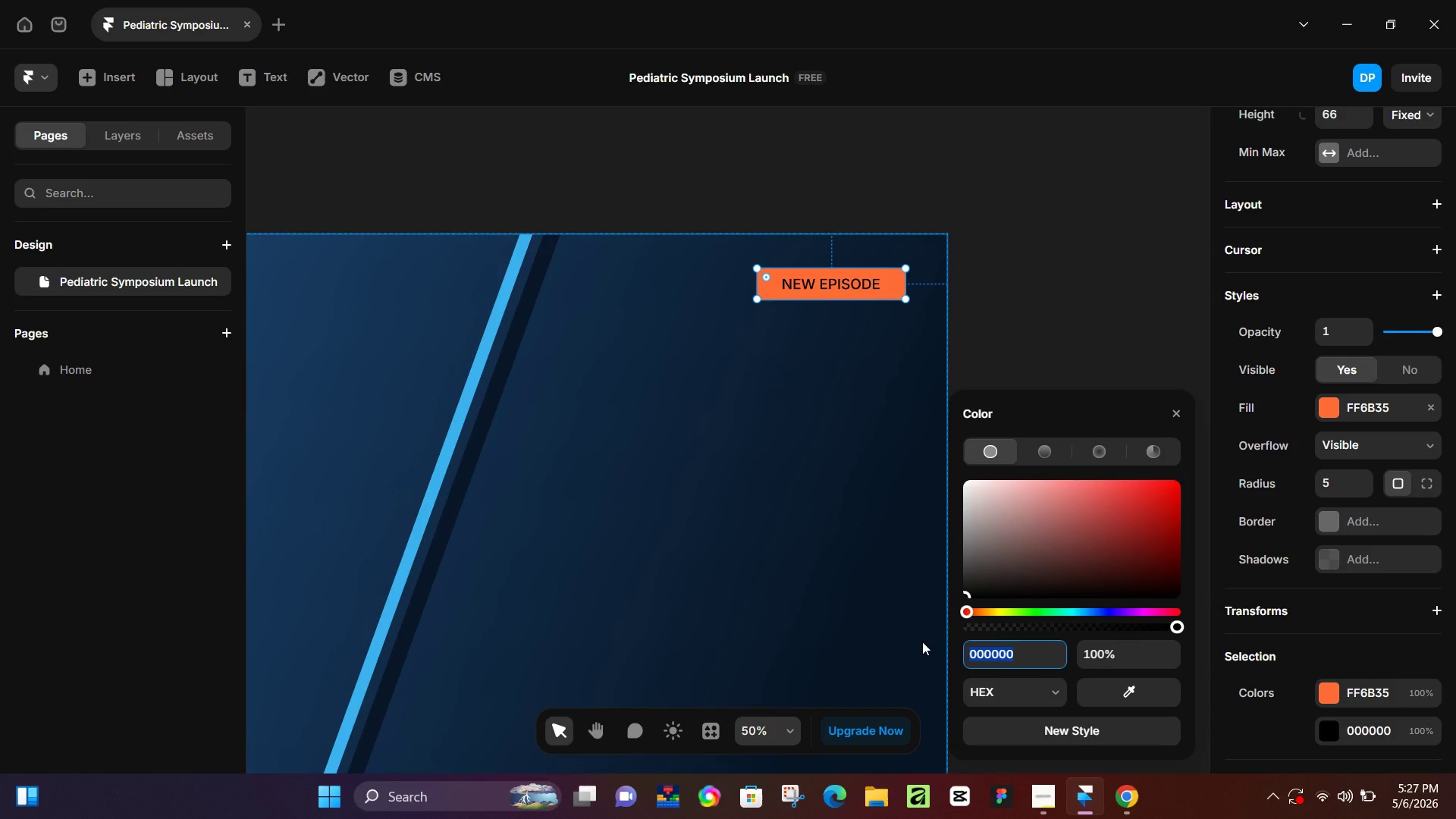 
type(fff8f0)
 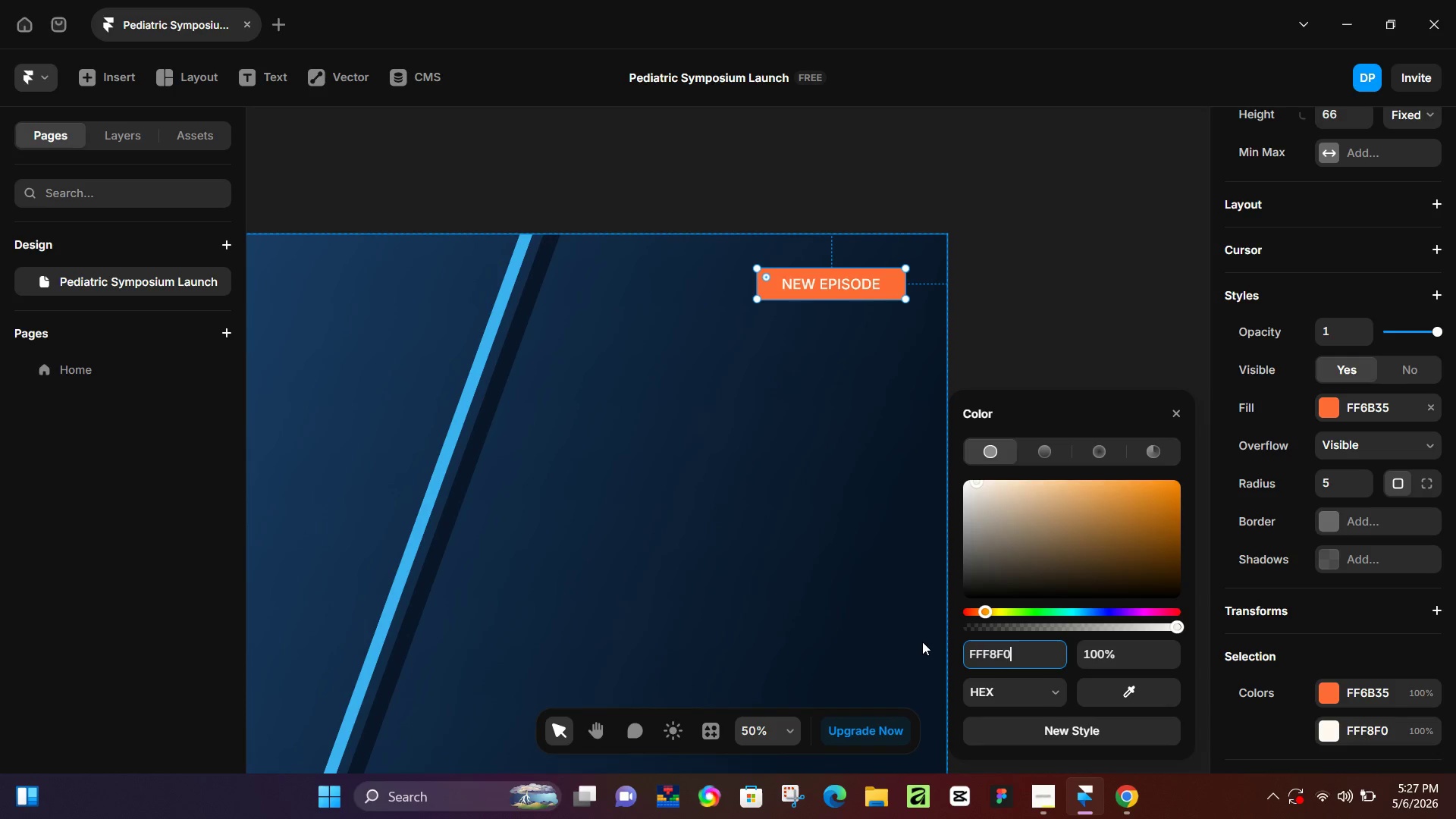 
key(Enter)
 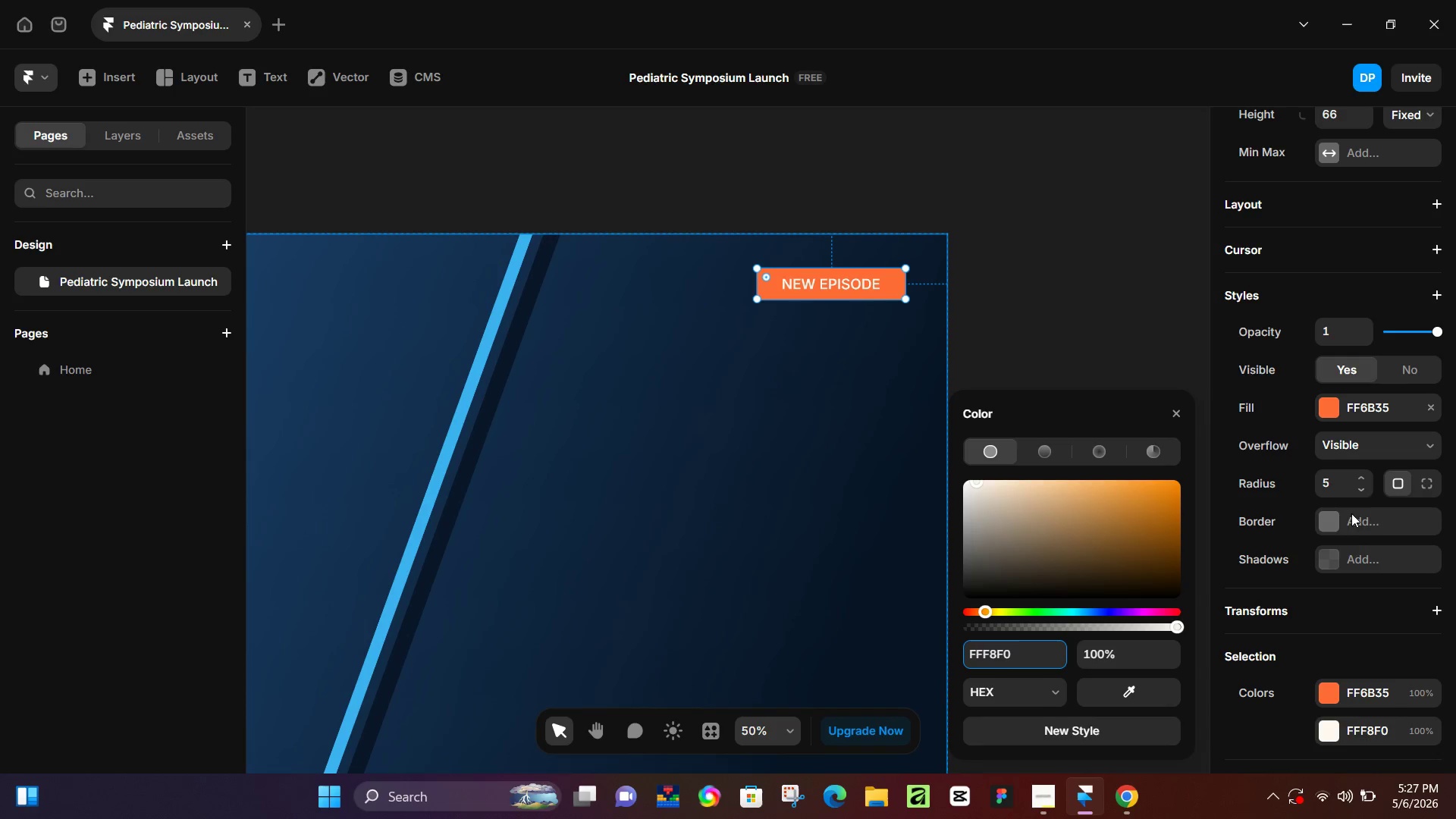 
scroll: coordinate [1337, 564], scroll_direction: up, amount: 5.0
 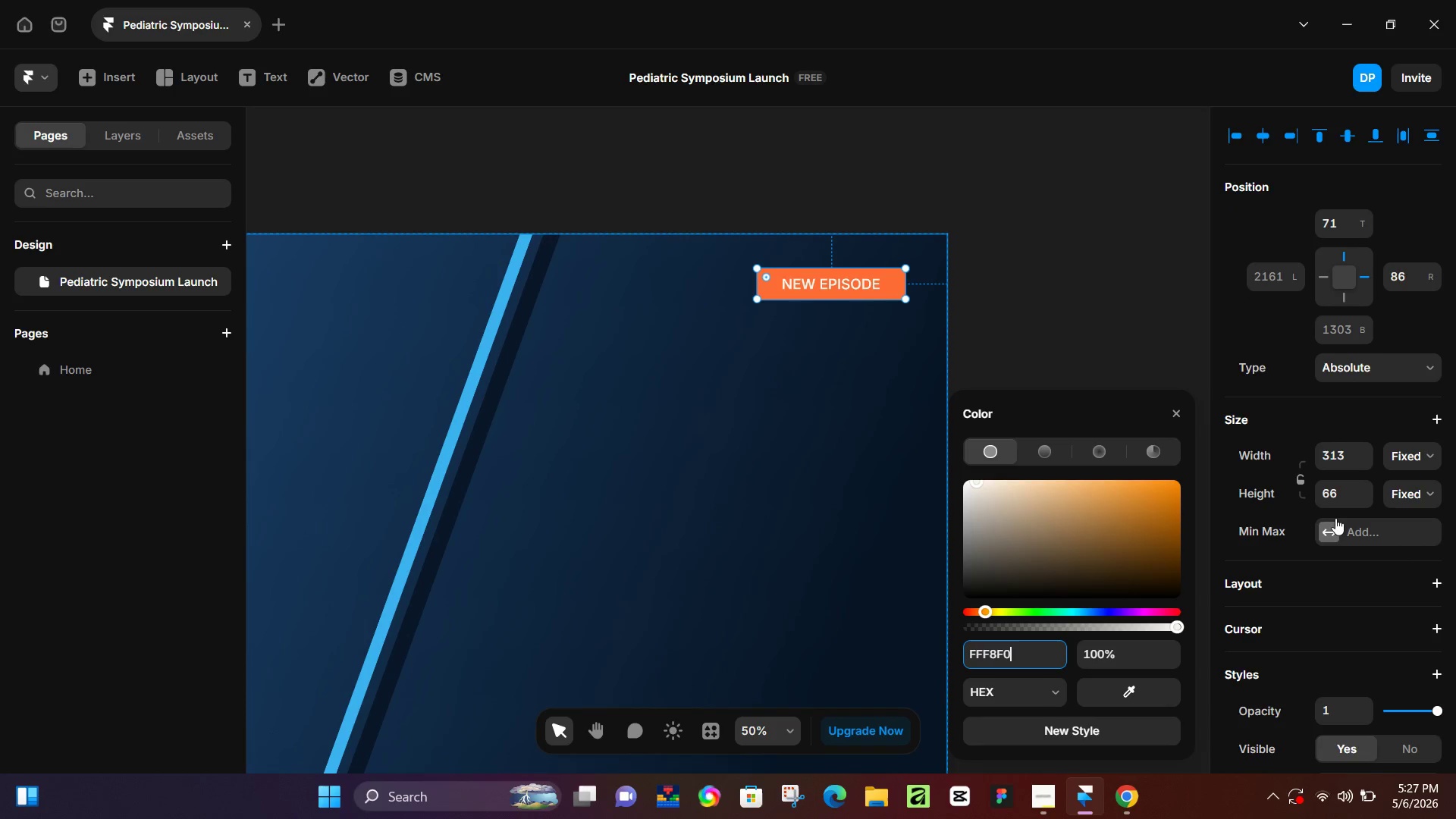 
scroll: coordinate [1338, 527], scroll_direction: down, amount: 2.0
 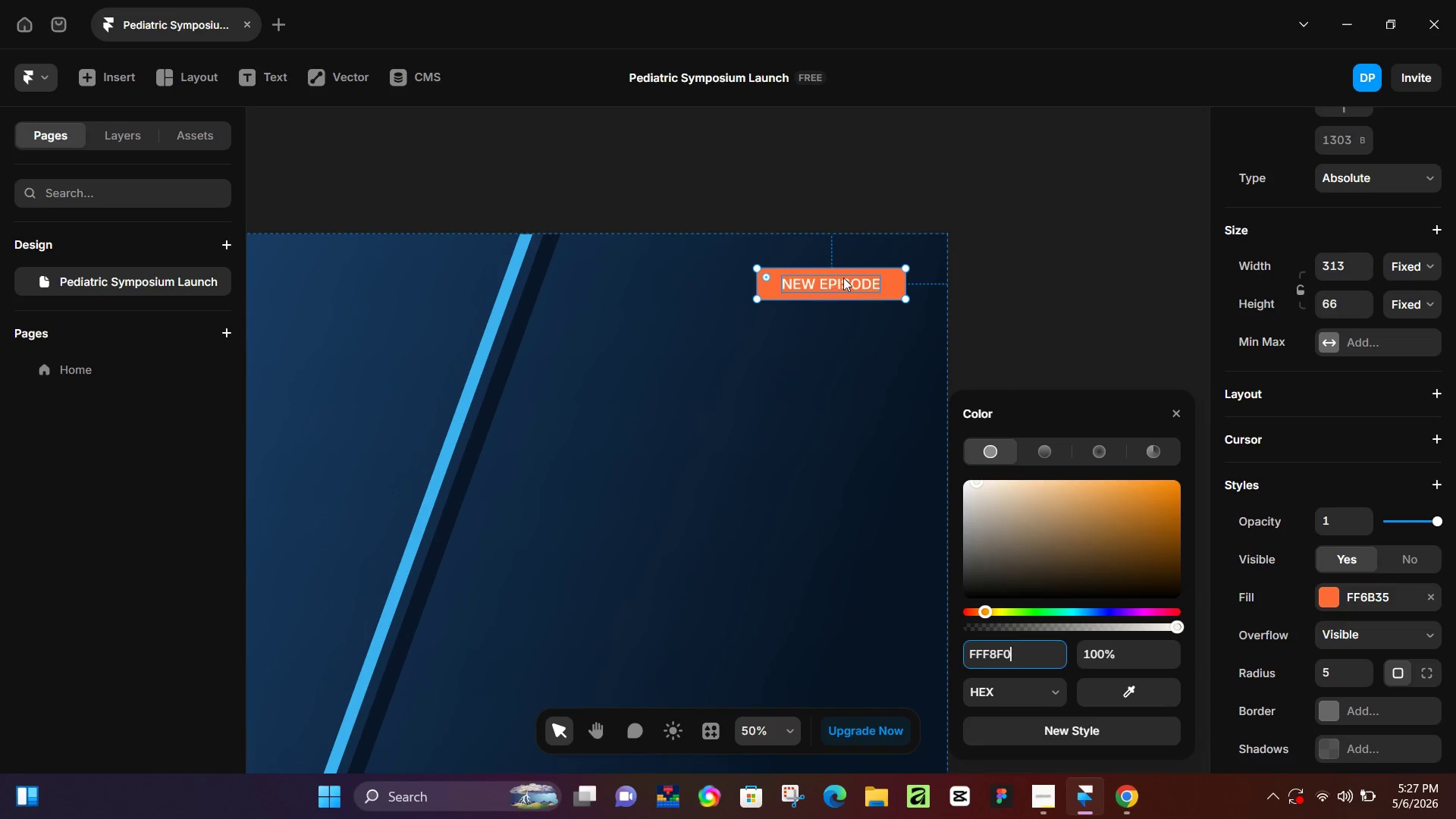 
left_click([847, 282])
 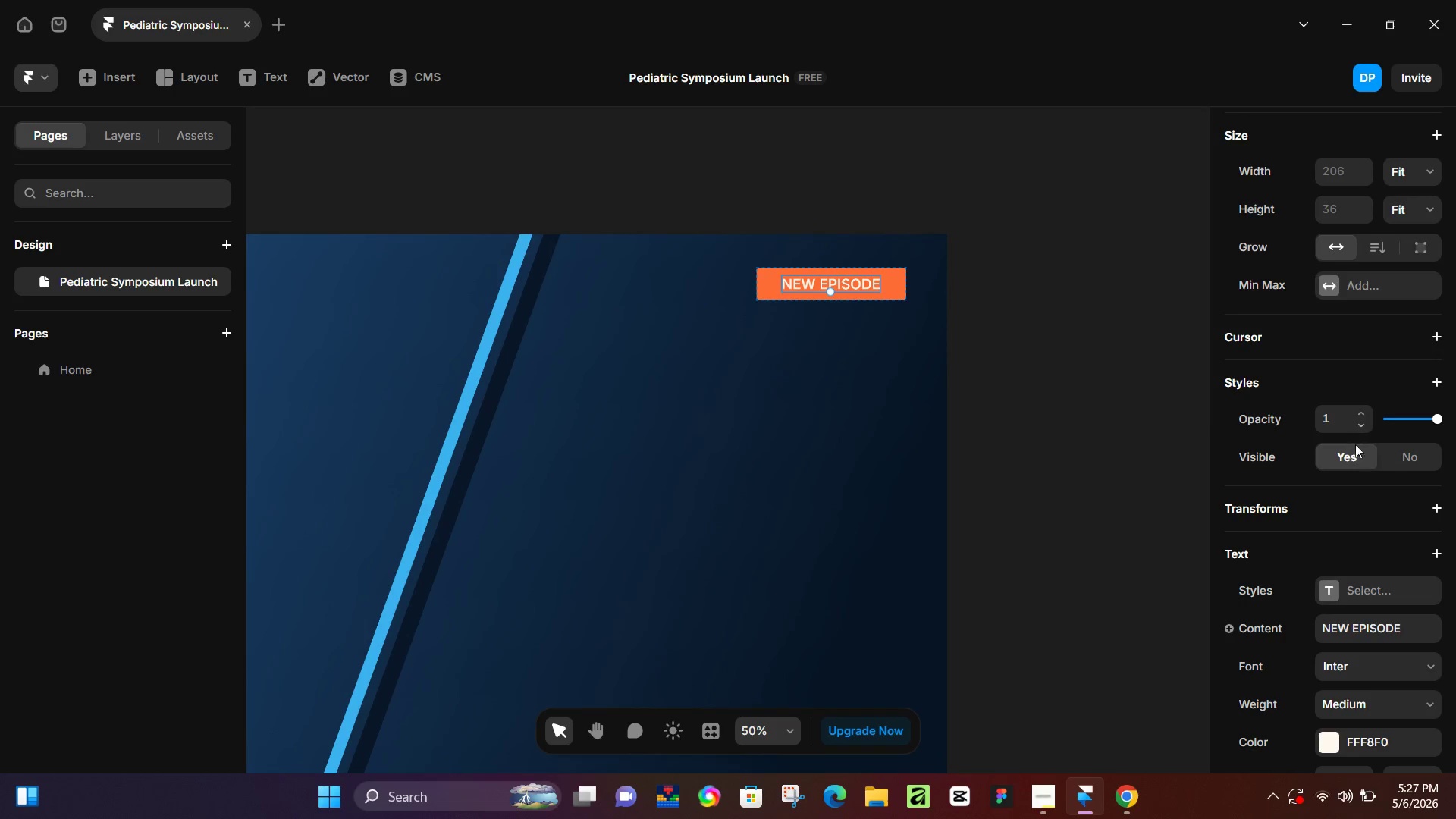 
scroll: coordinate [1335, 492], scroll_direction: down, amount: 1.0
 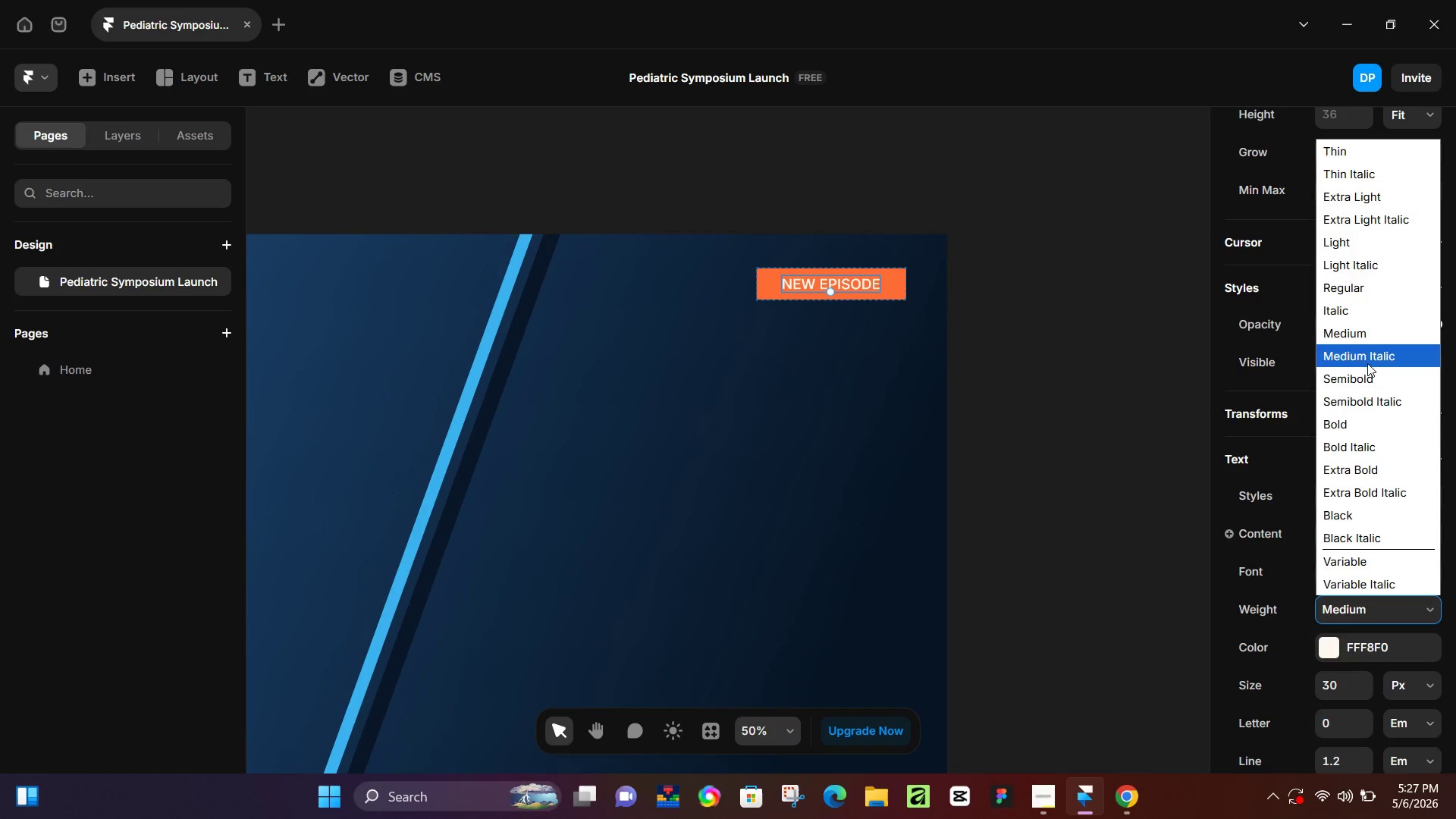 
left_click([1357, 420])
 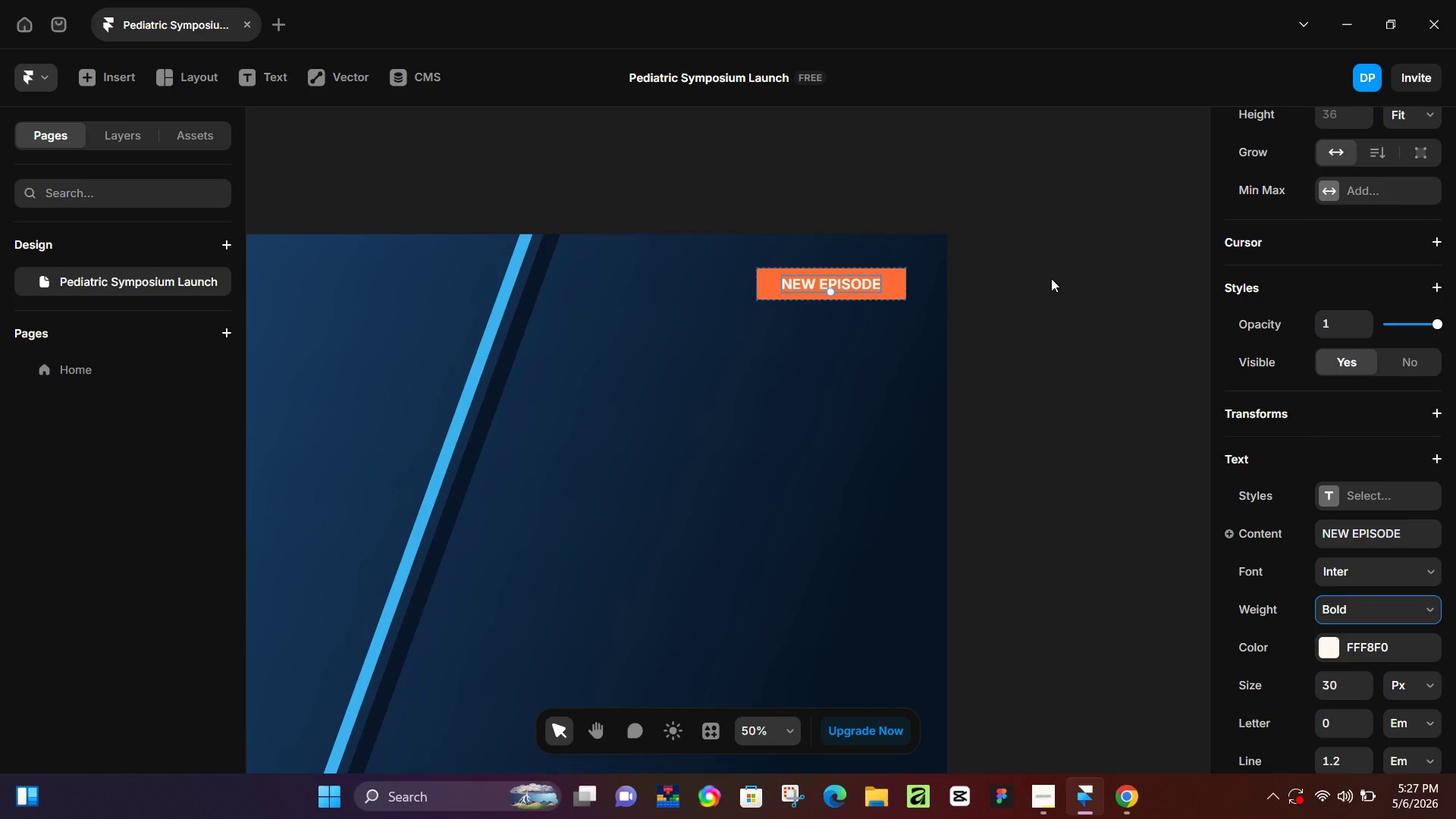 
left_click([1048, 290])
 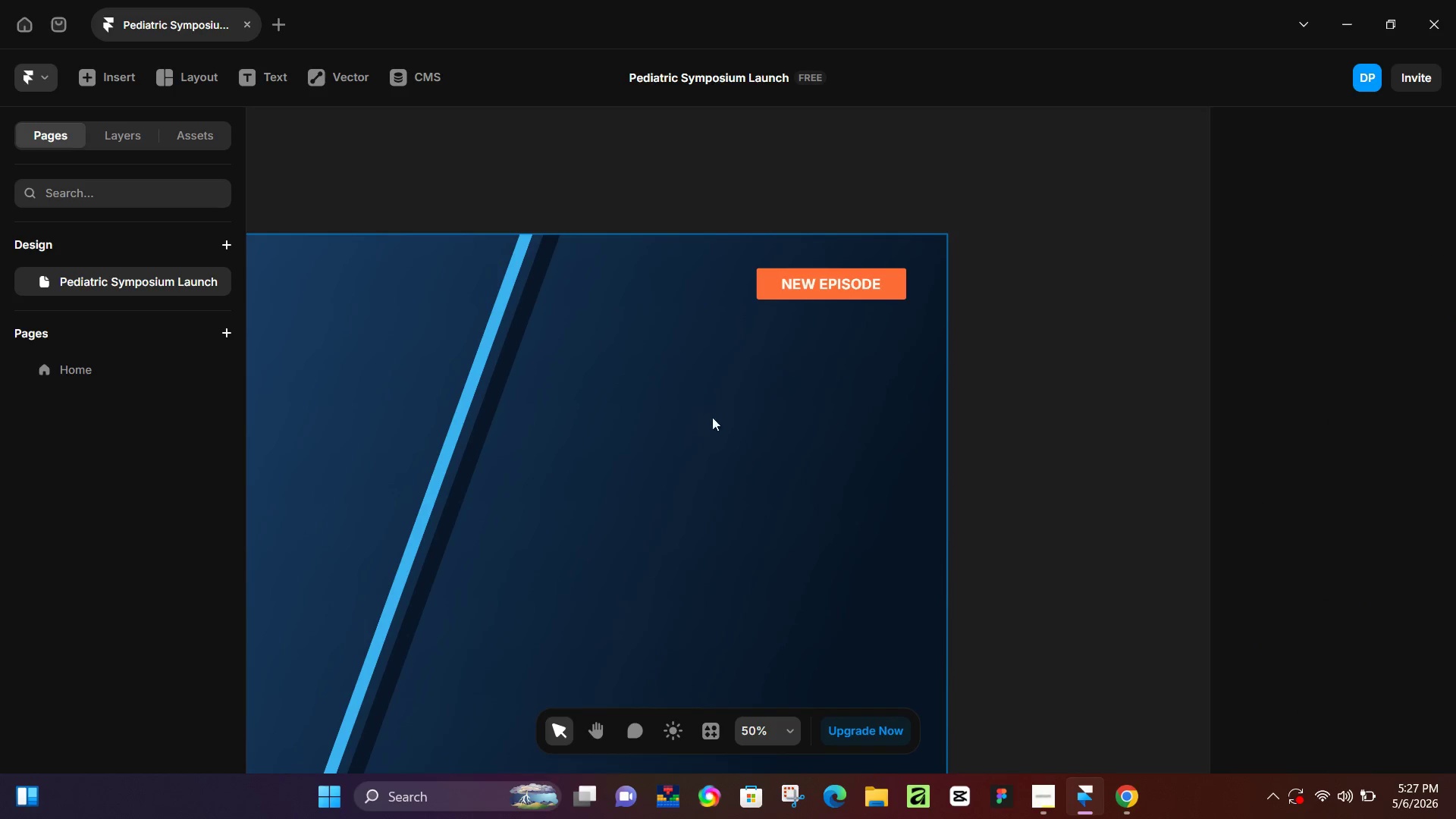 
hold_key(key=Space, duration=0.41)
 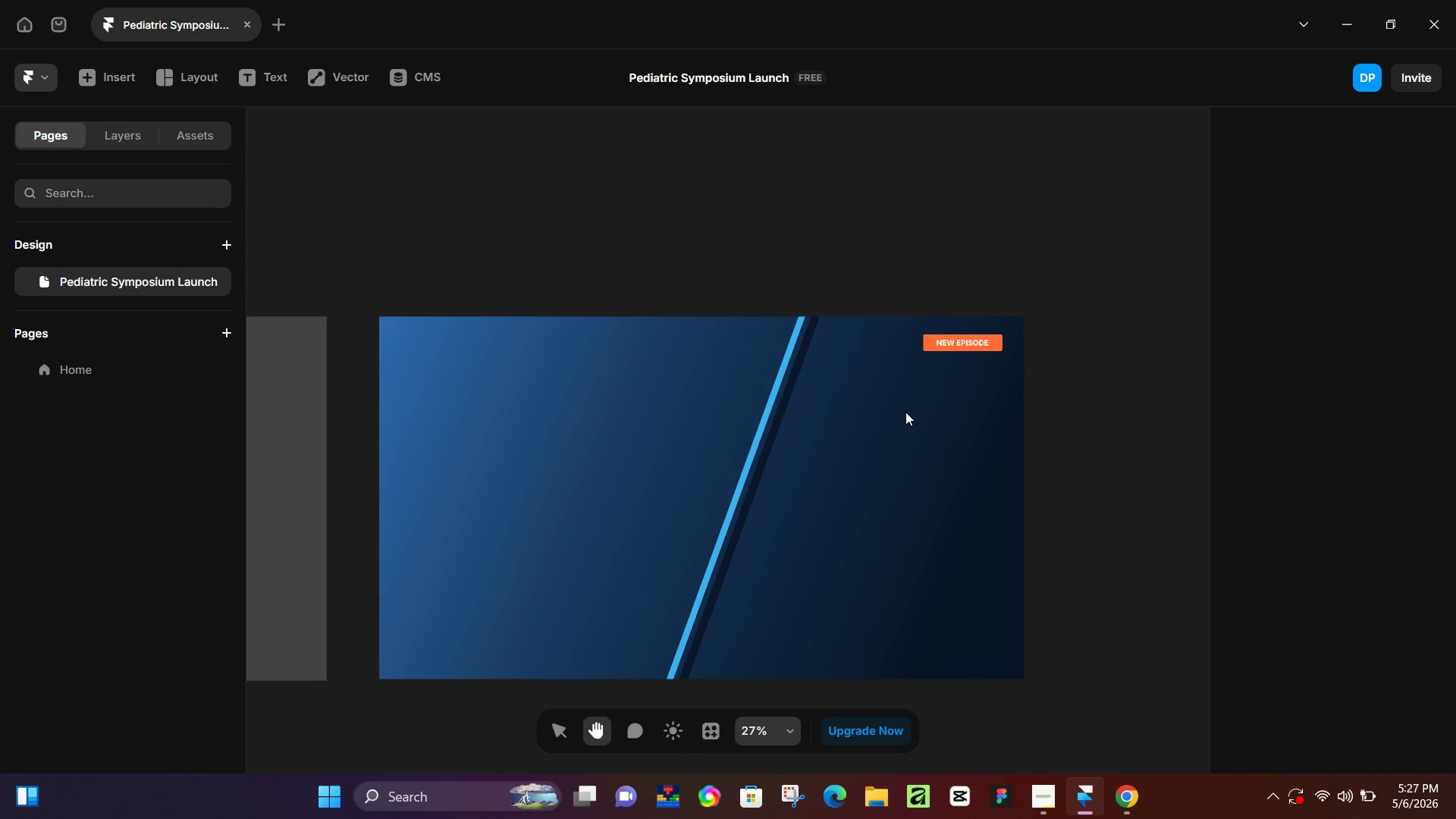 
left_click_drag(start_coordinate=[686, 425], to_coordinate=[886, 418])
 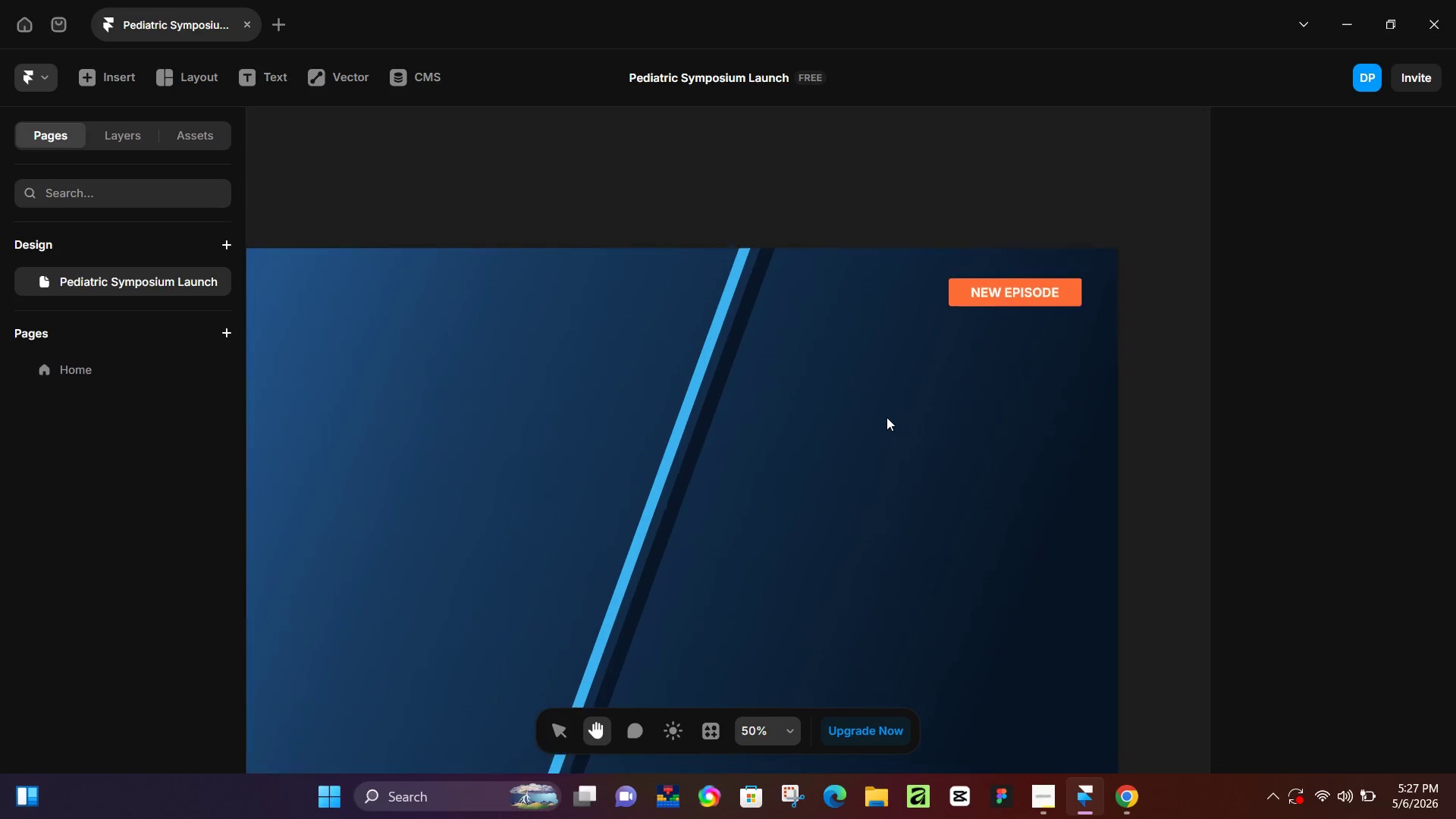 
hold_key(key=ControlLeft, duration=0.44)
 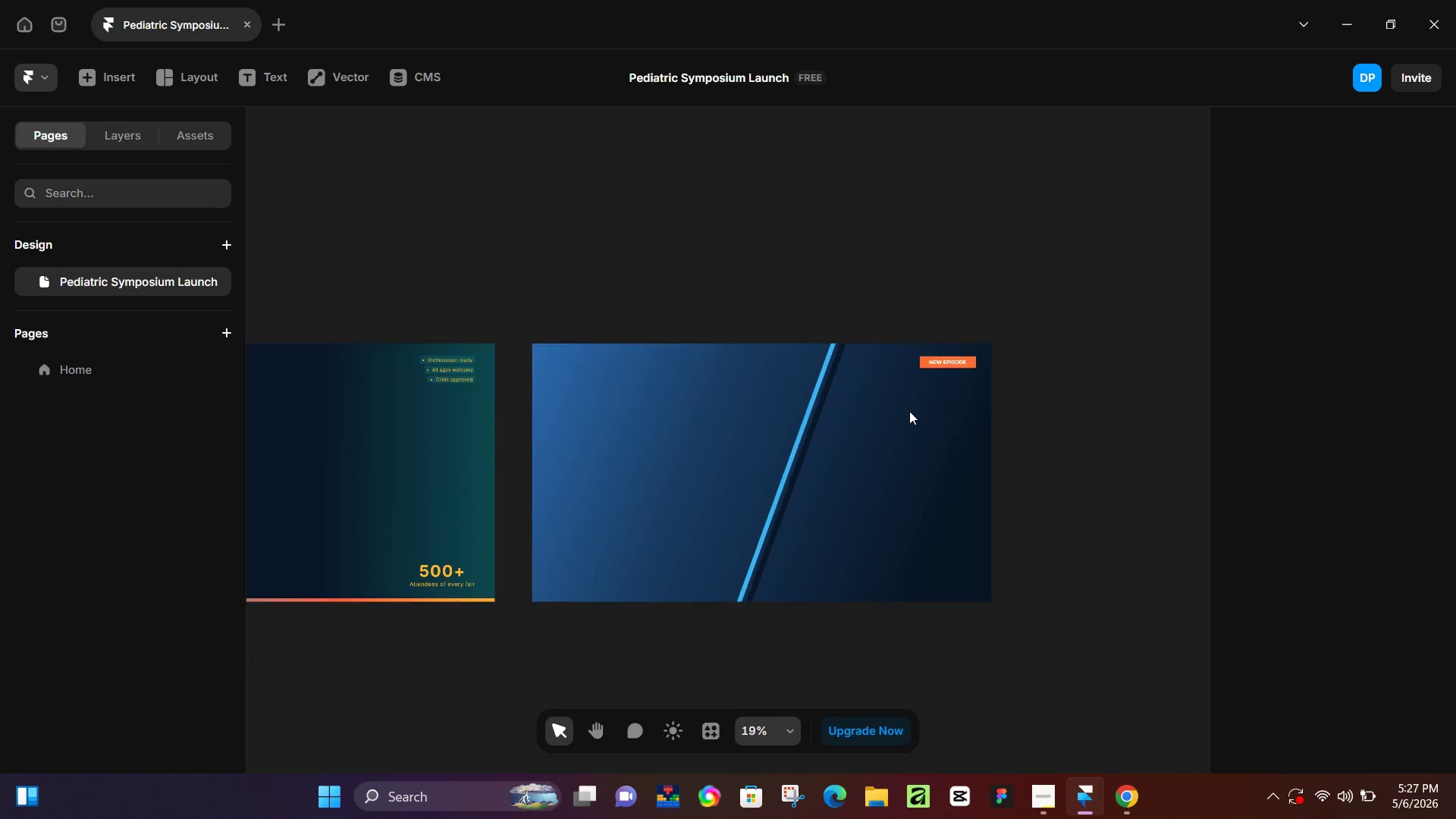 
hold_key(key=ControlLeft, duration=0.31)
 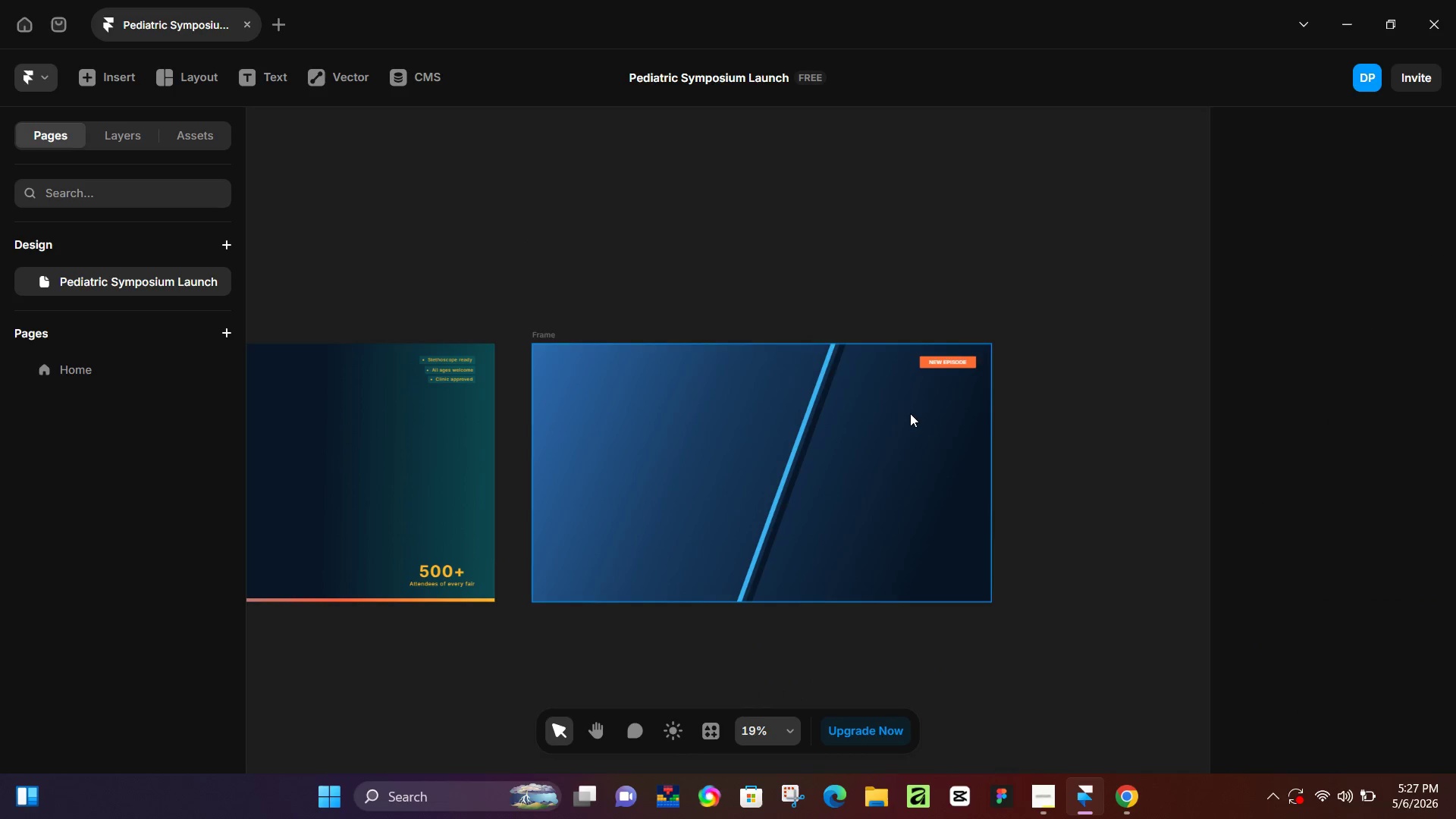 
scroll: coordinate [909, 411], scroll_direction: down, amount: 9.0
 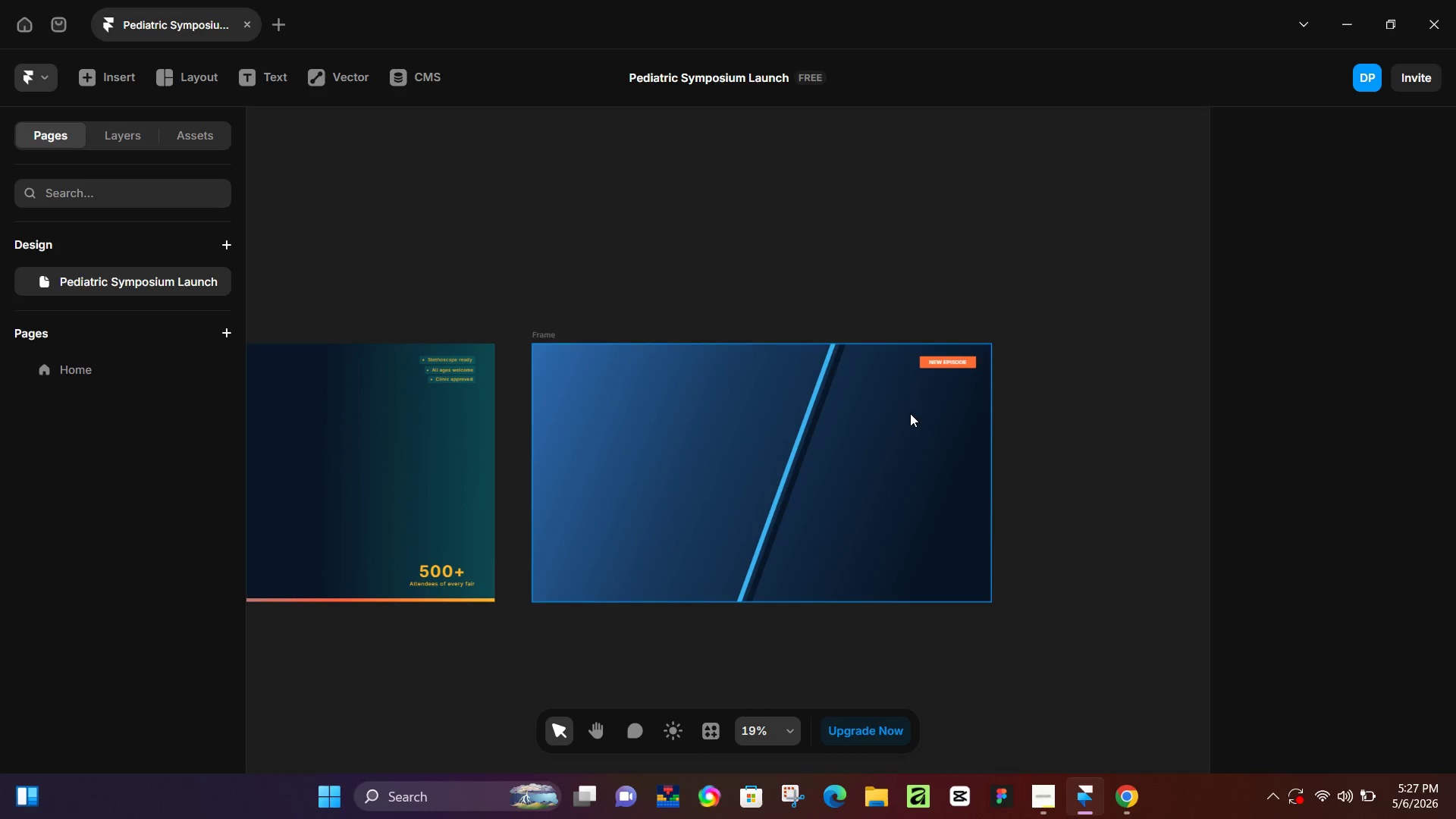 
hold_key(key=ControlLeft, duration=0.33)
 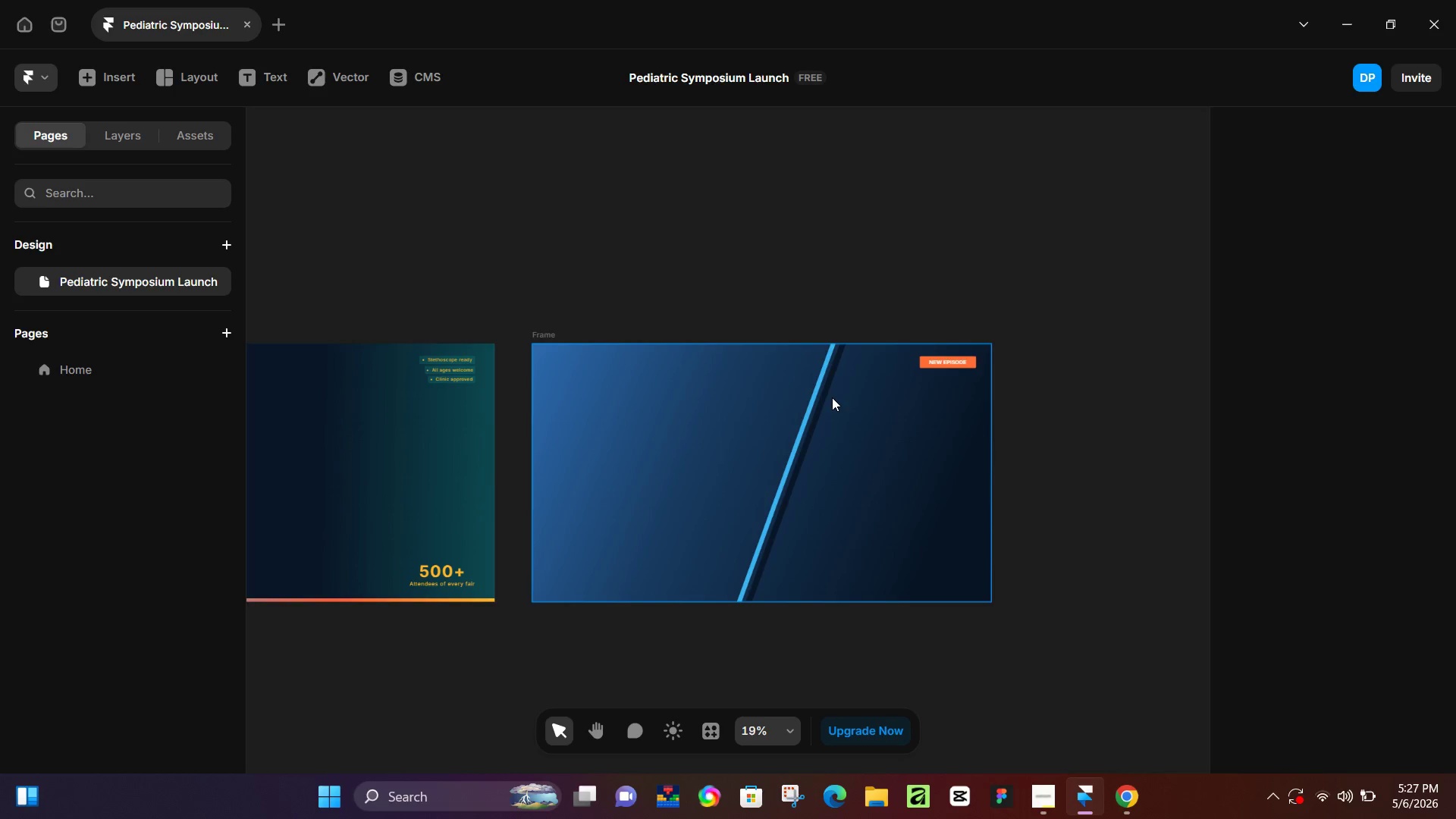 
hold_key(key=Space, duration=0.44)
 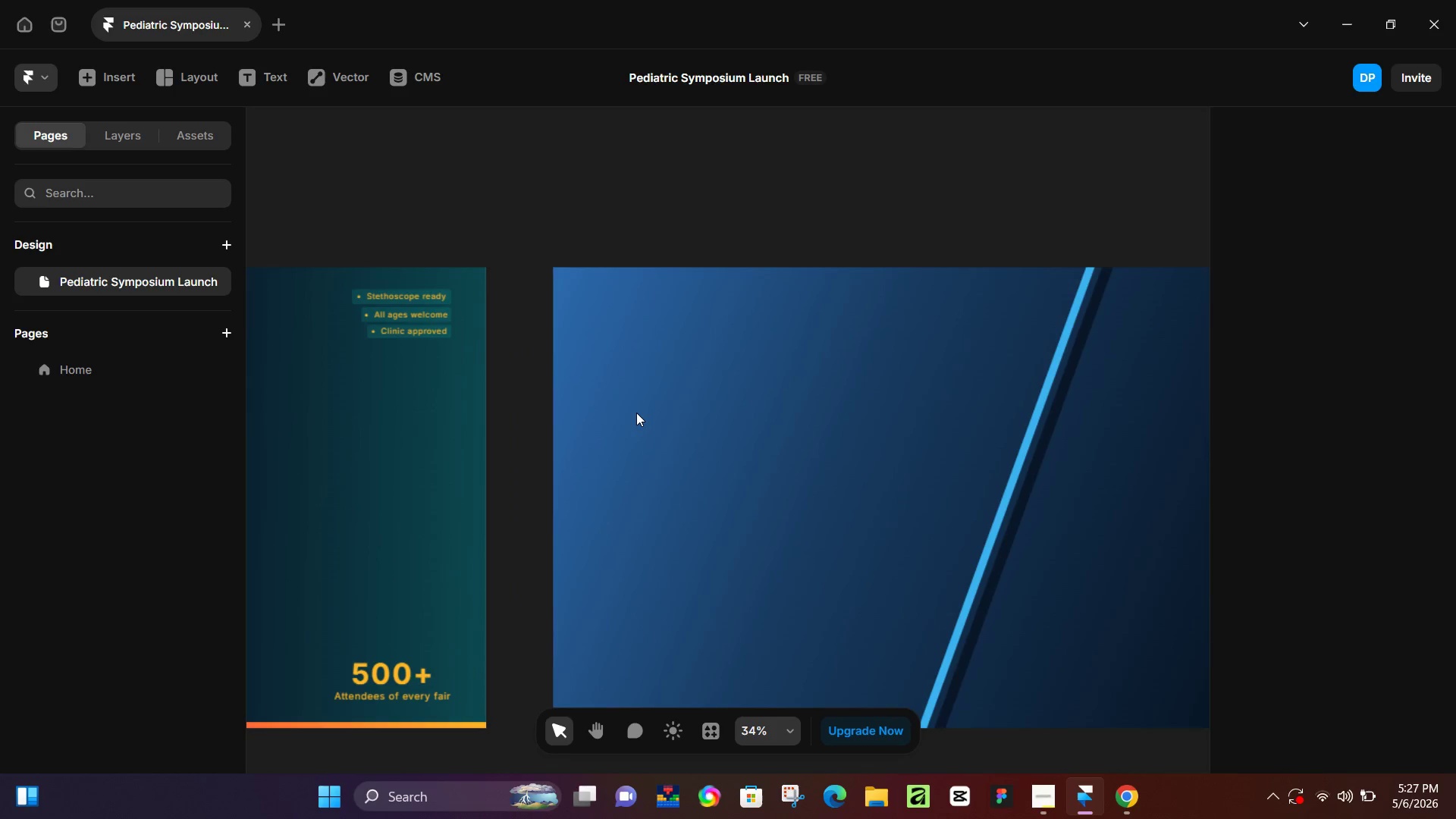 
left_click_drag(start_coordinate=[573, 402], to_coordinate=[631, 390])
 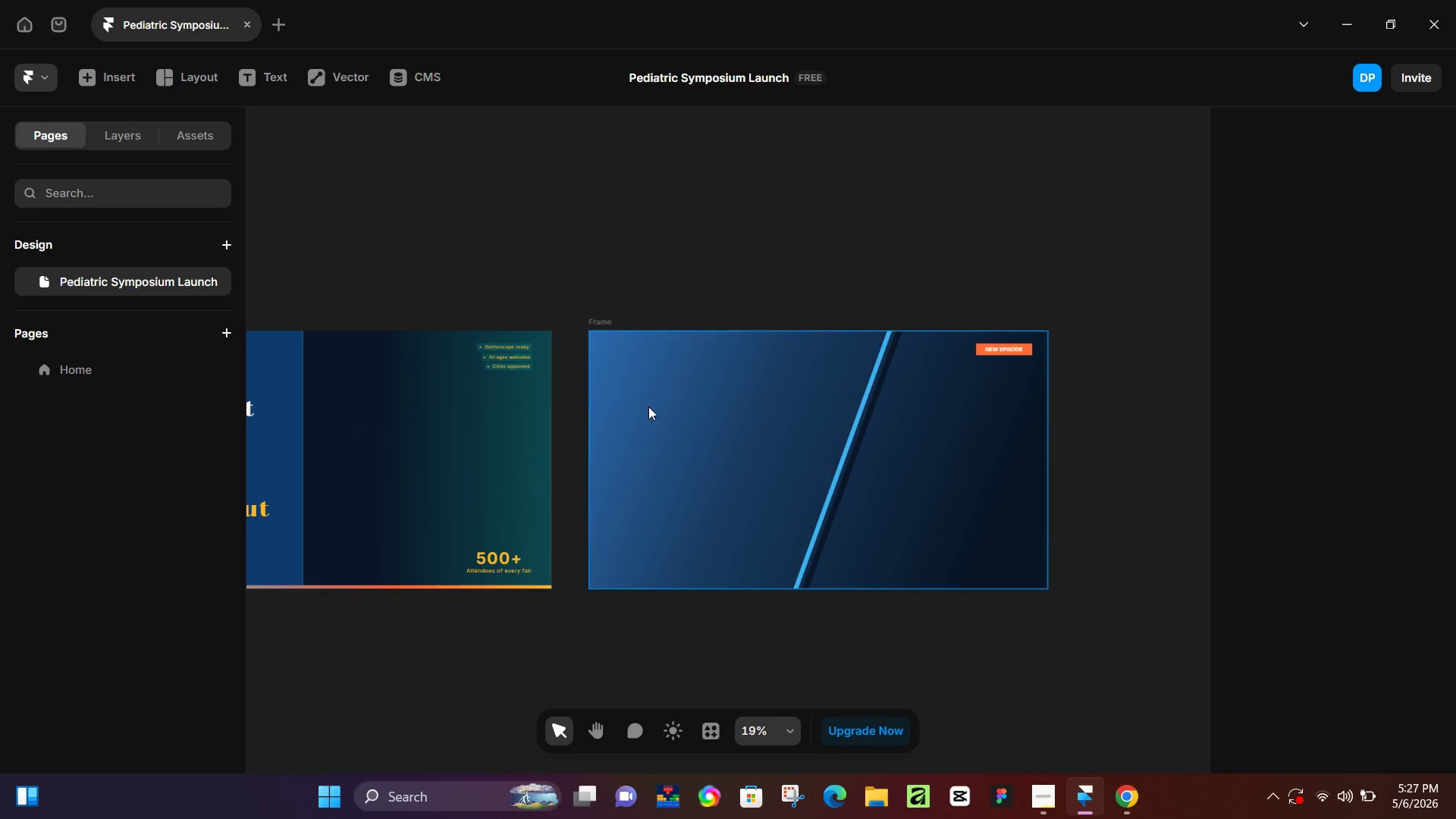 
hold_key(key=ControlLeft, duration=0.55)
scroll: coordinate [636, 413], scroll_direction: up, amount: 5.0
 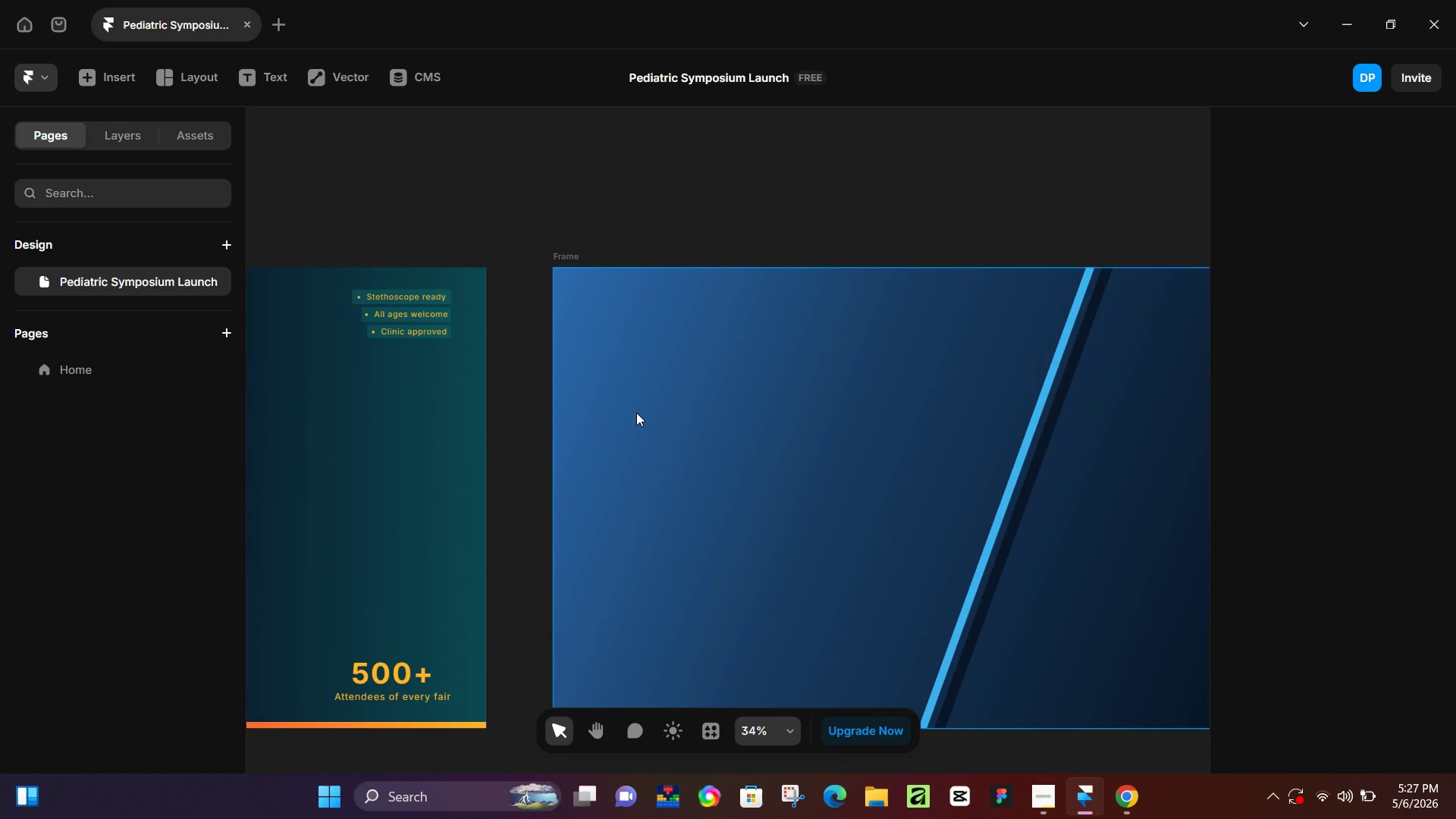 
wait(7.22)
 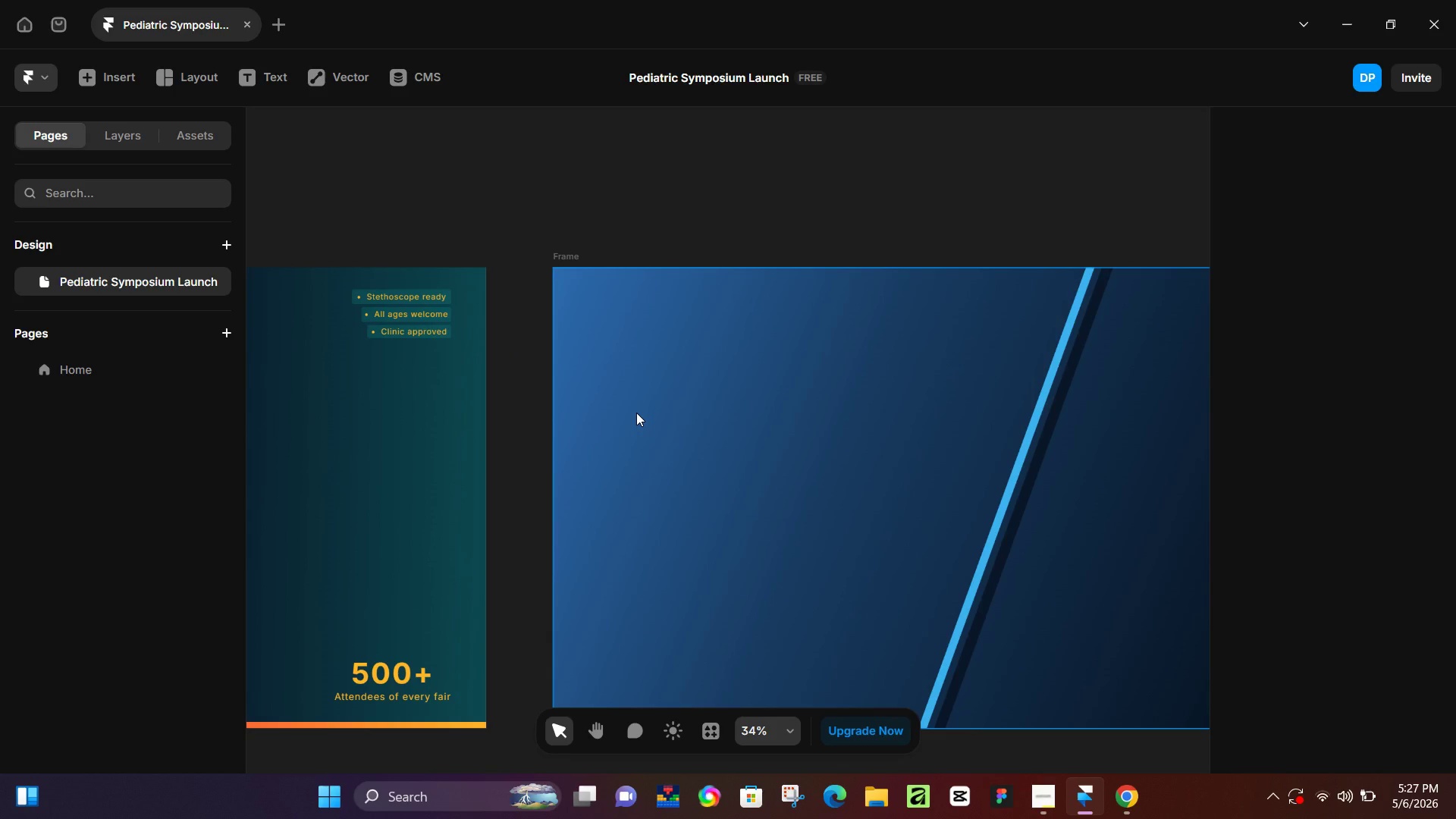 
key(T)
 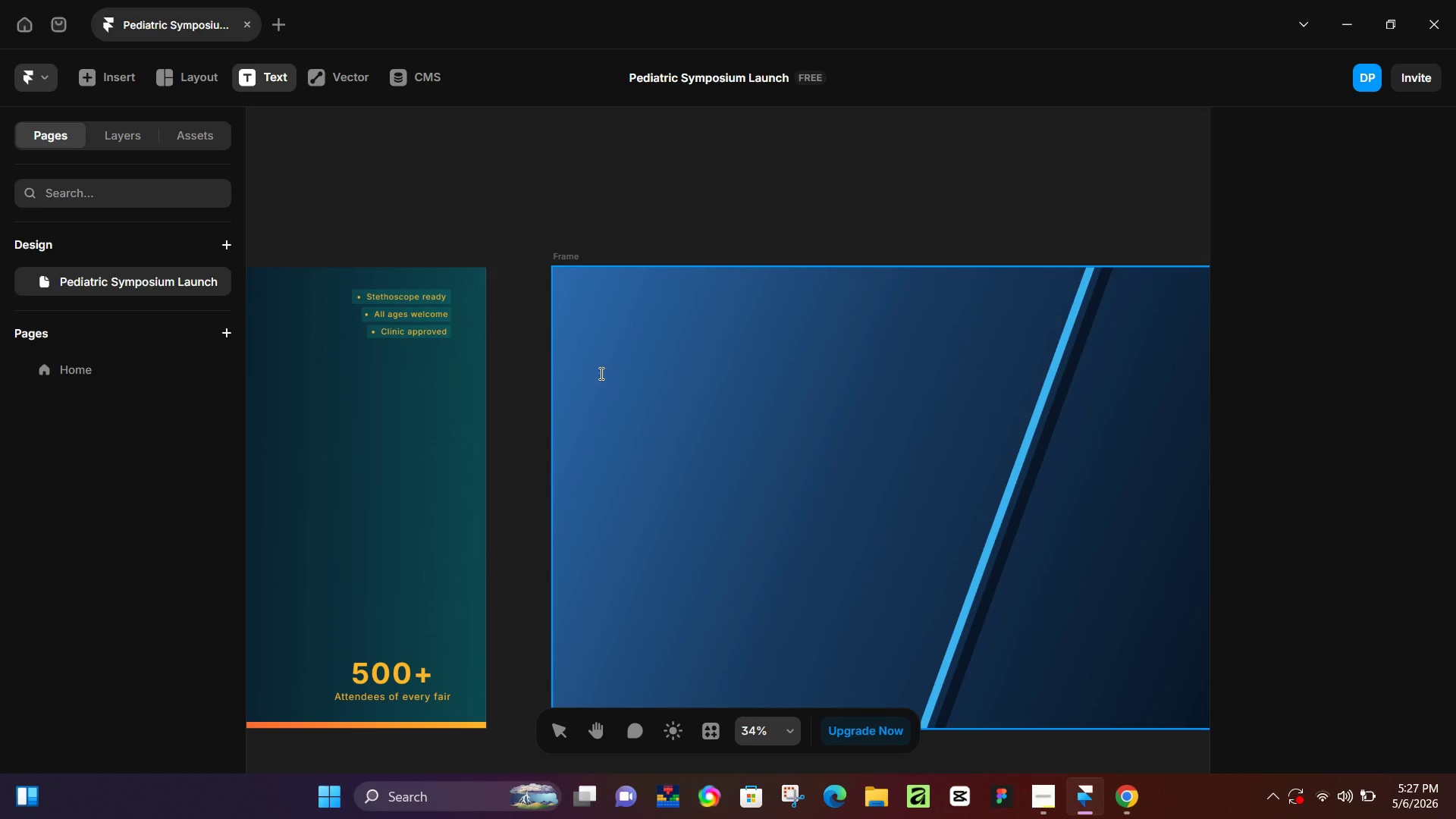 
left_click([600, 373])
 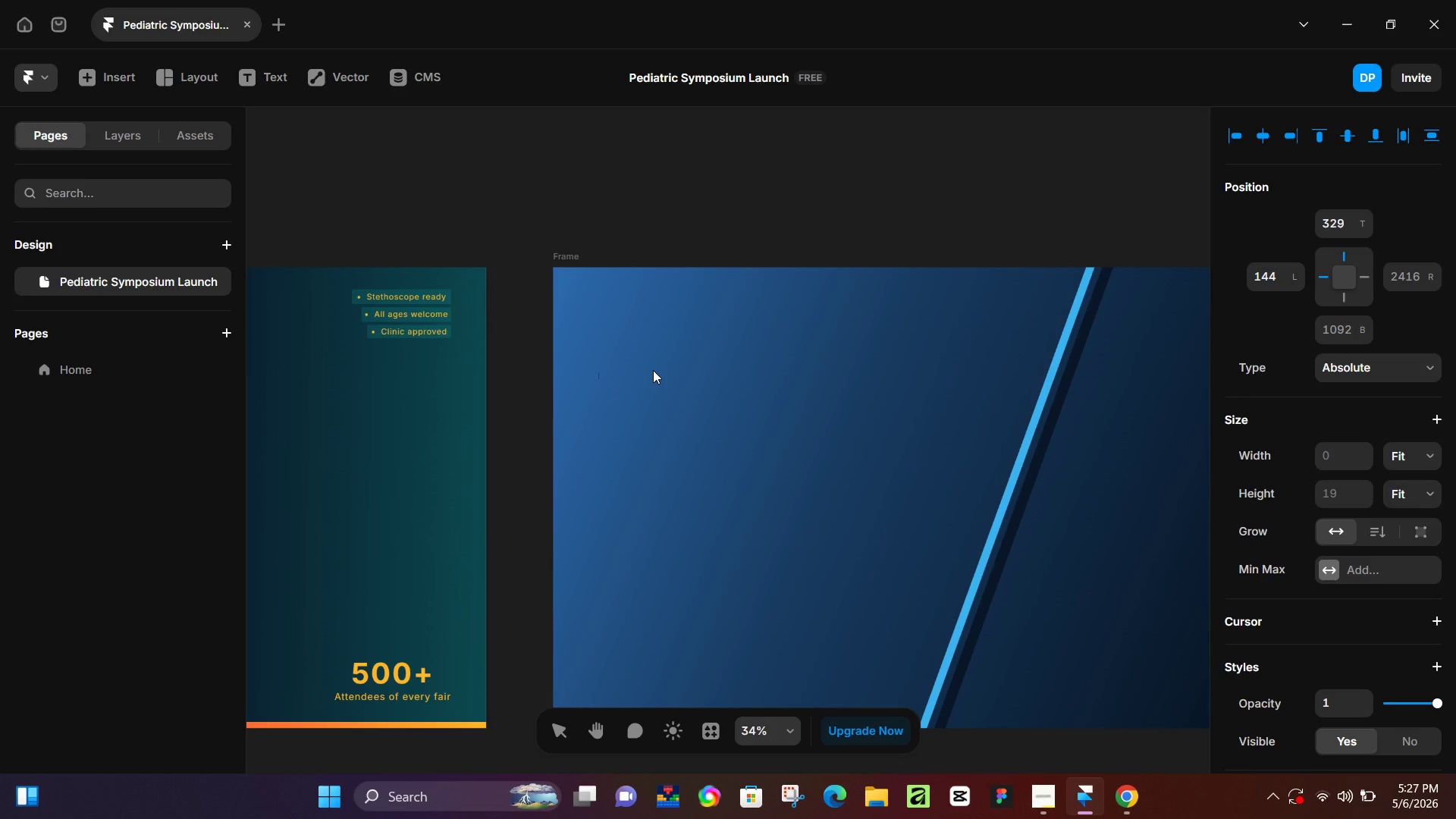 
type(THE CLINIC BLUEPRINT - EP)
 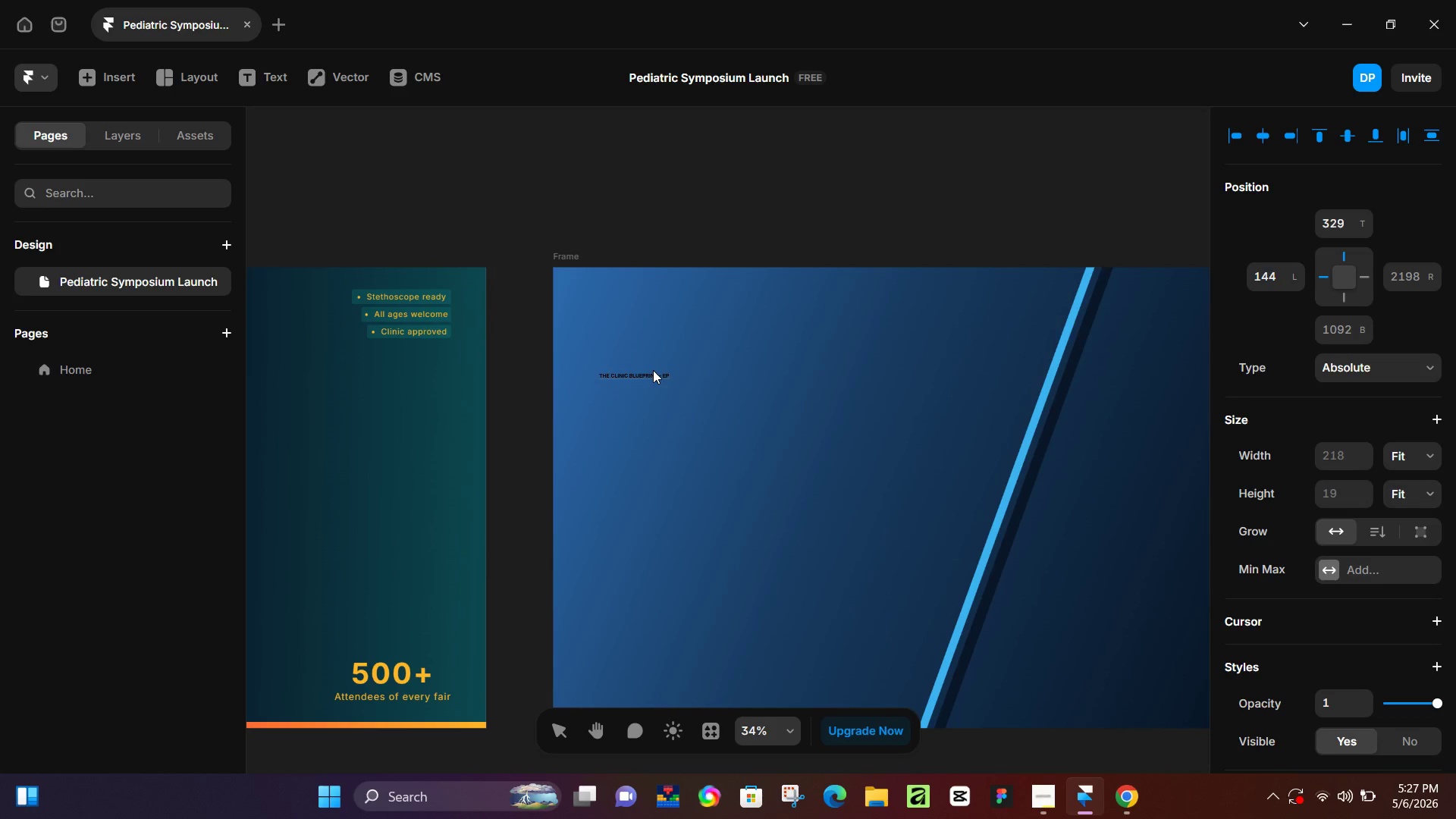 
type( - 01)
 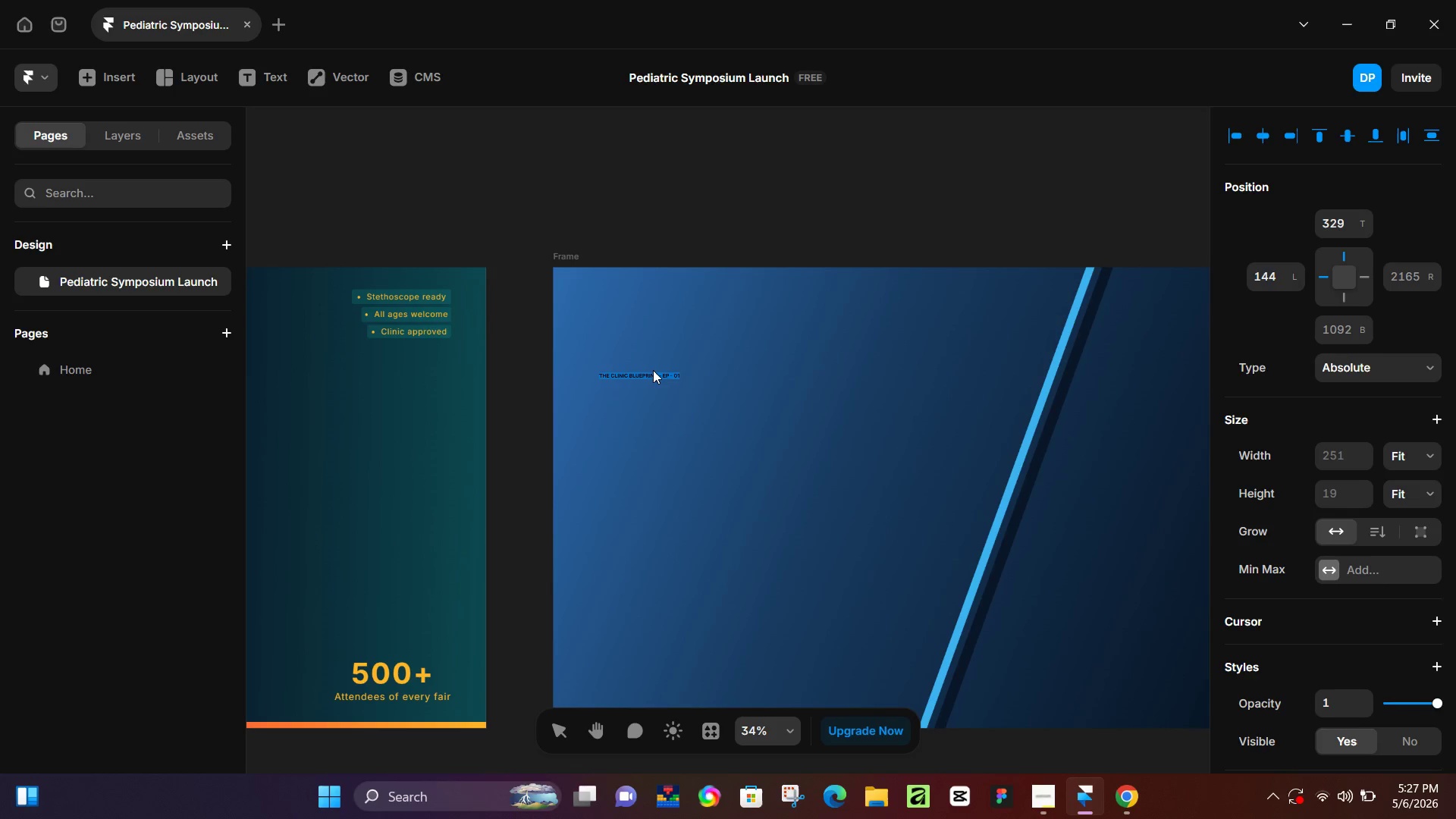 
hold_key(key=ShiftLeft, duration=24.67)
 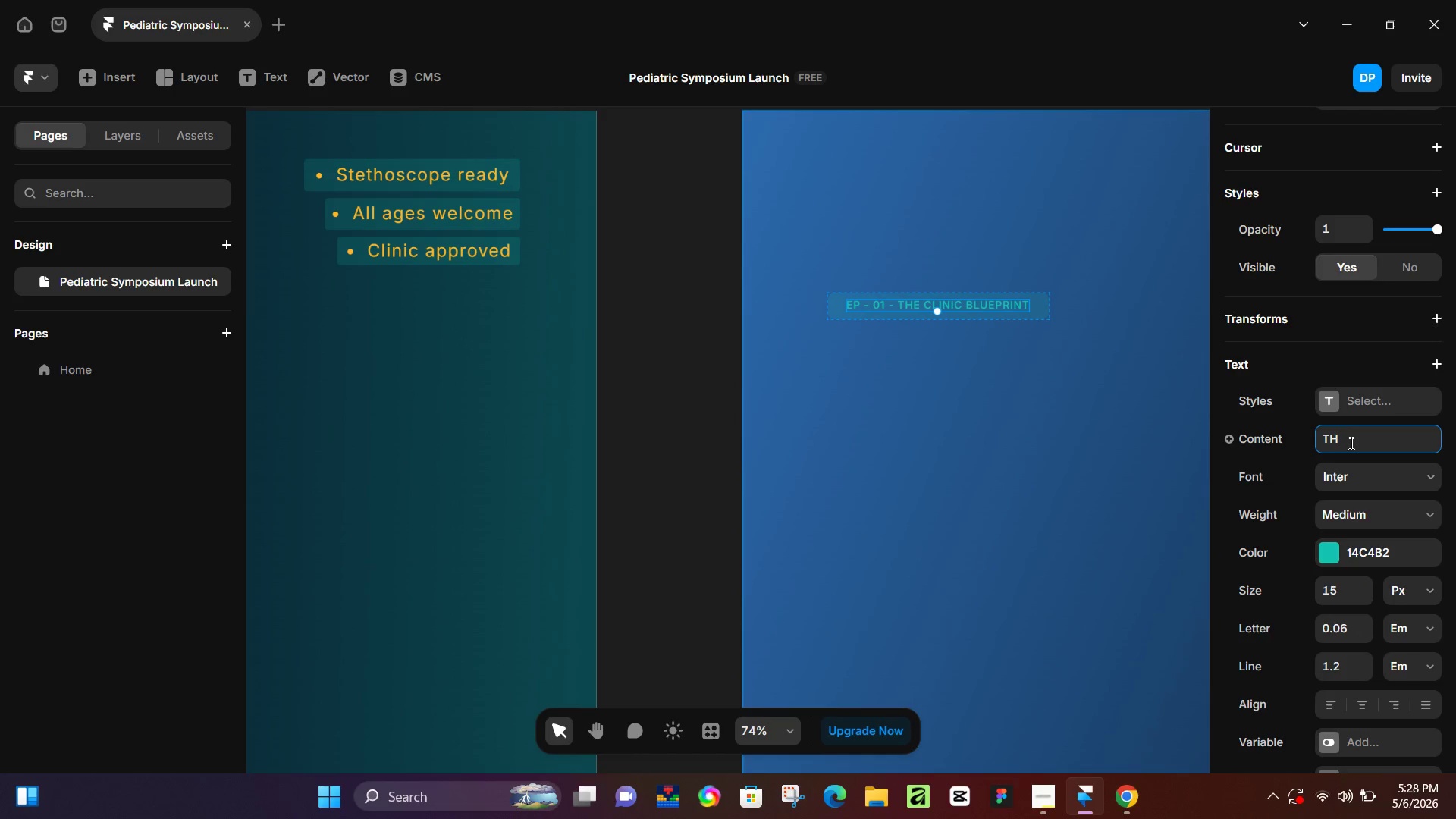 
key(Control+ControlLeft)
 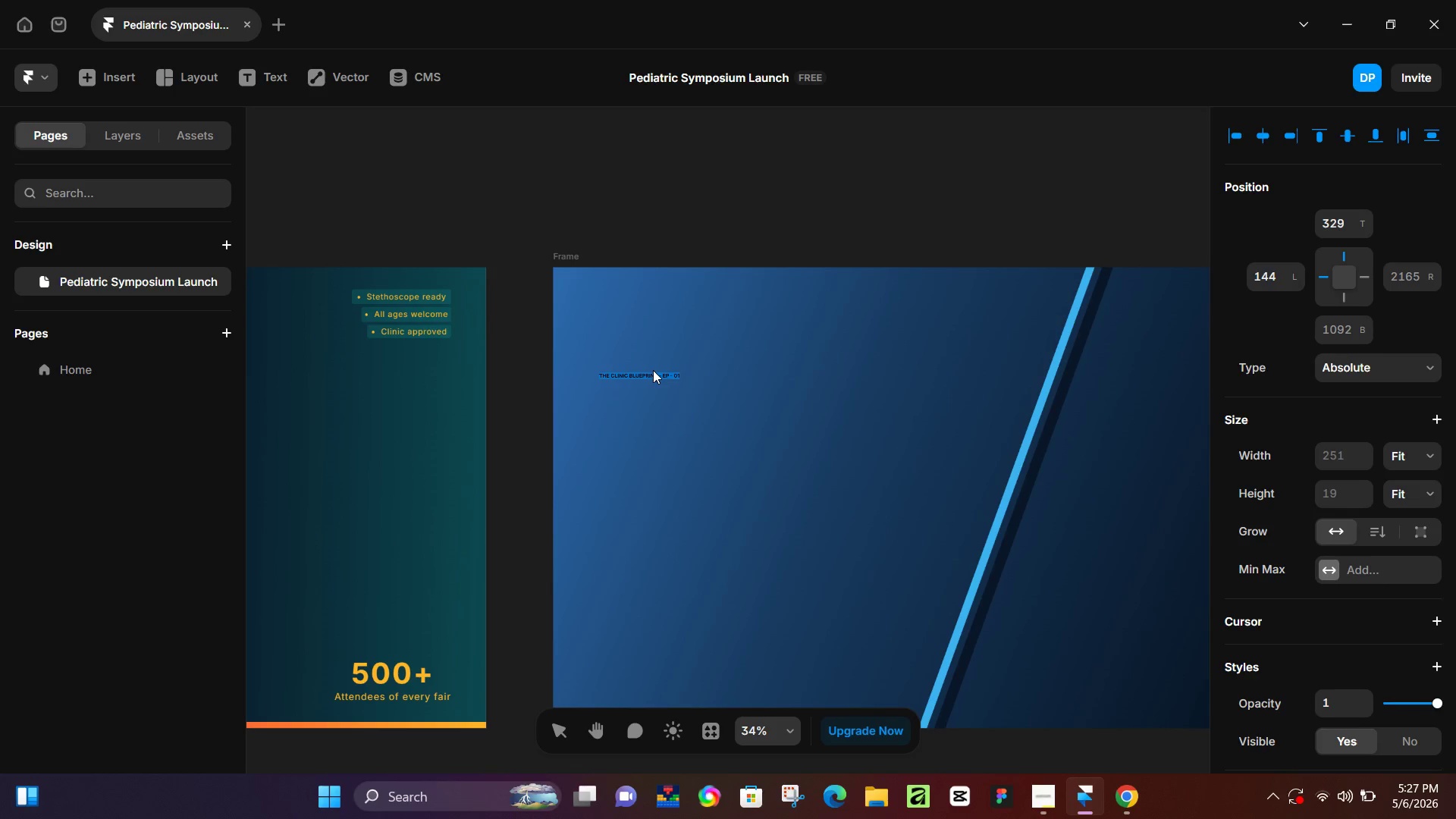 
key(Control+A)
 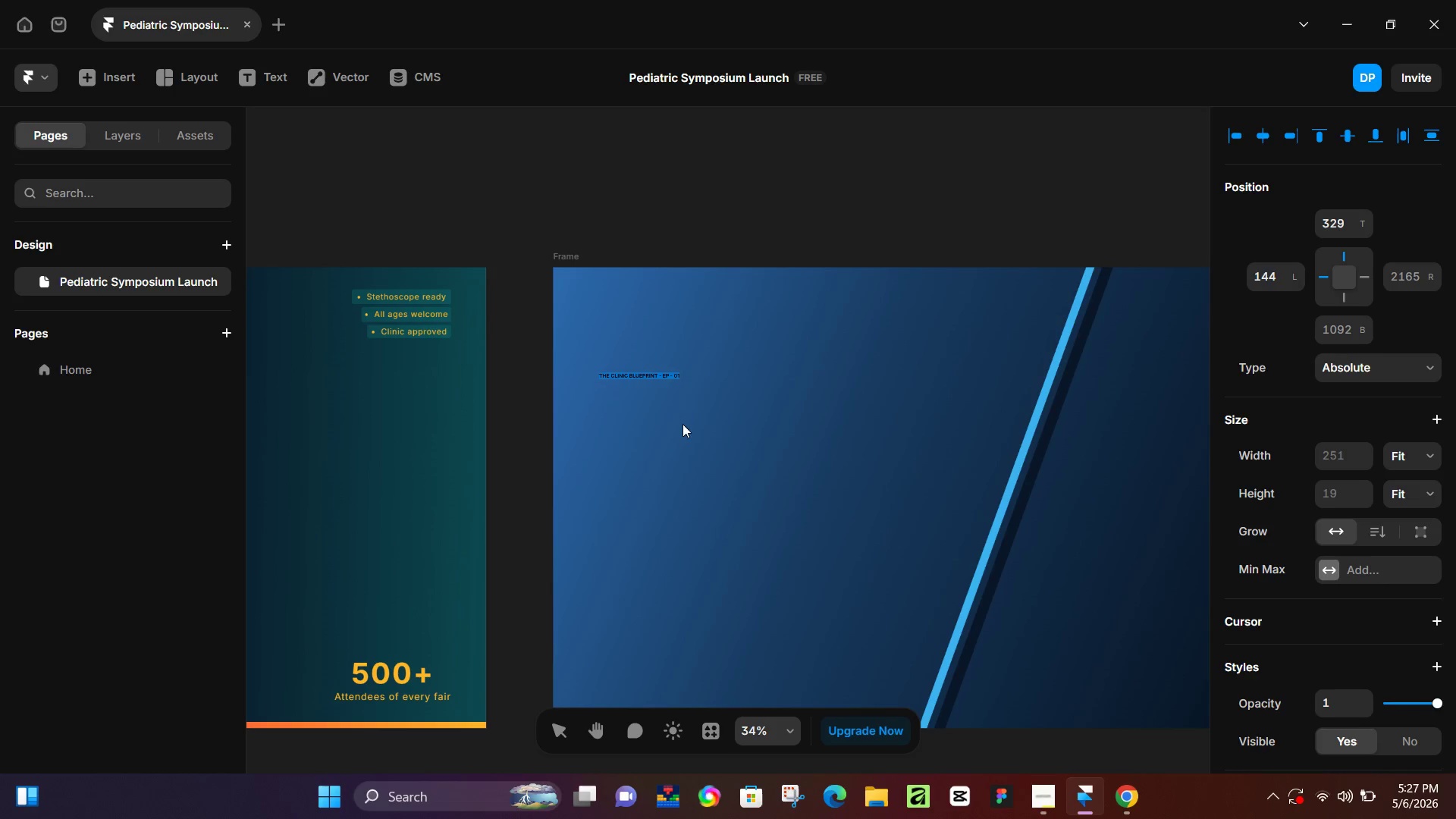 
key(Backspace)
 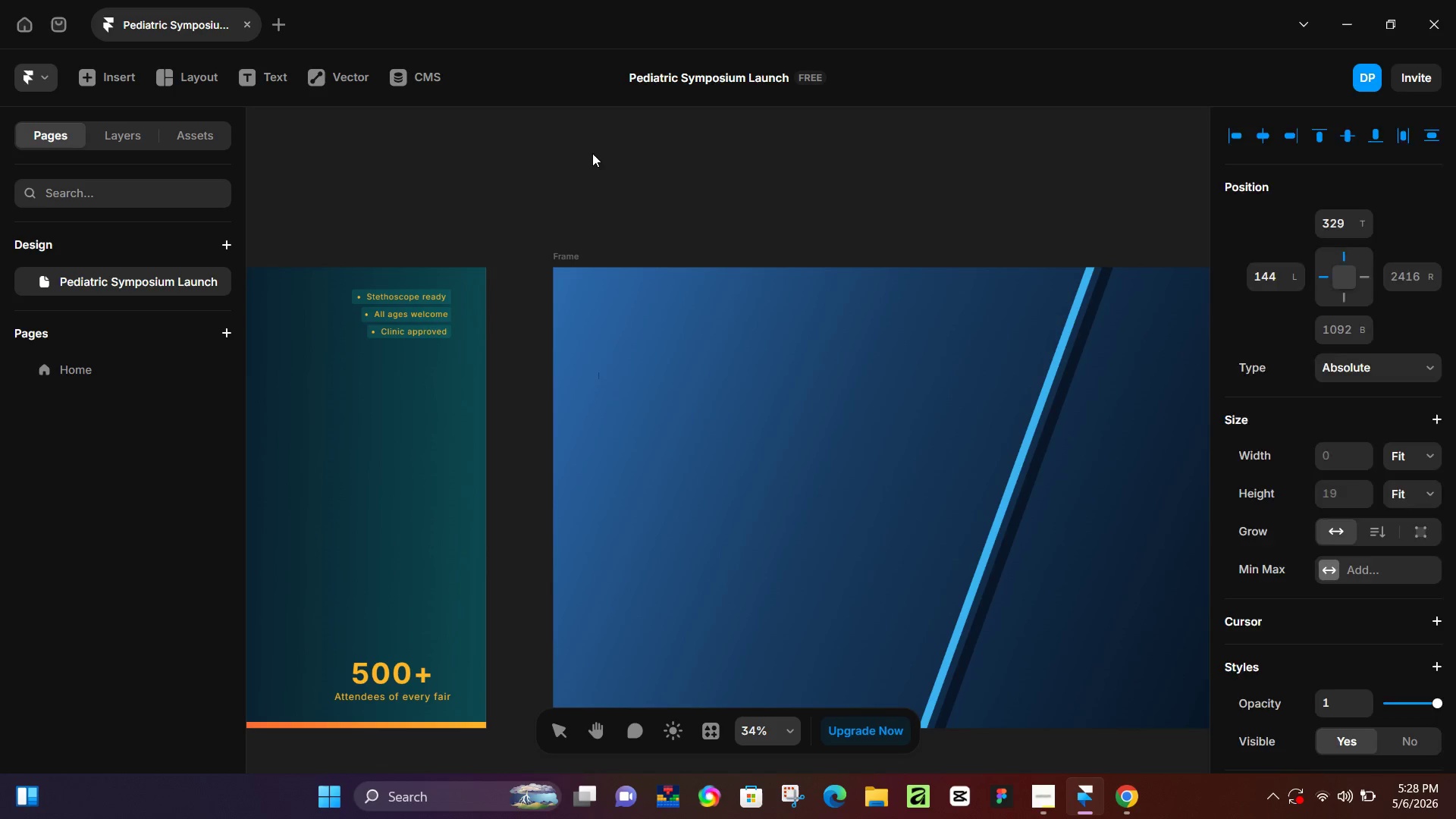 
left_click([592, 153])
 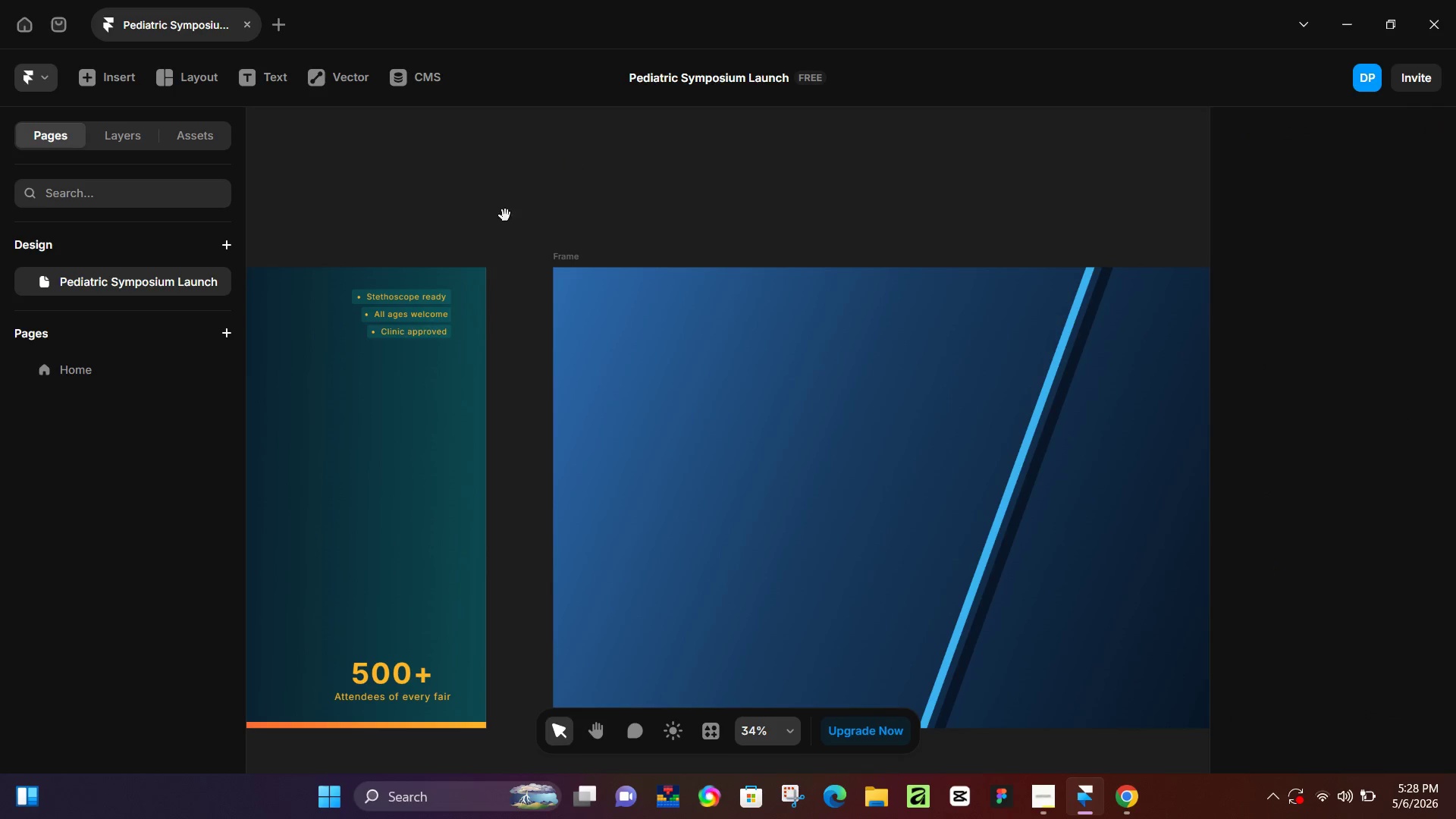 
hold_key(key=Space, duration=0.52)
 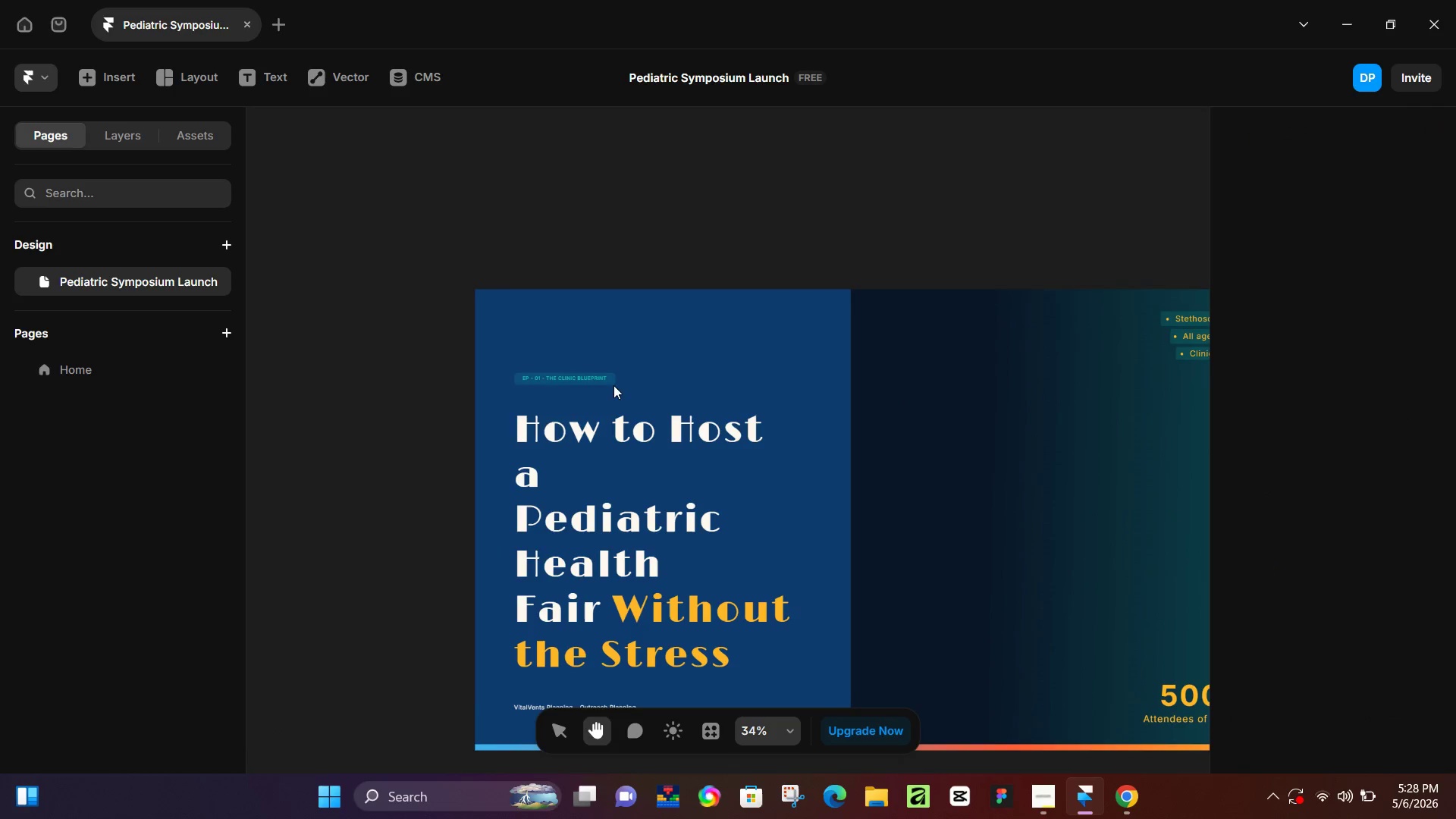 
left_click_drag(start_coordinate=[428, 359], to_coordinate=[883, 347])
 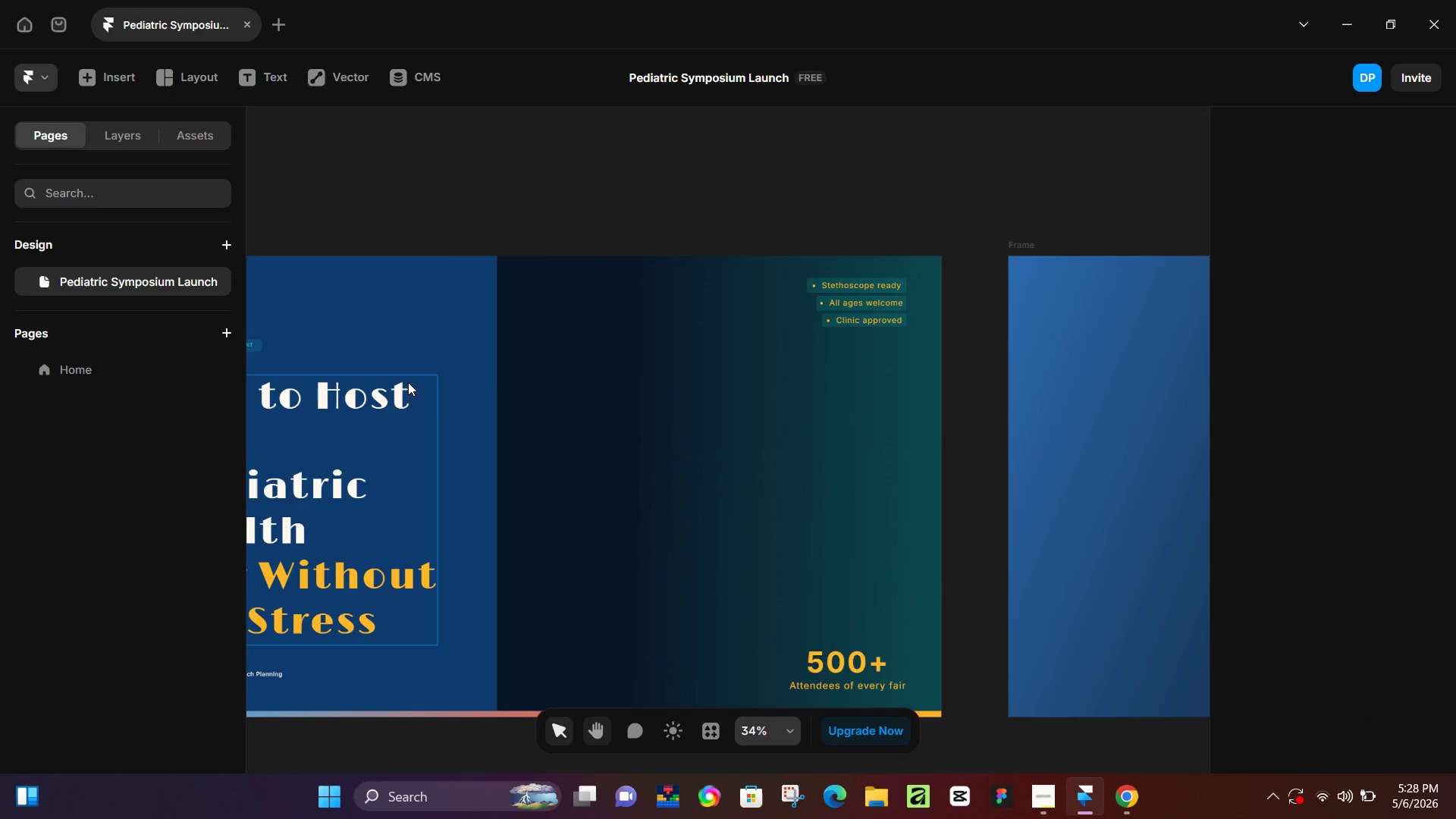 
hold_key(key=Space, duration=0.33)
 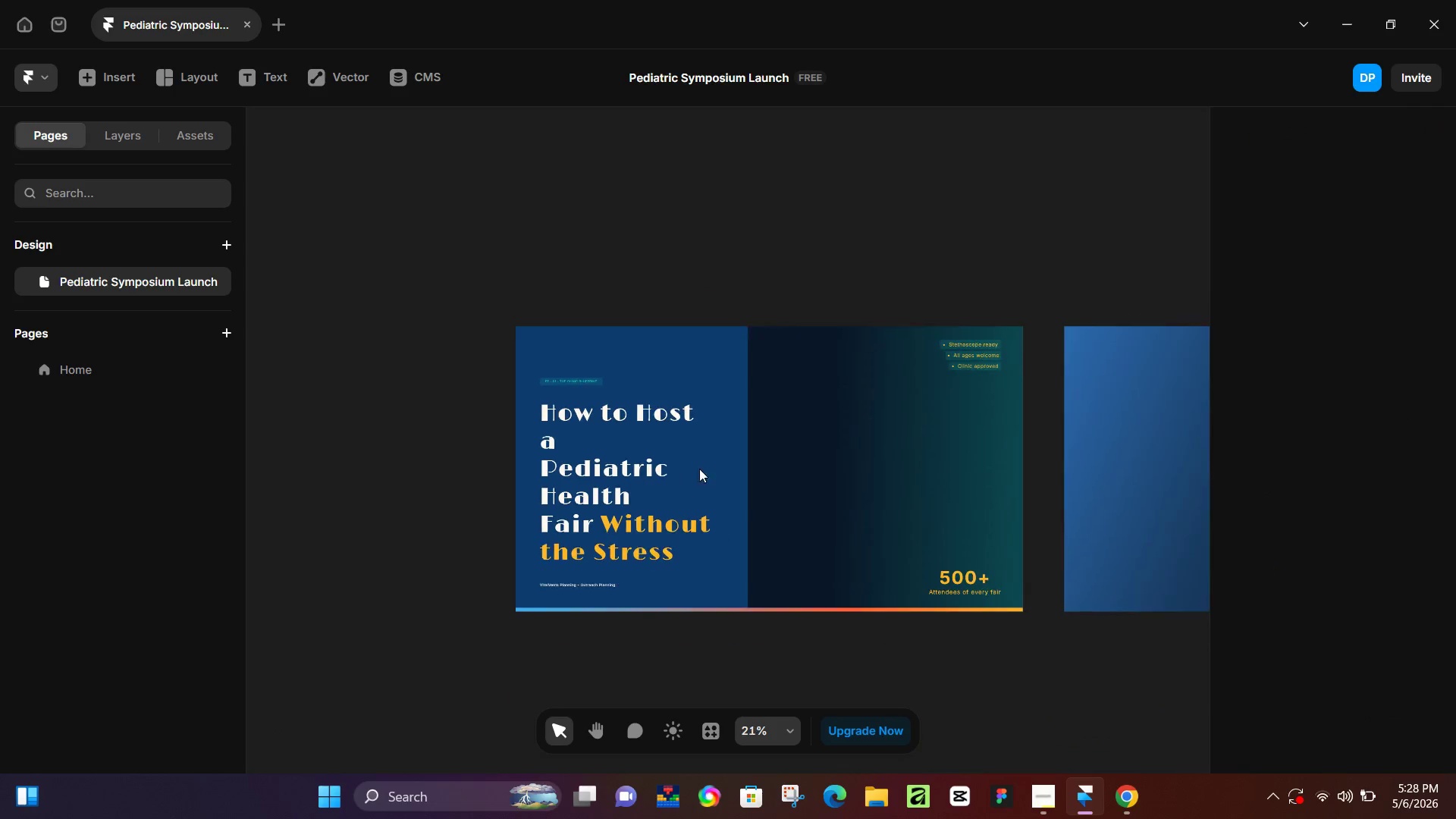 
left_click_drag(start_coordinate=[403, 381], to_coordinate=[755, 413])
 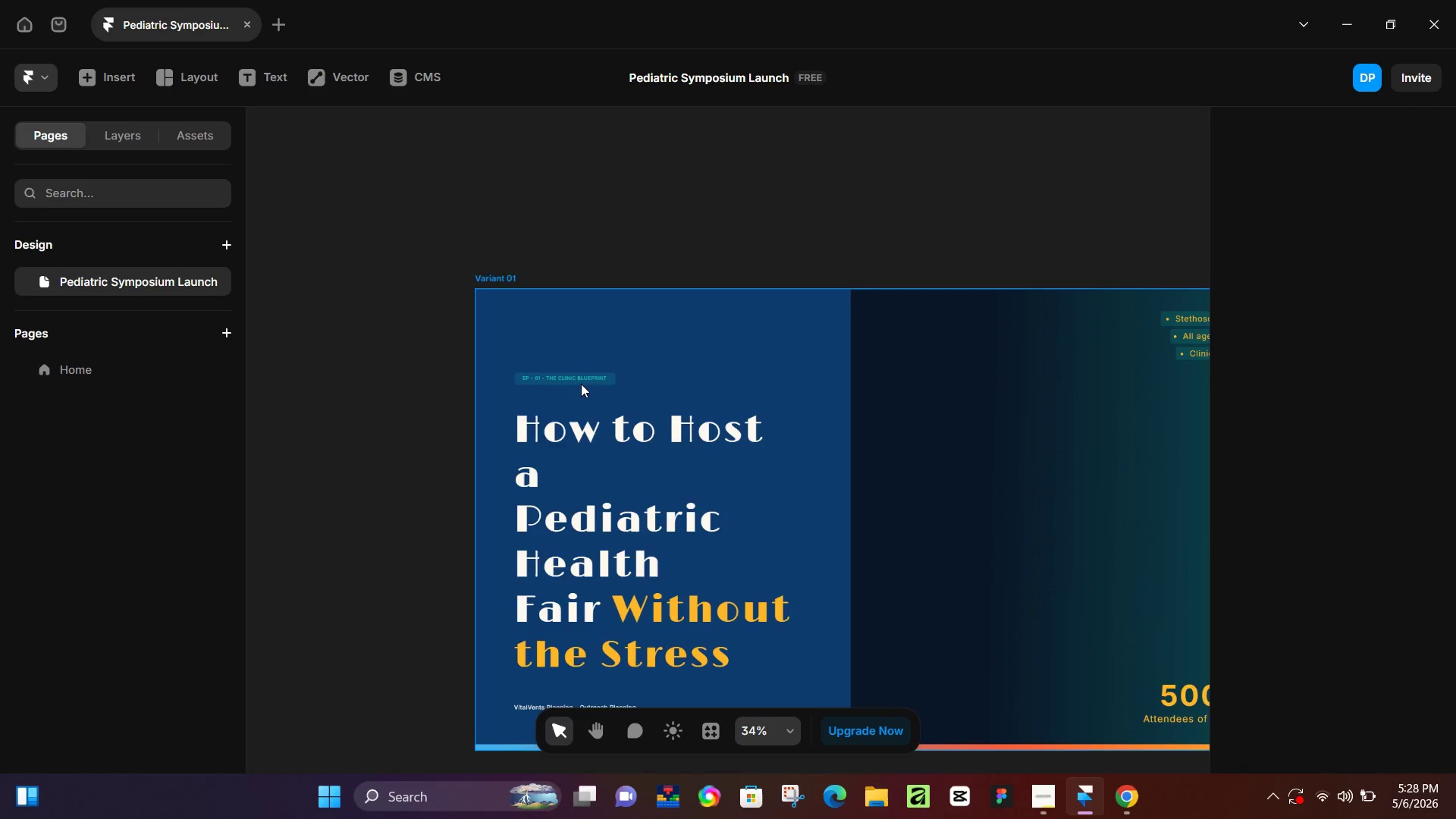 
hold_key(key=ControlLeft, duration=0.44)
 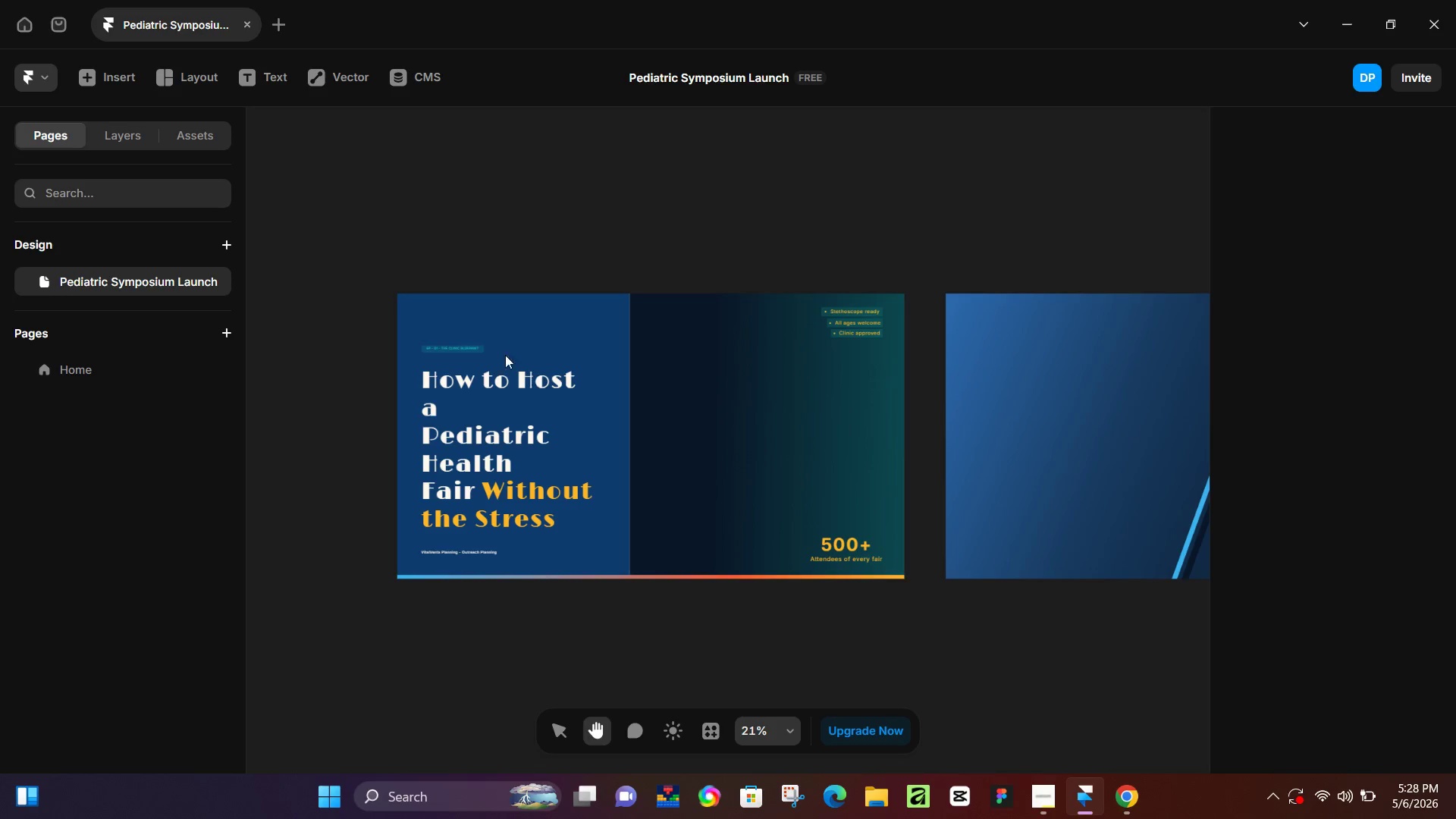 
hold_key(key=Space, duration=0.39)
 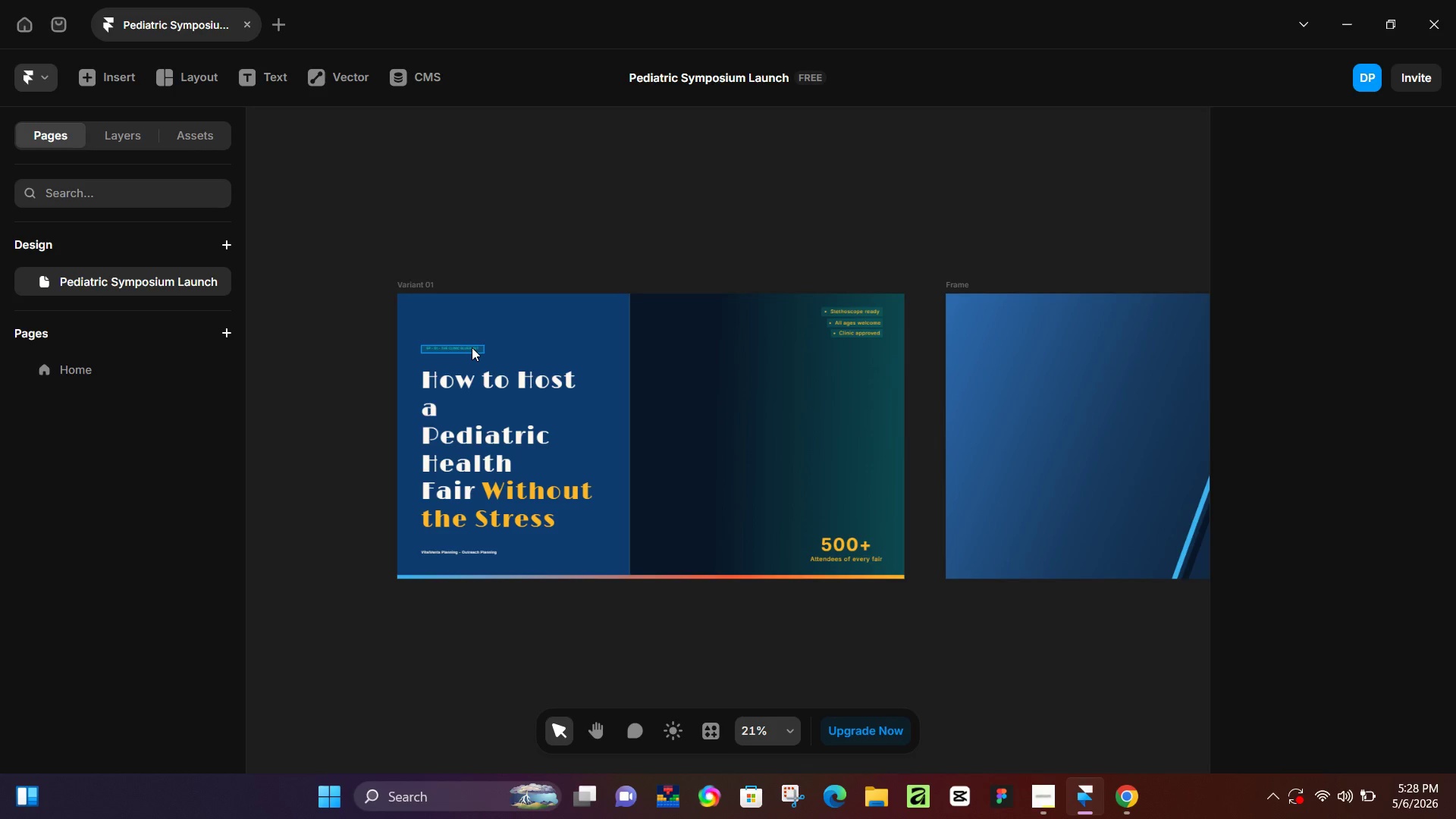 
left_click_drag(start_coordinate=[808, 470], to_coordinate=[686, 438])
 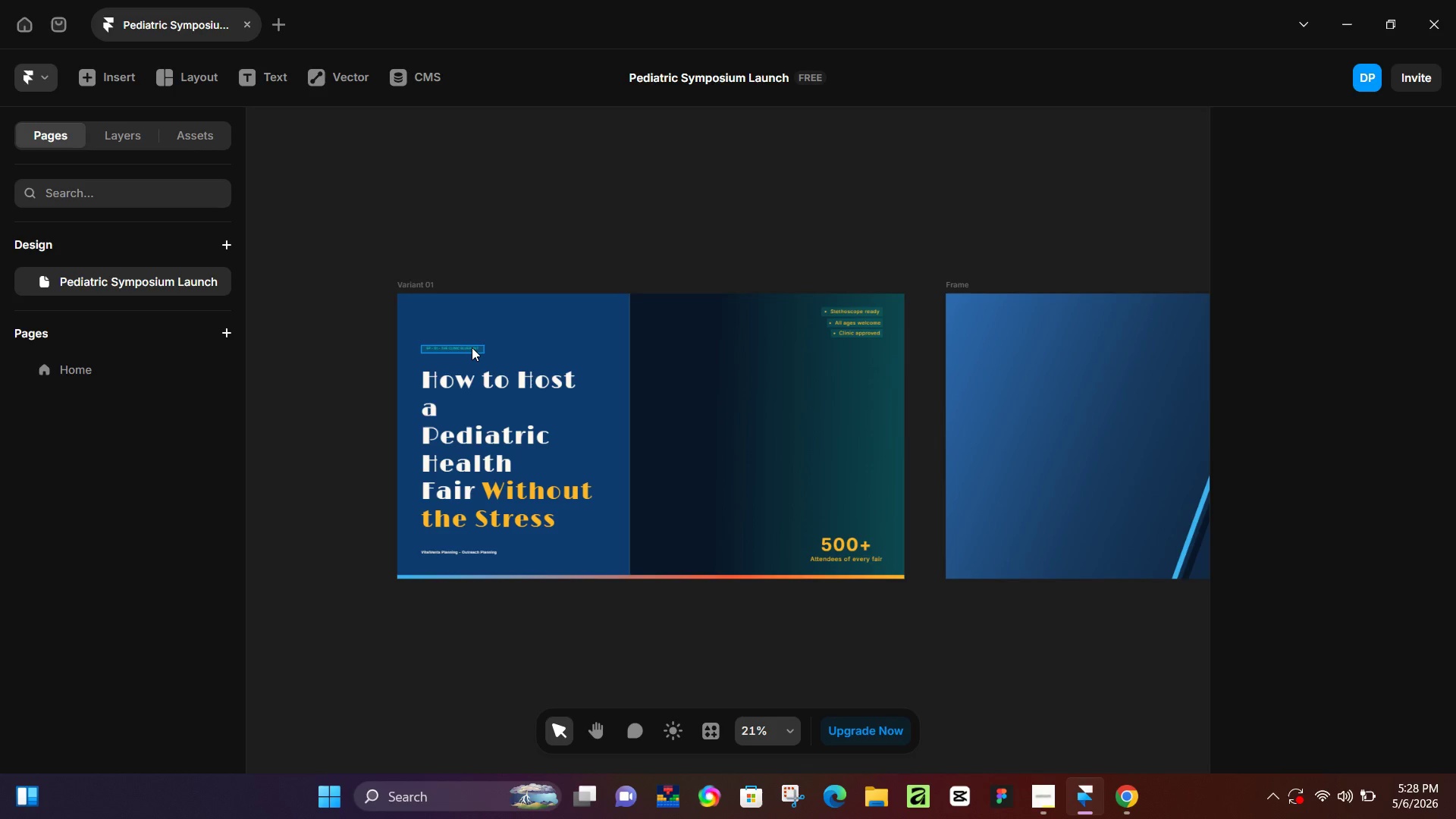 
scroll: coordinate [587, 398], scroll_direction: down, amount: 4.0
 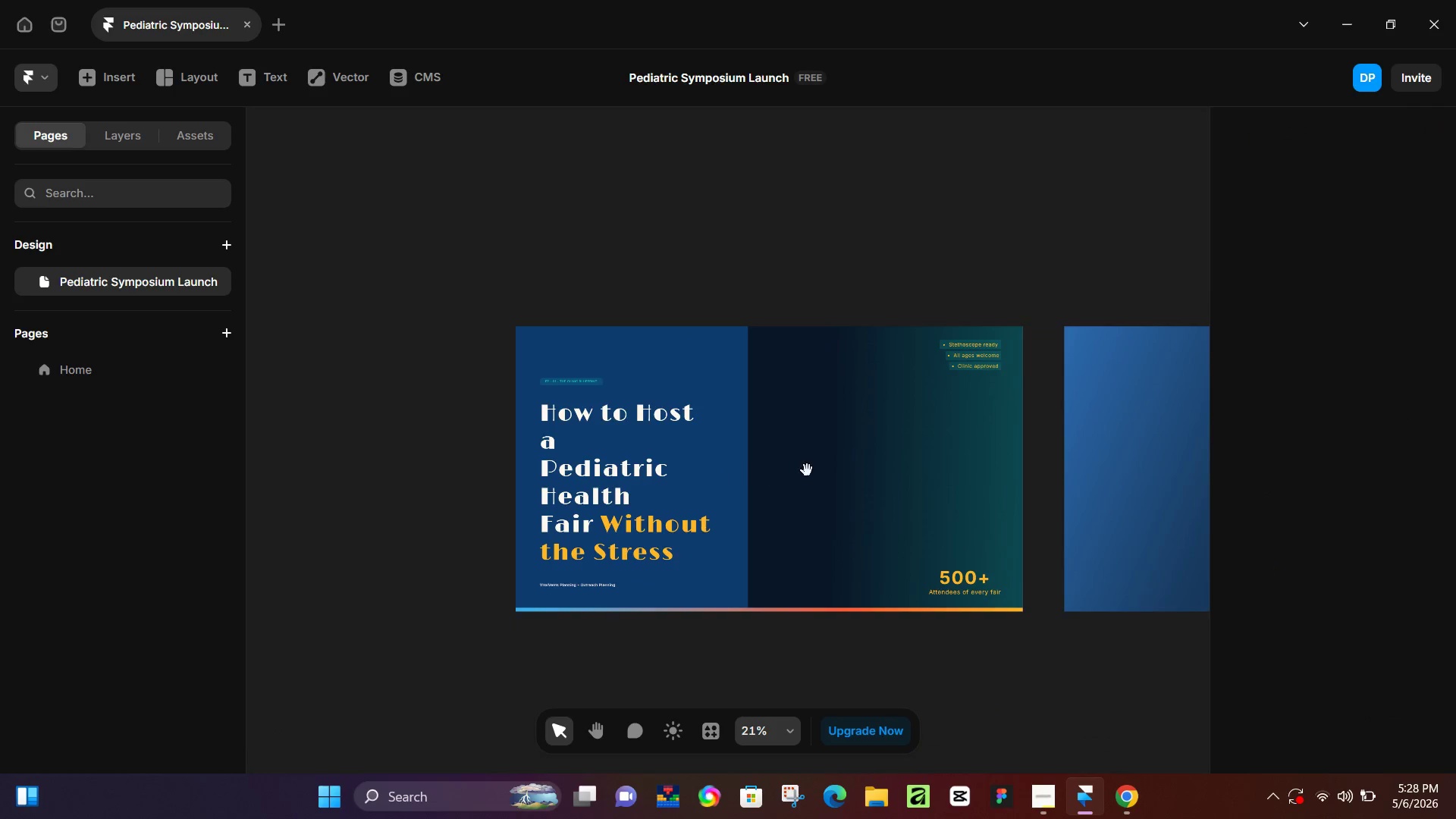 
left_click([472, 347])
 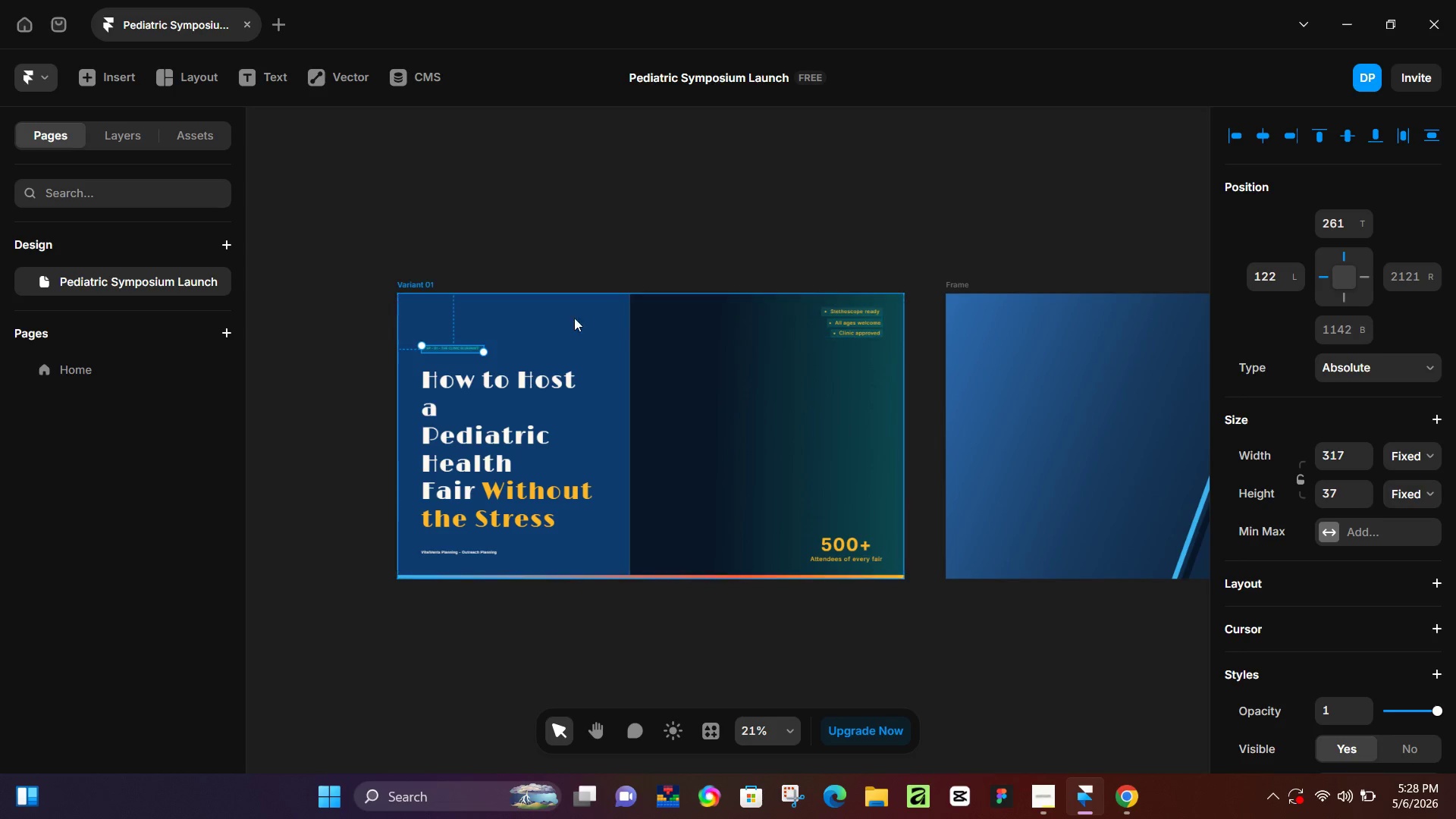 
key(Control+C)
 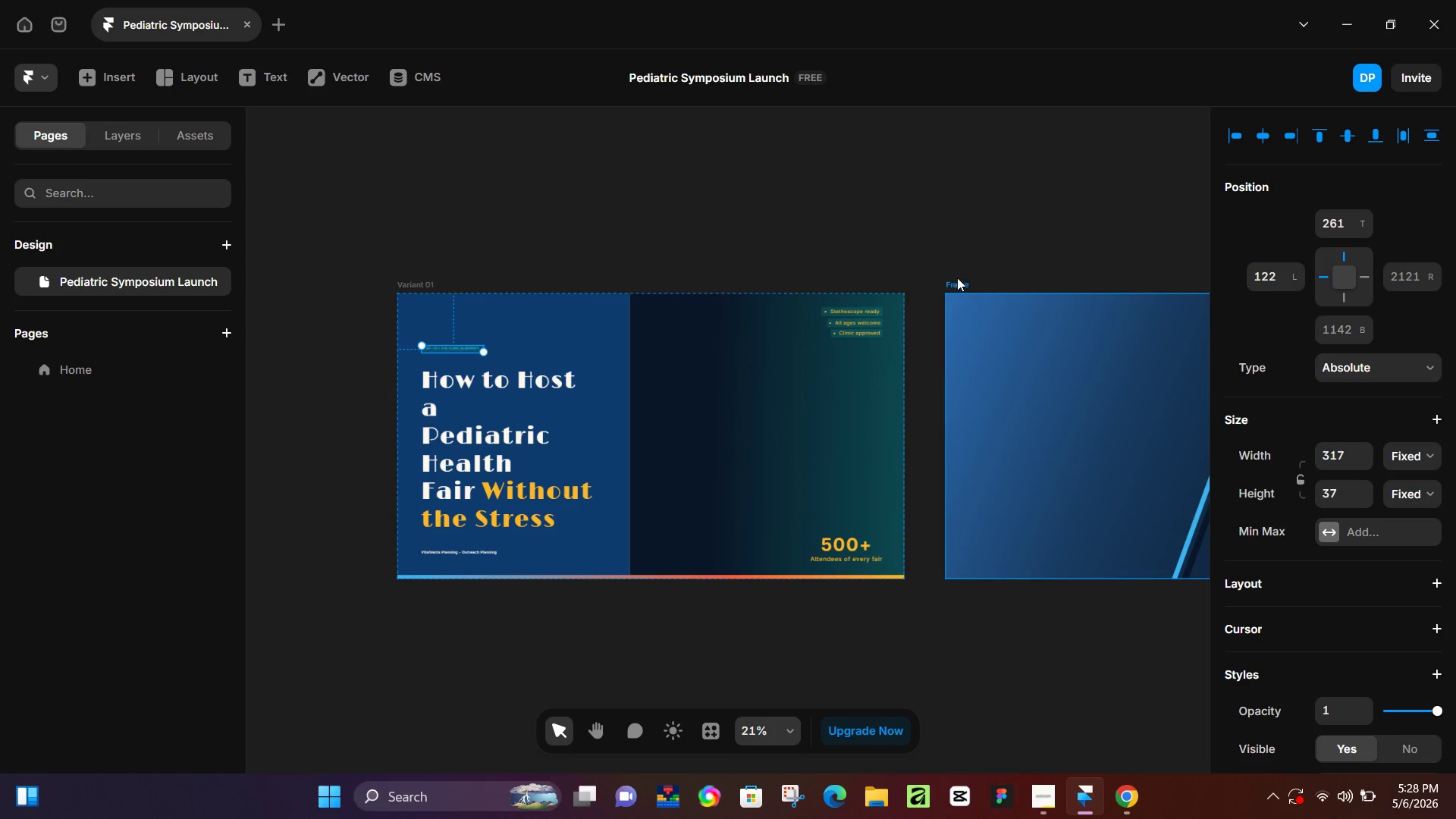 
left_click([957, 278])
 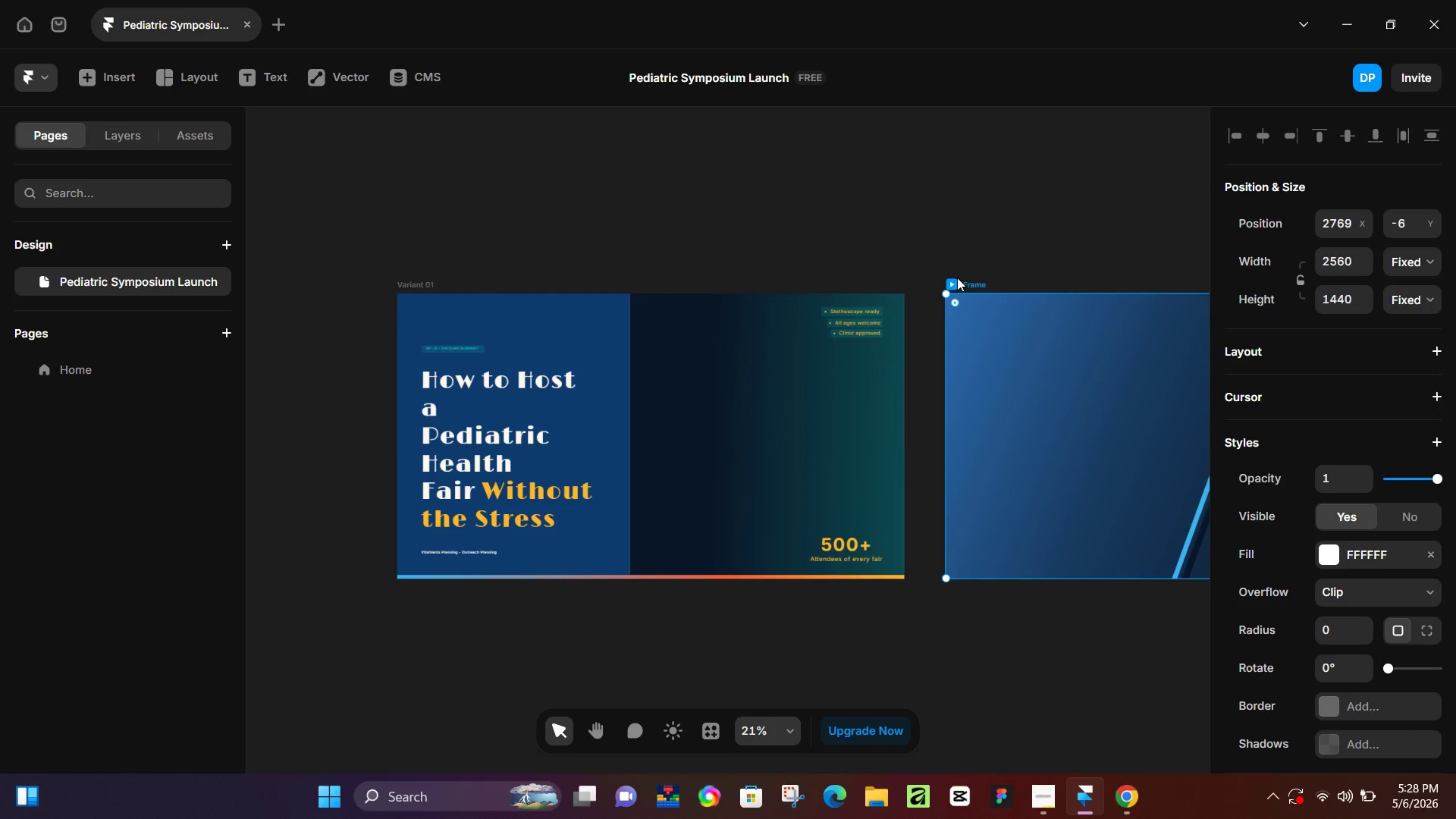 
key(Control+ControlLeft)
 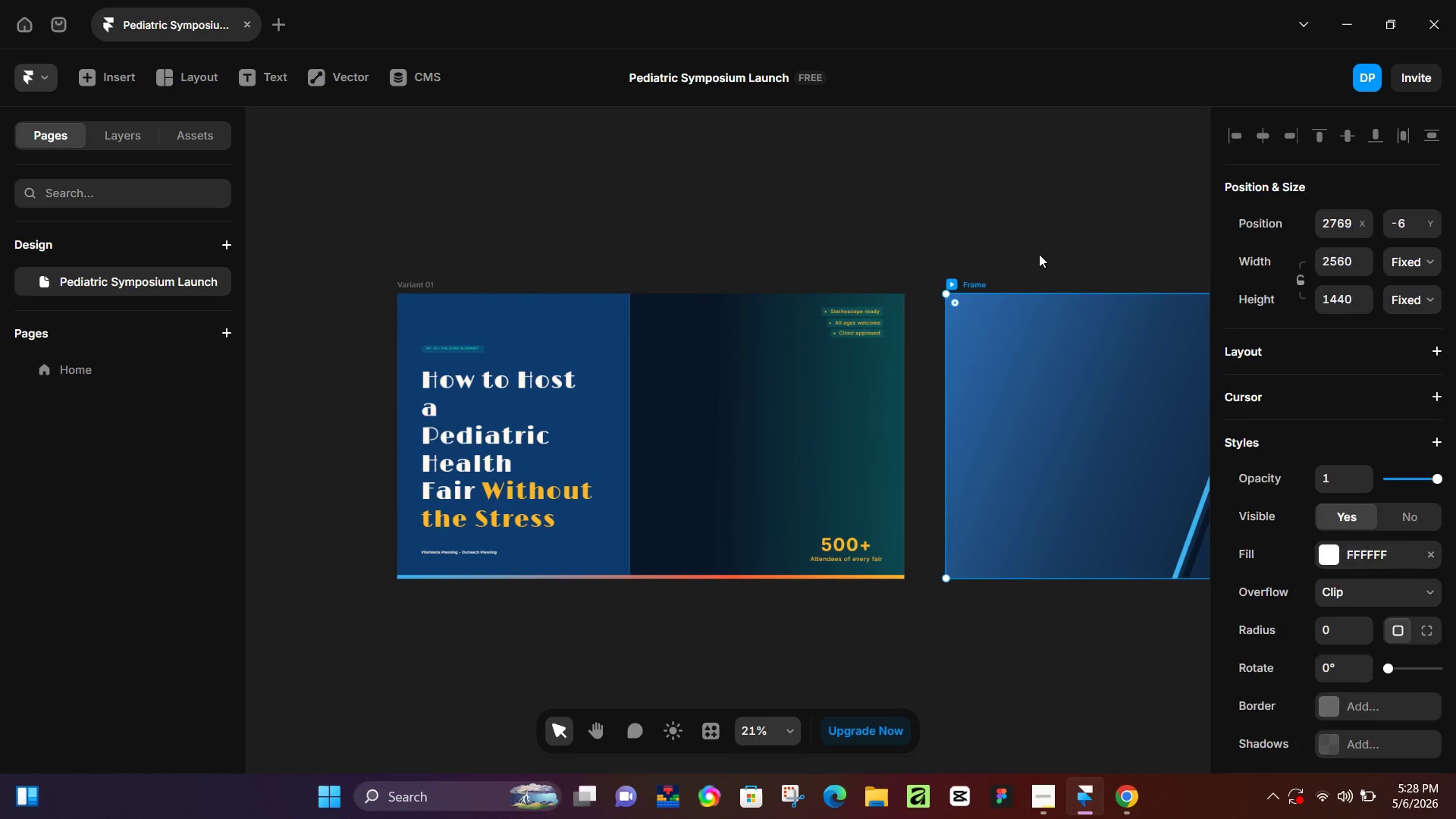 
key(Control+V)
 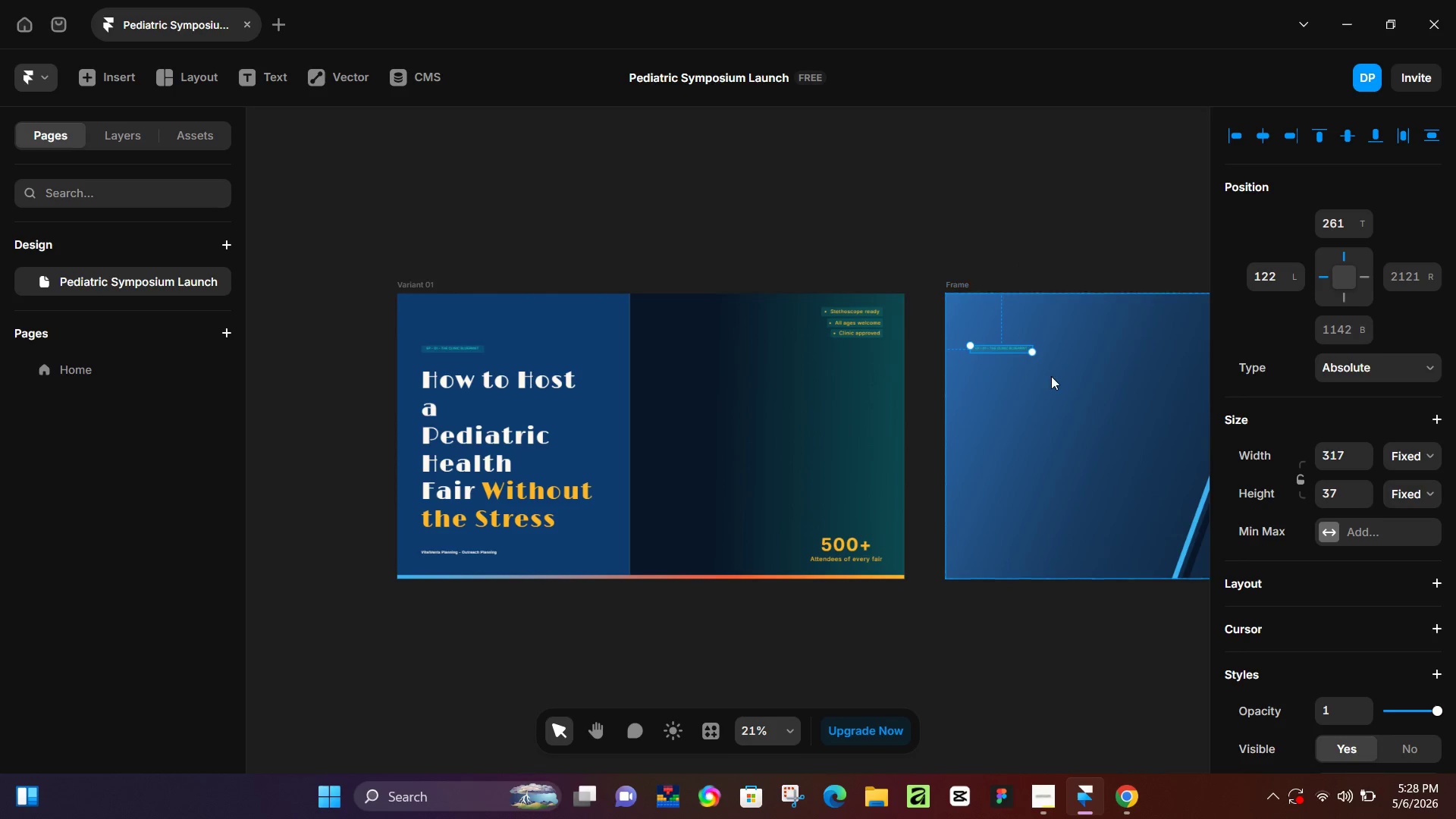 
hold_key(key=ControlLeft, duration=0.78)
scroll: coordinate [977, 334], scroll_direction: up, amount: 12.0
 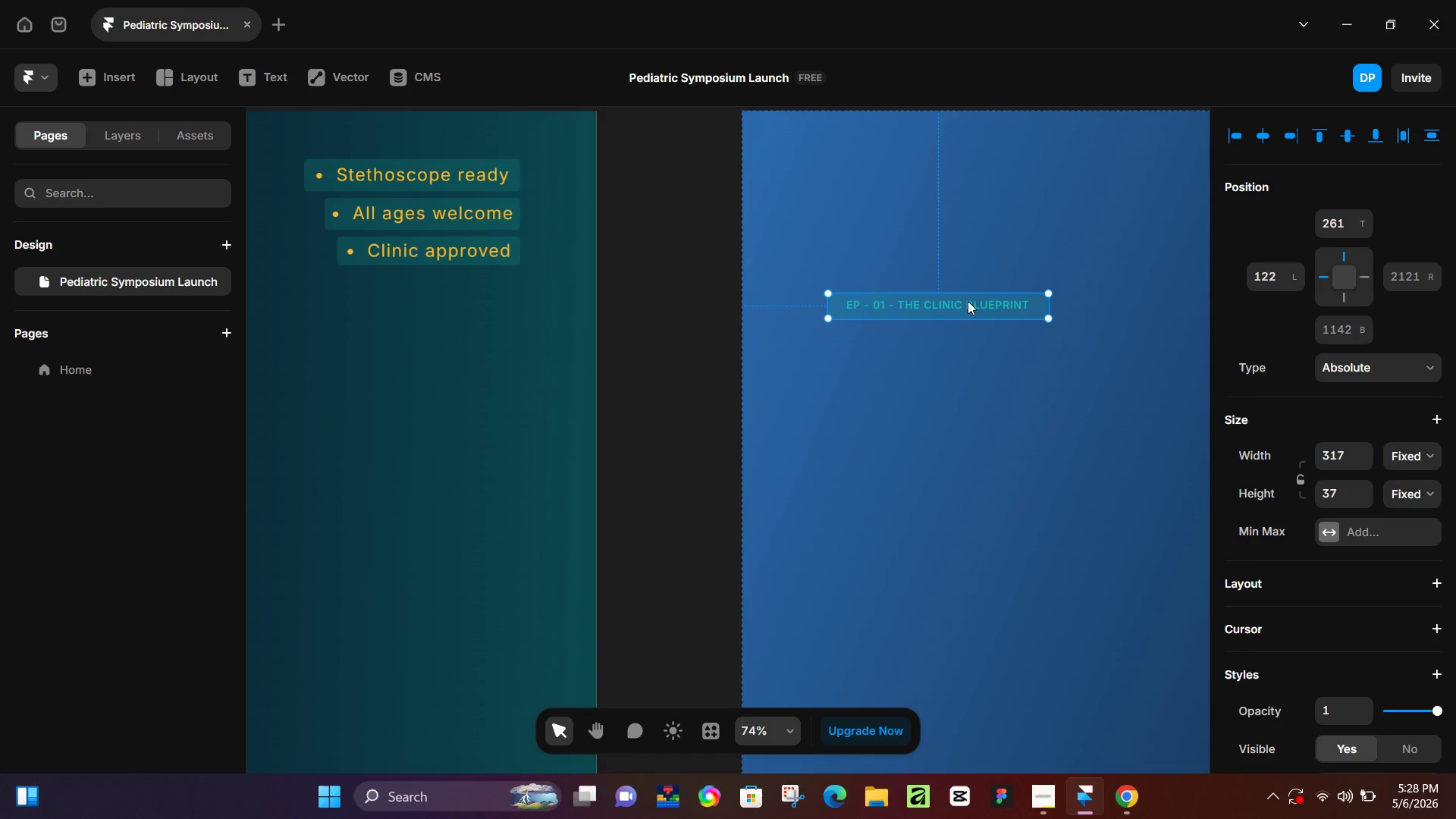 
double_click([968, 301])
 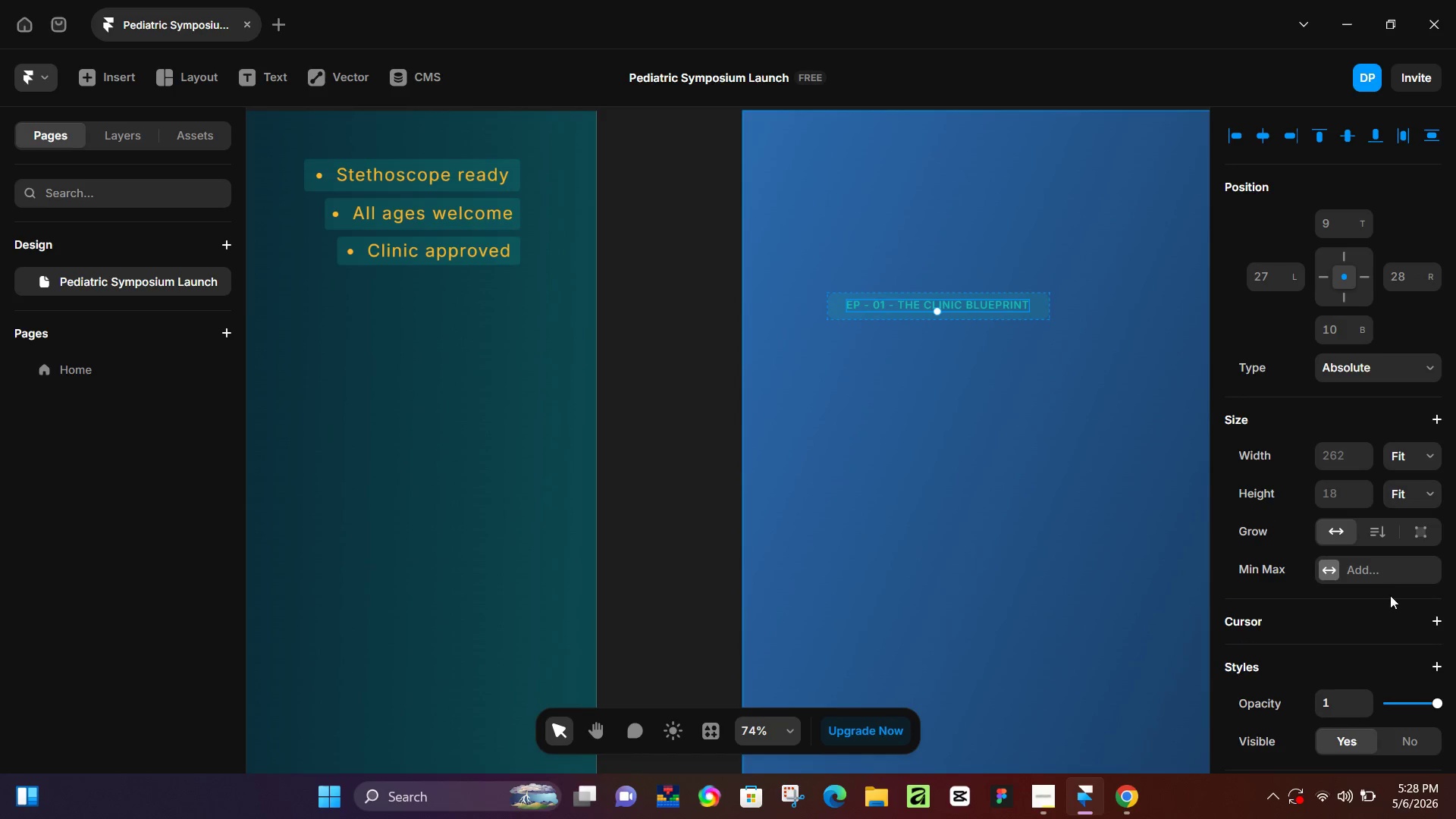 
scroll: coordinate [1377, 601], scroll_direction: down, amount: 5.0
 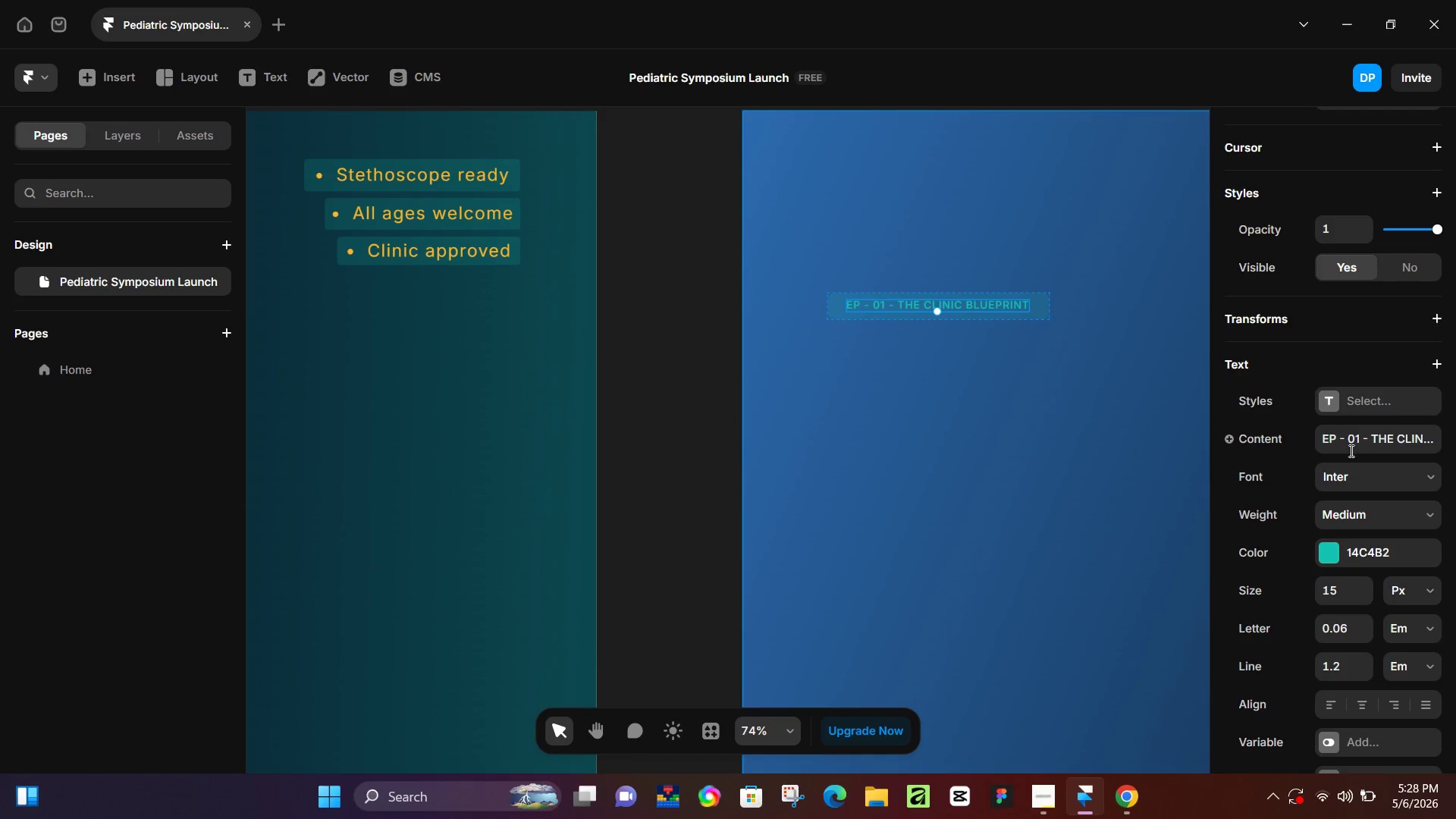 
left_click([1350, 443])
 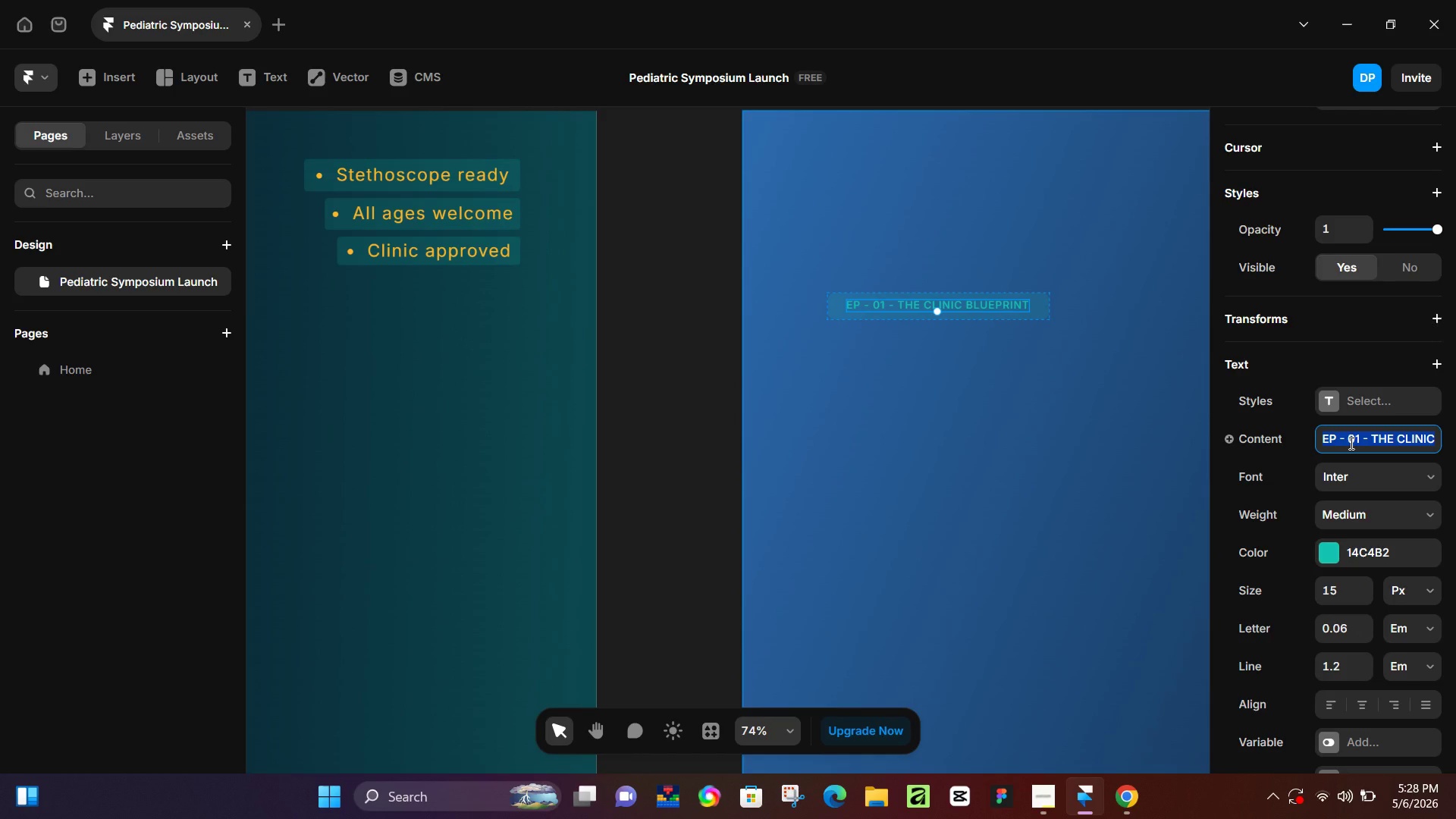 
key(Control+ControlLeft)
 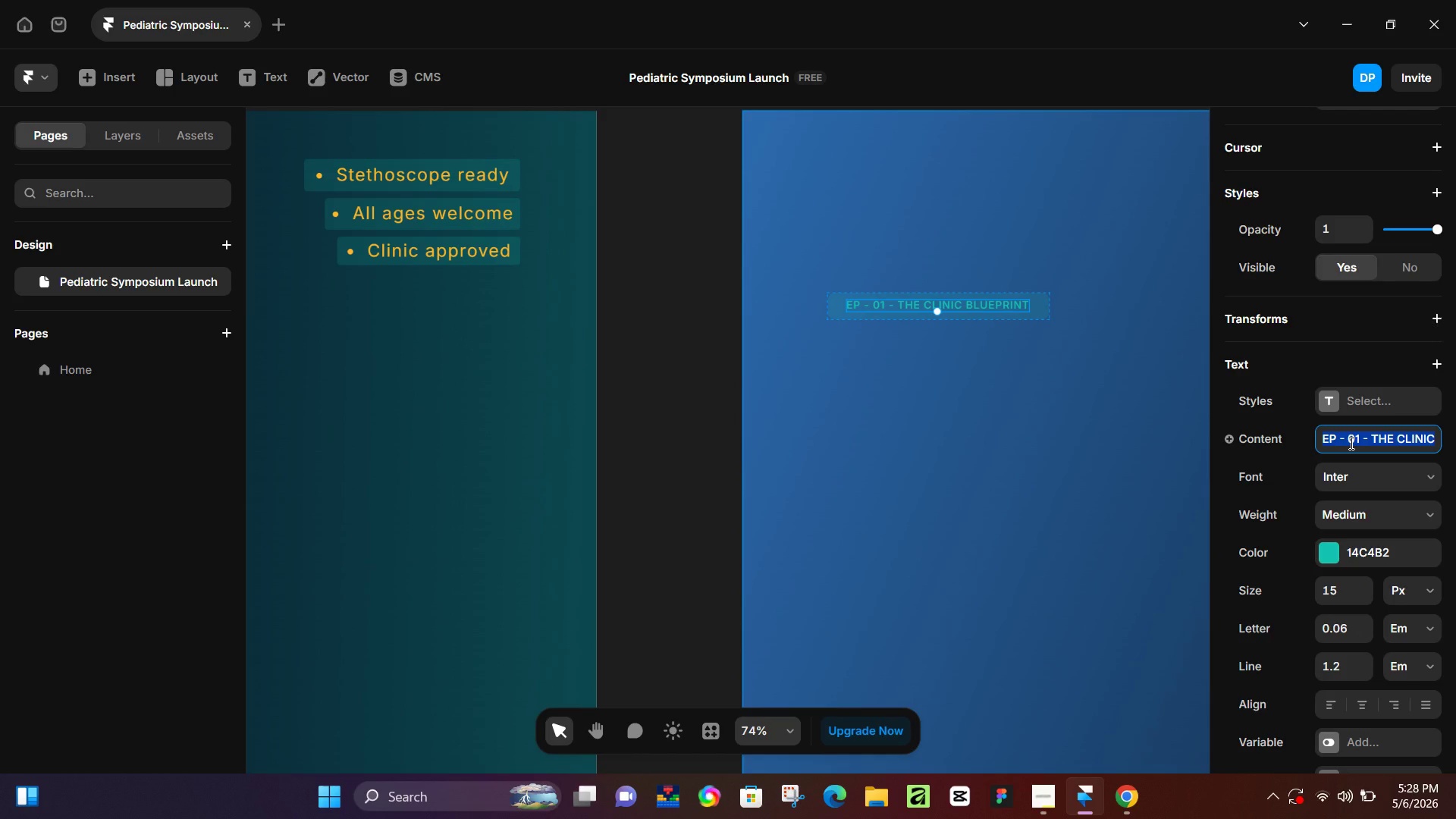 
key(Control+A)
 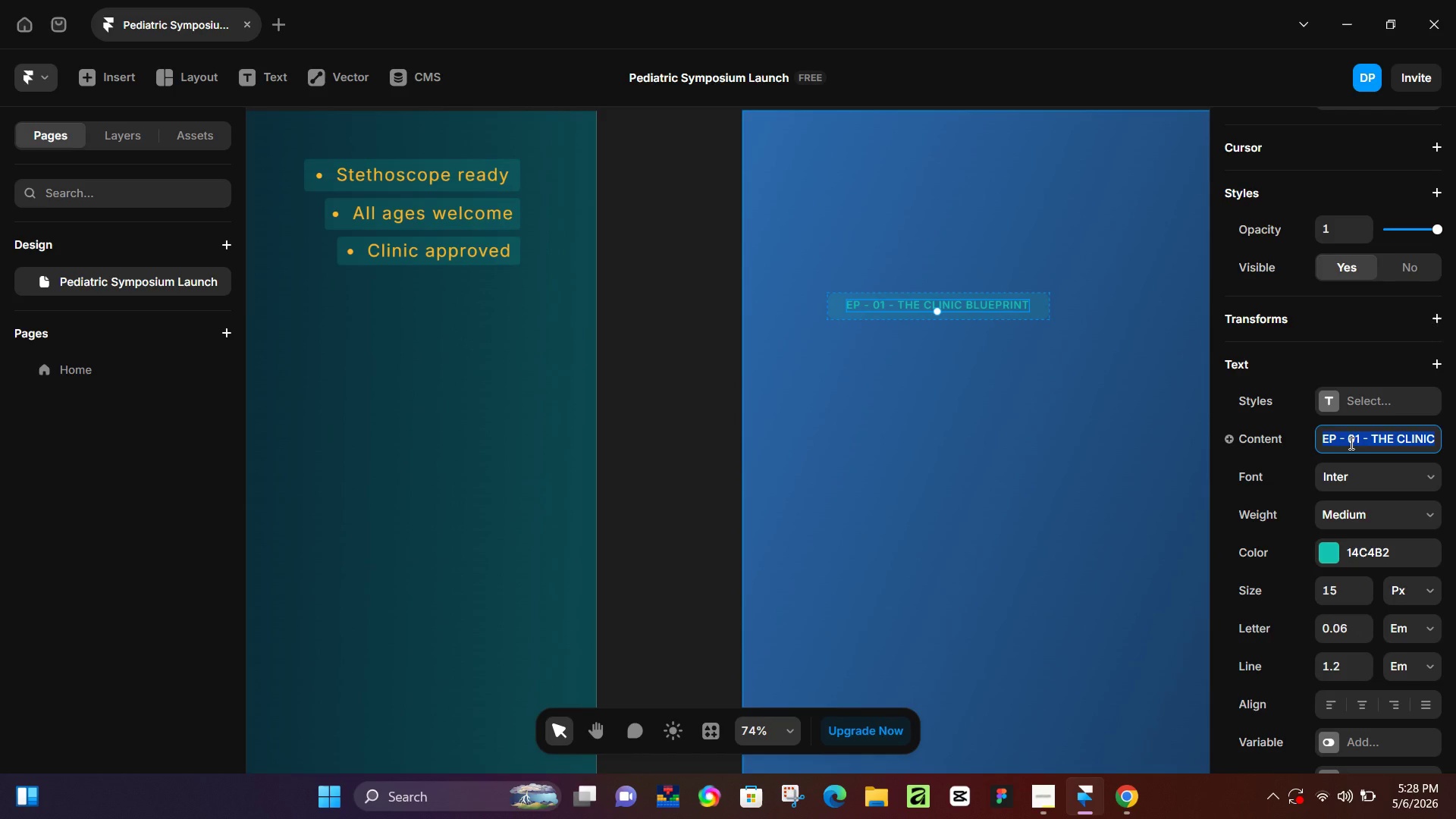 
type(THE CLINIC BLUEPRINT - EP-[NumLock][NumLock])
key(Backspace)
type(7)
key(Backspace)
type( - 01)
key(NumpadEnter)
 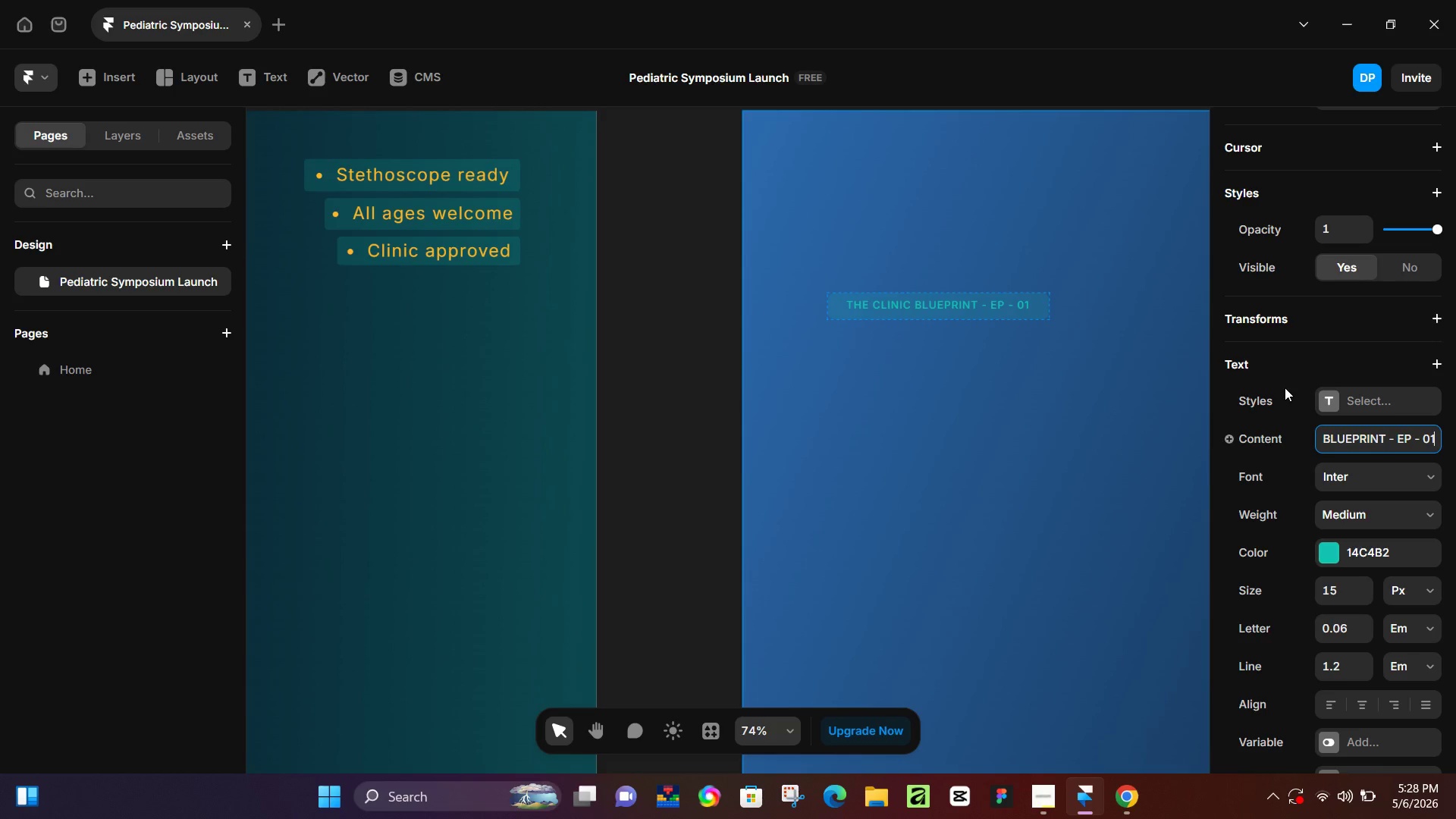 
wait(7.0)
 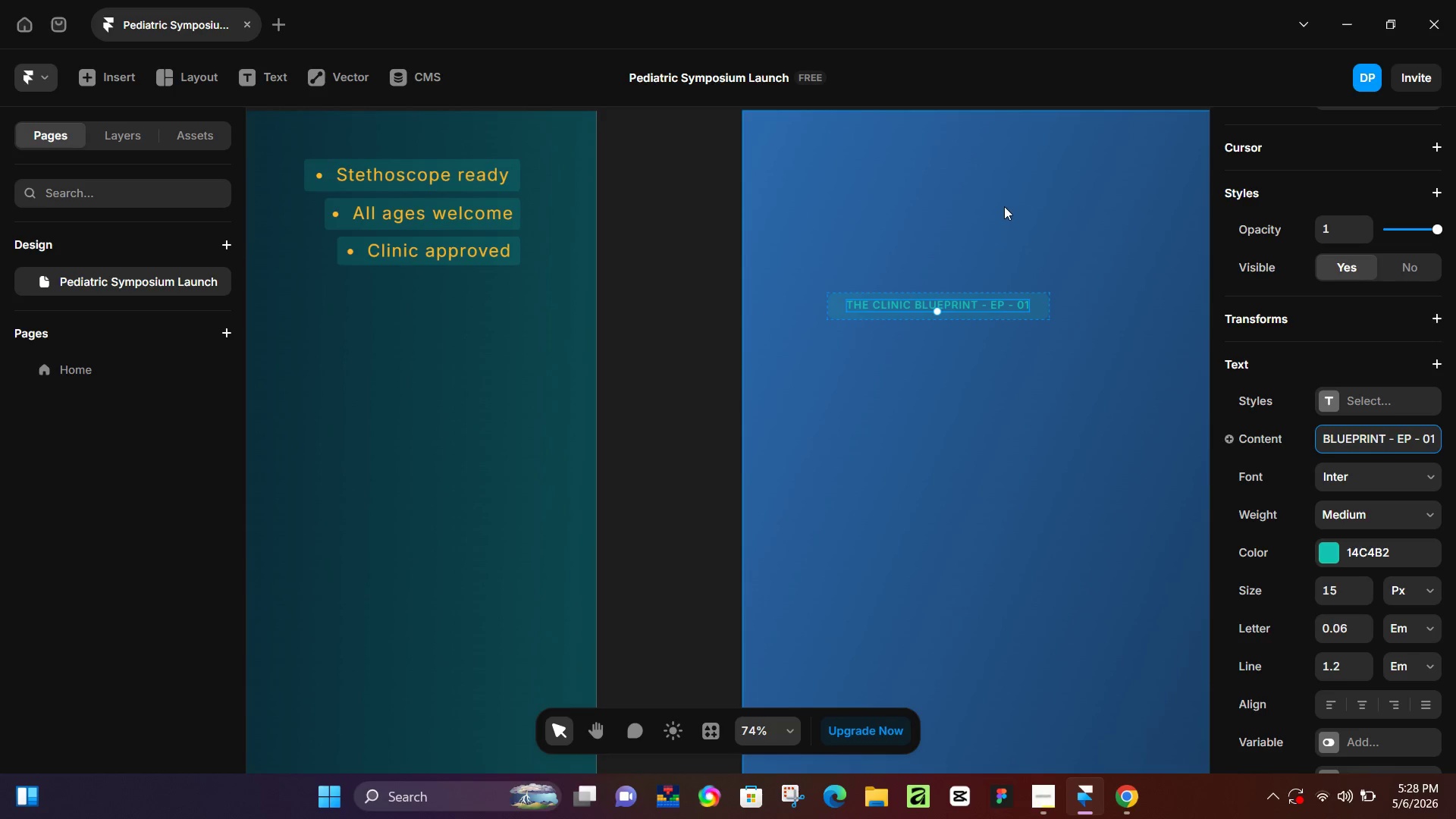 
left_click([674, 431])
 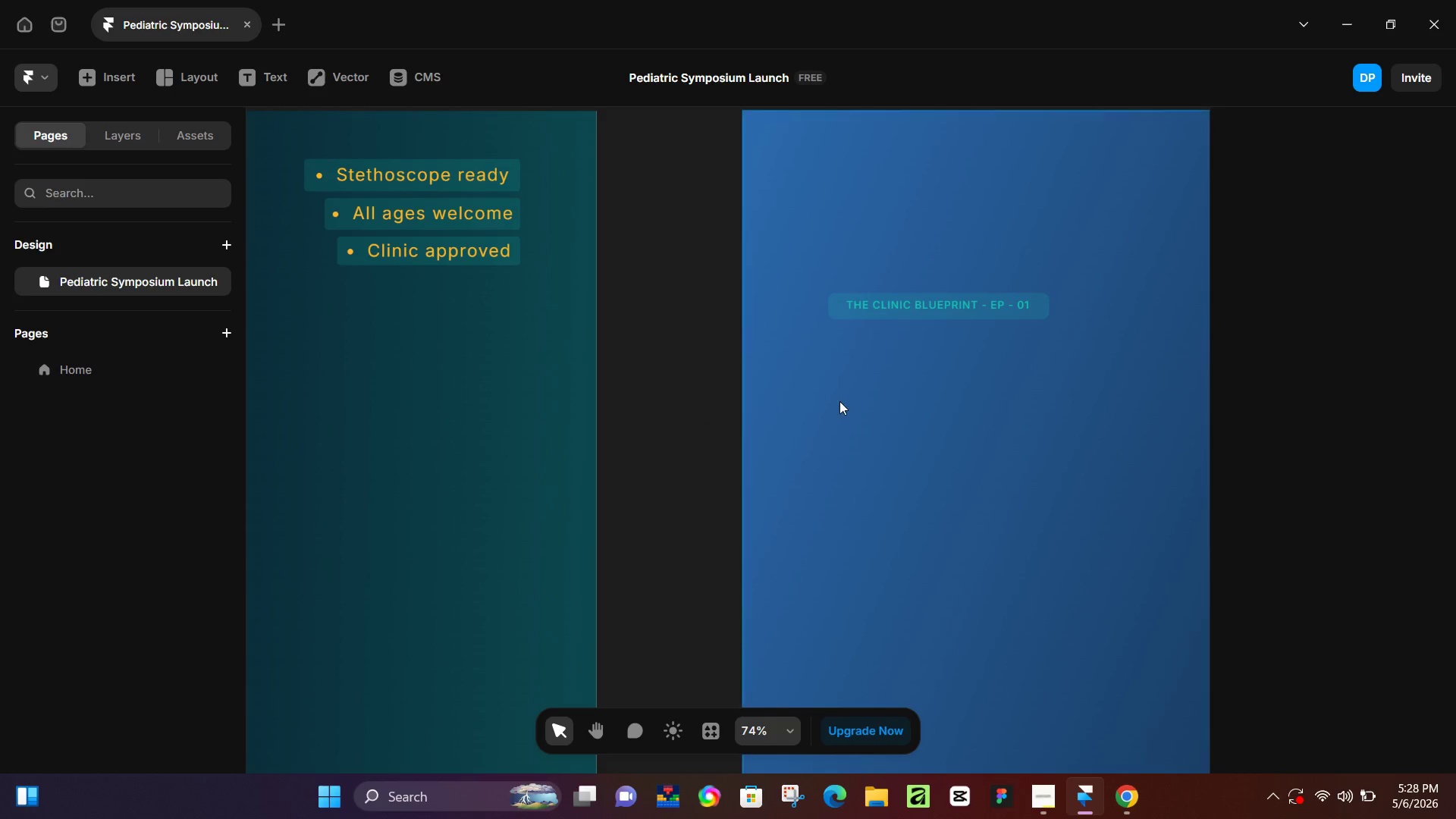 
hold_key(key=ControlLeft, duration=0.72)
scroll: coordinate [845, 442], scroll_direction: down, amount: 12.0
 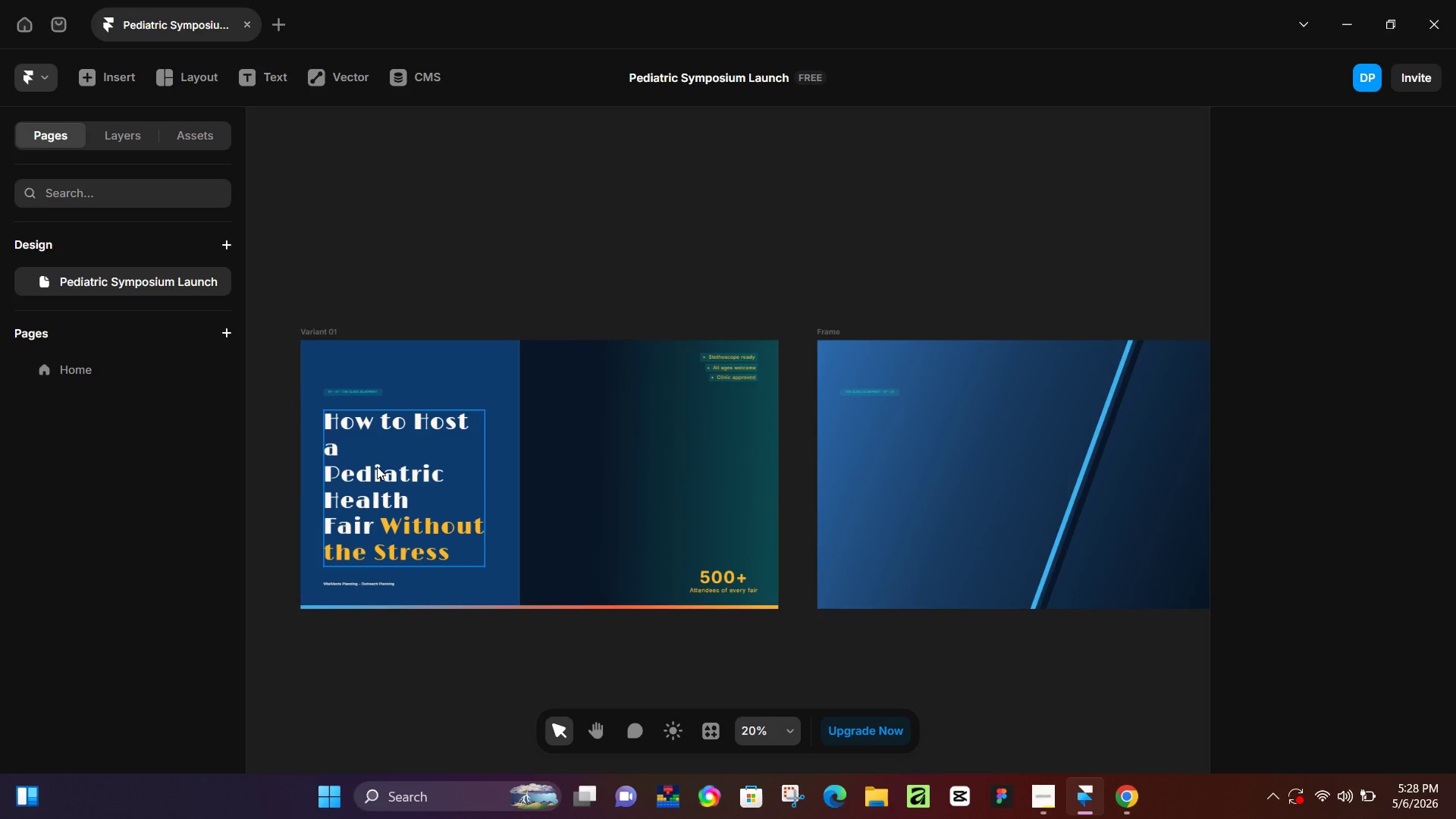 
left_click([376, 472])
 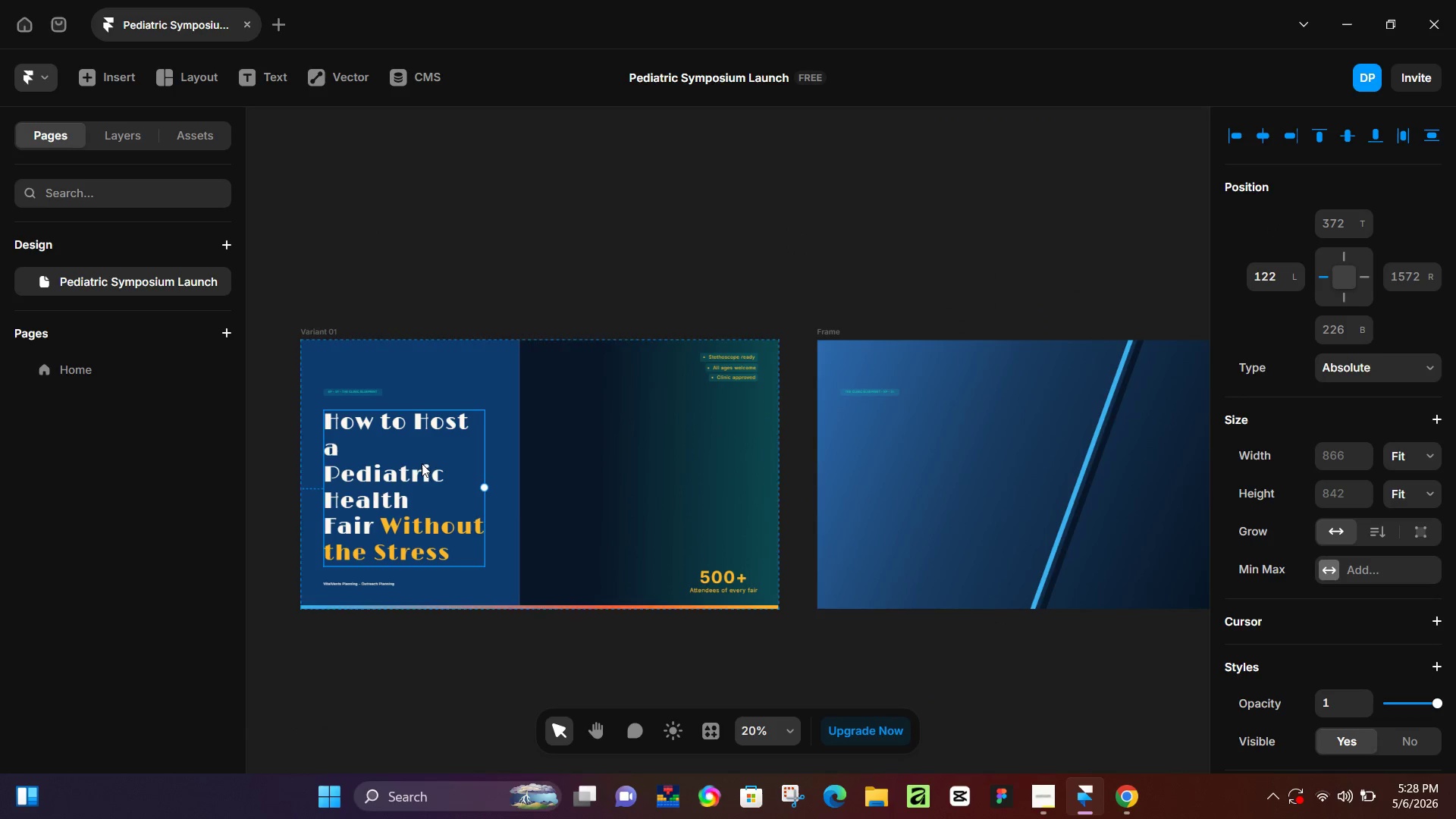 
key(Control+C)
 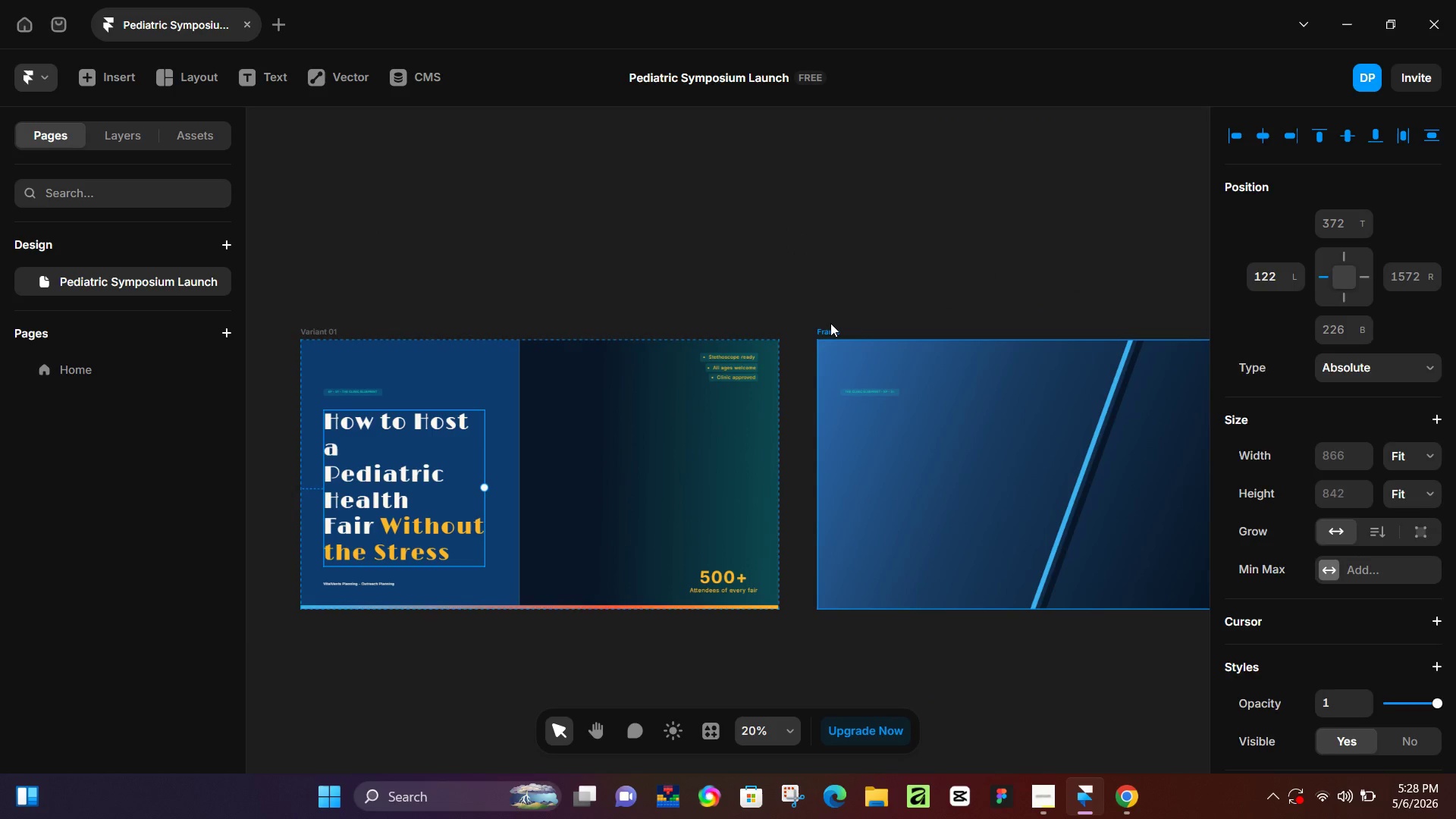 
left_click([830, 323])
 